 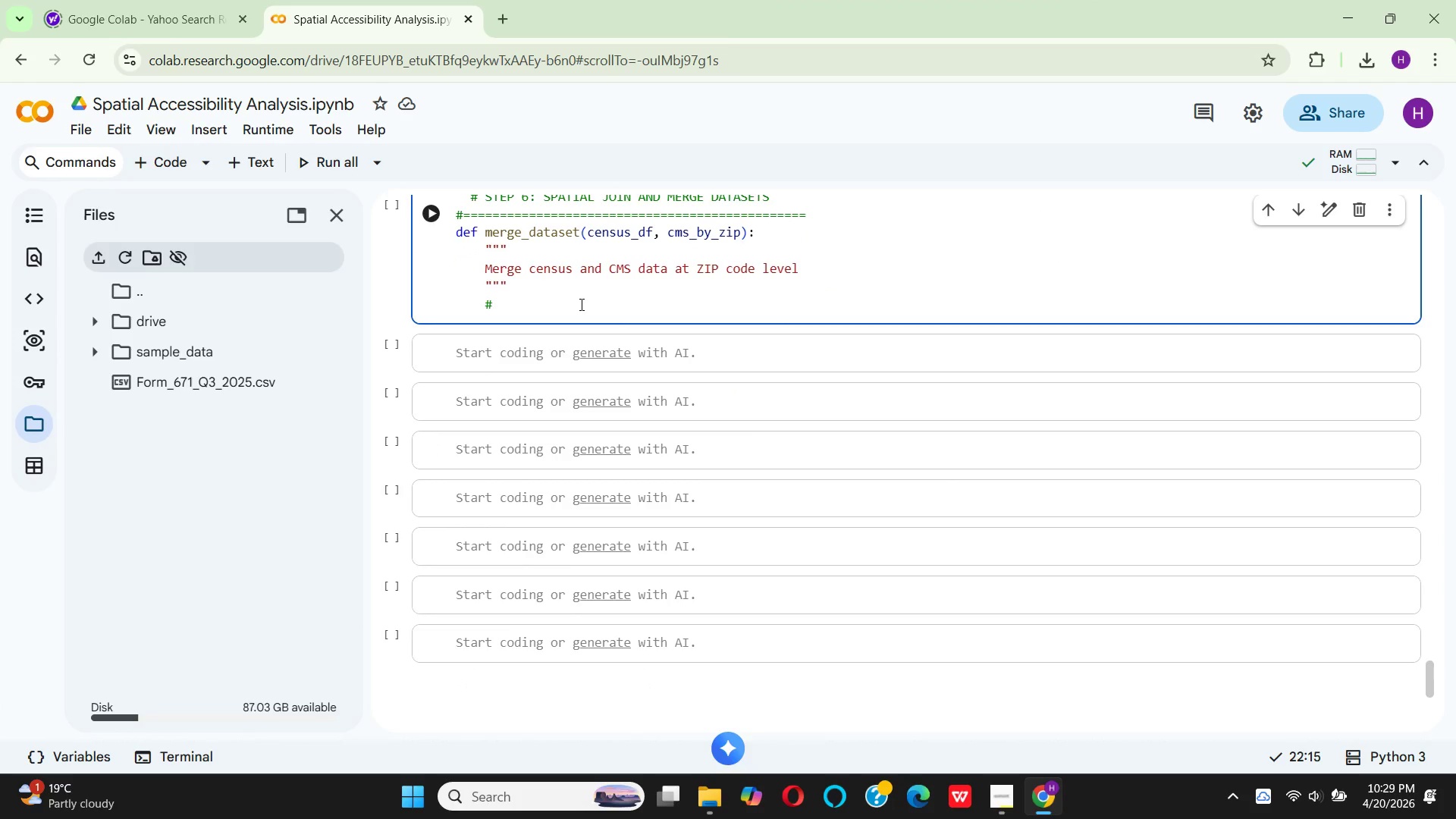 
key(Space)
 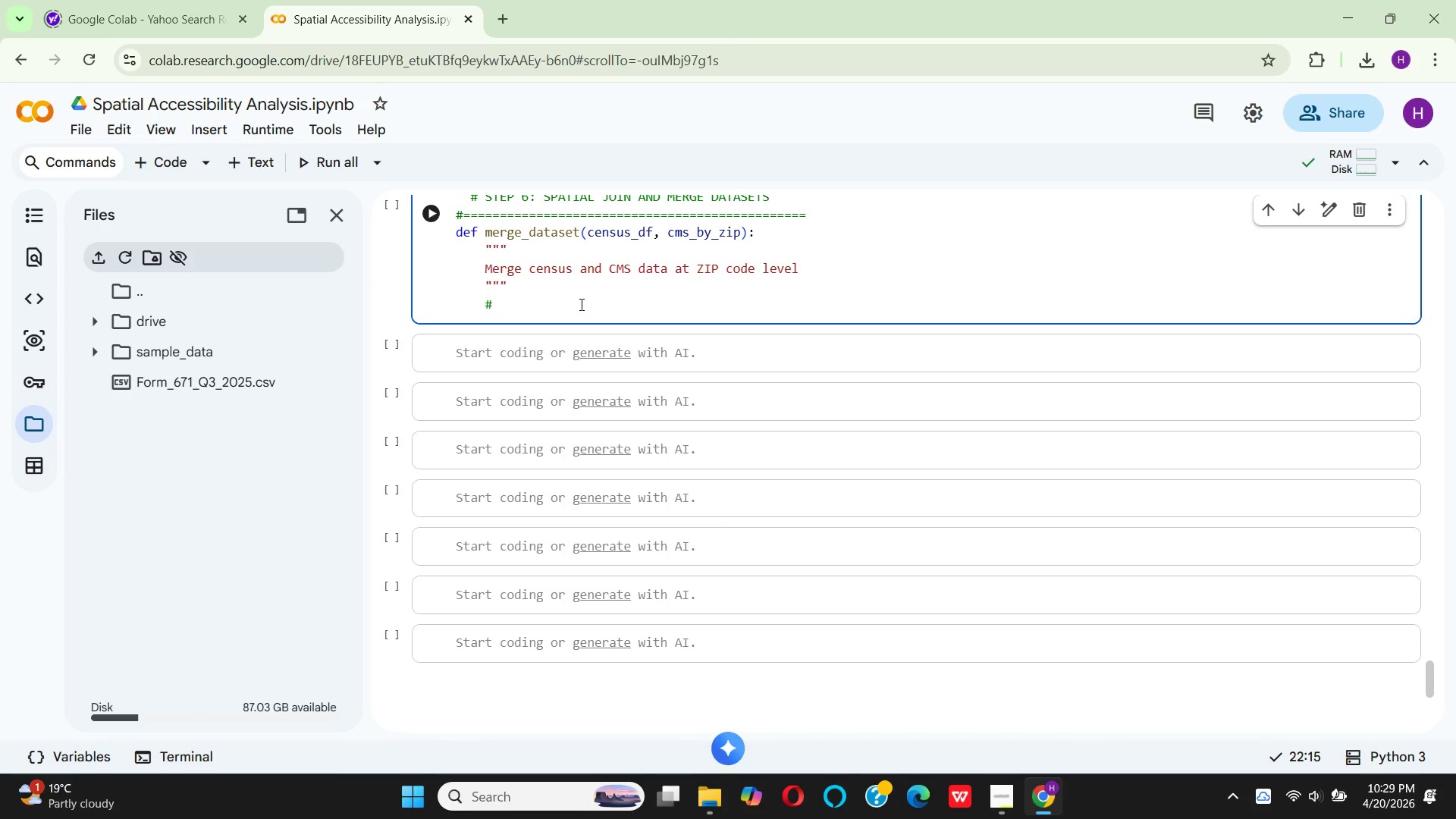 
key(CapsLock)
 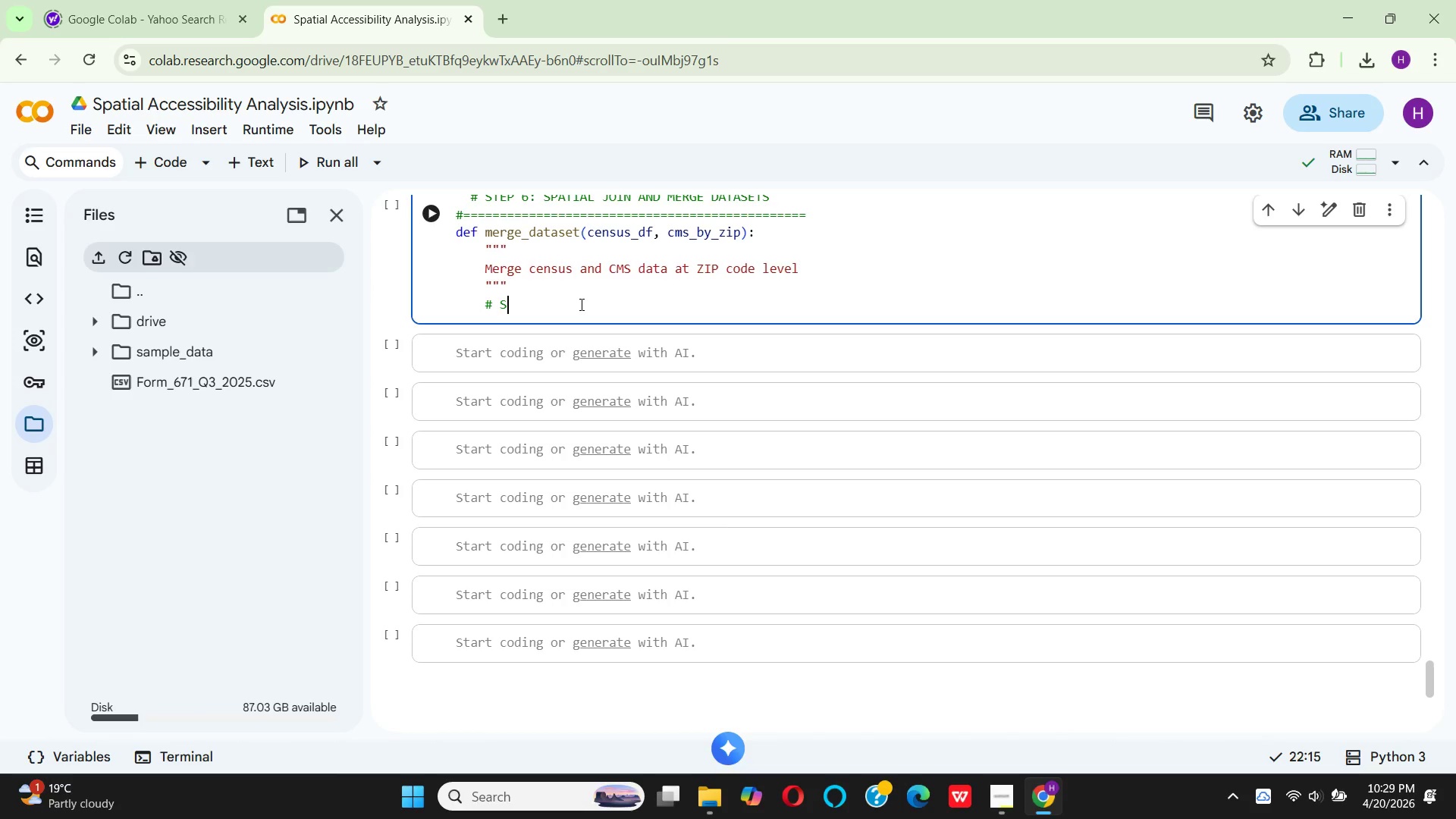 
key(S)
 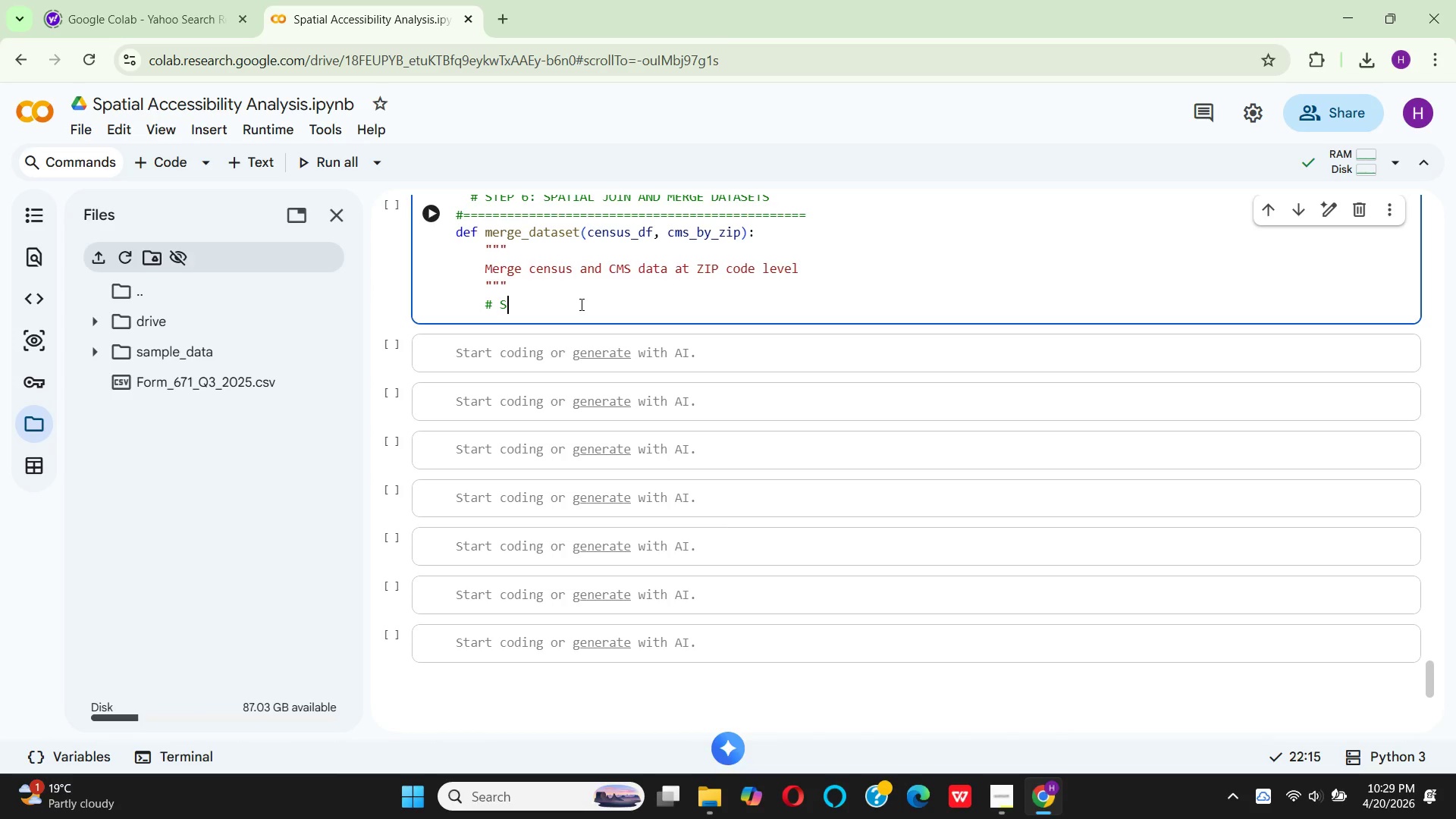 
key(CapsLock)
 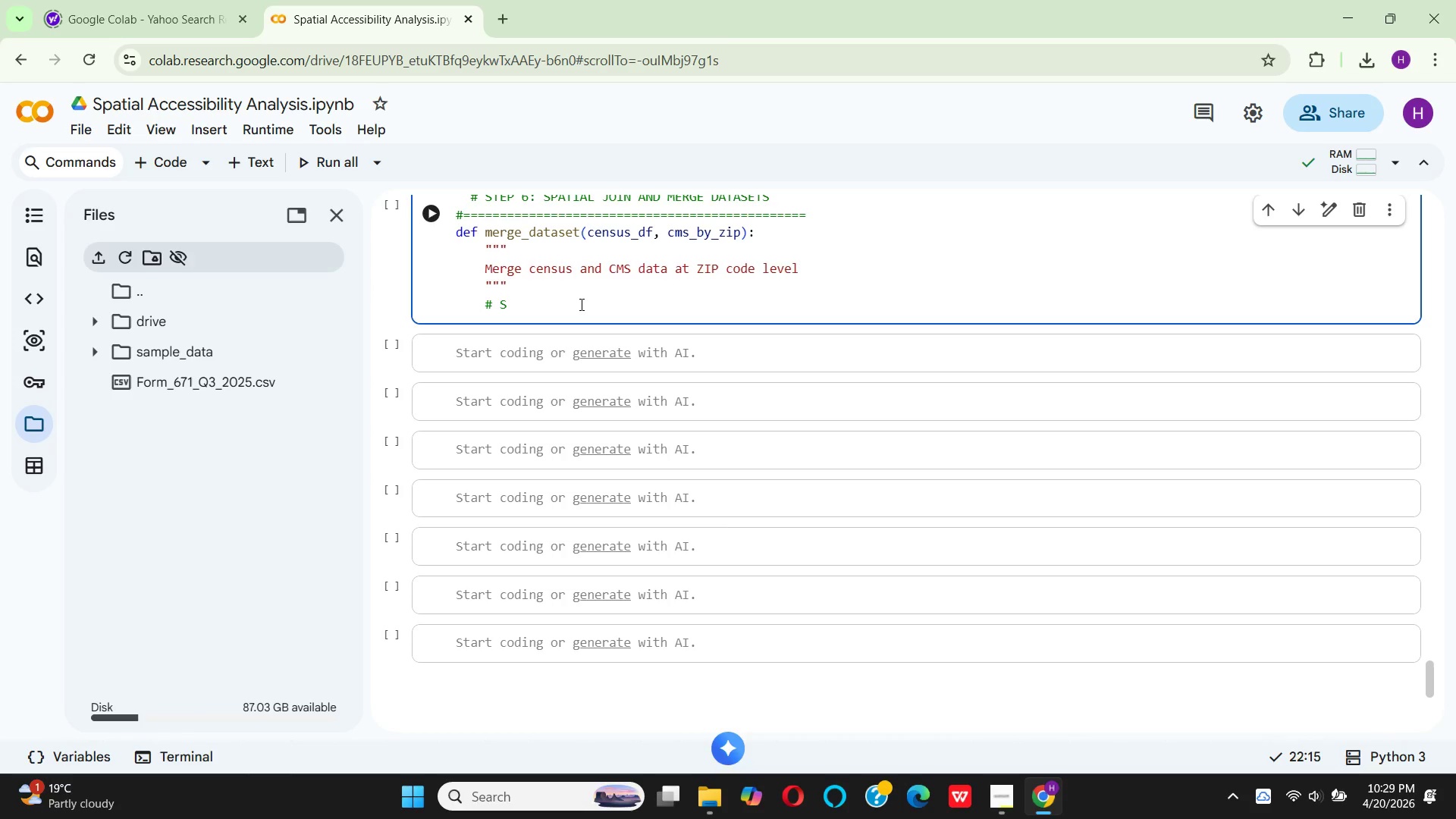 
type(r)
key(Backspace)
type(tandardize zip )
 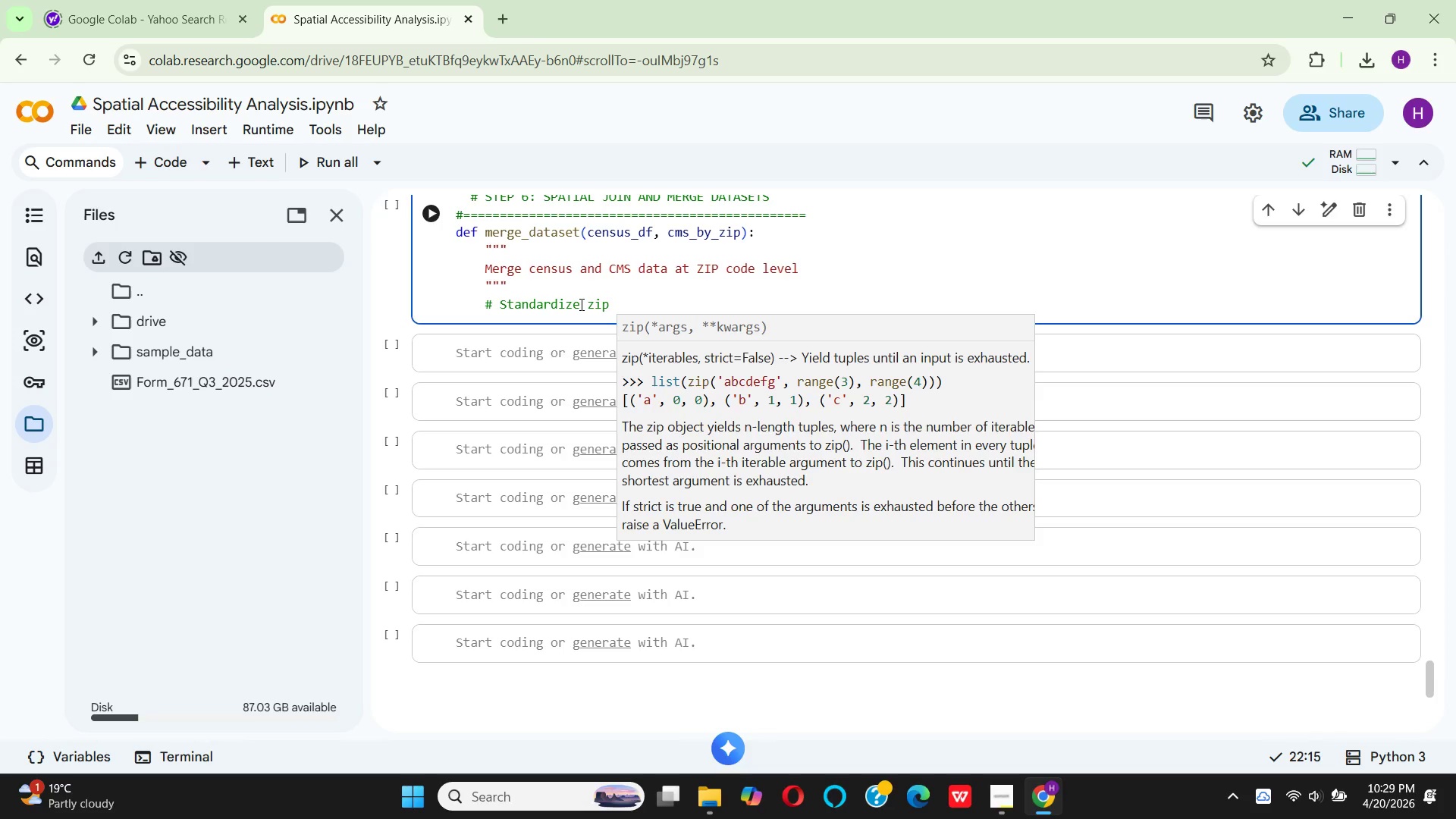 
wait(6.16)
 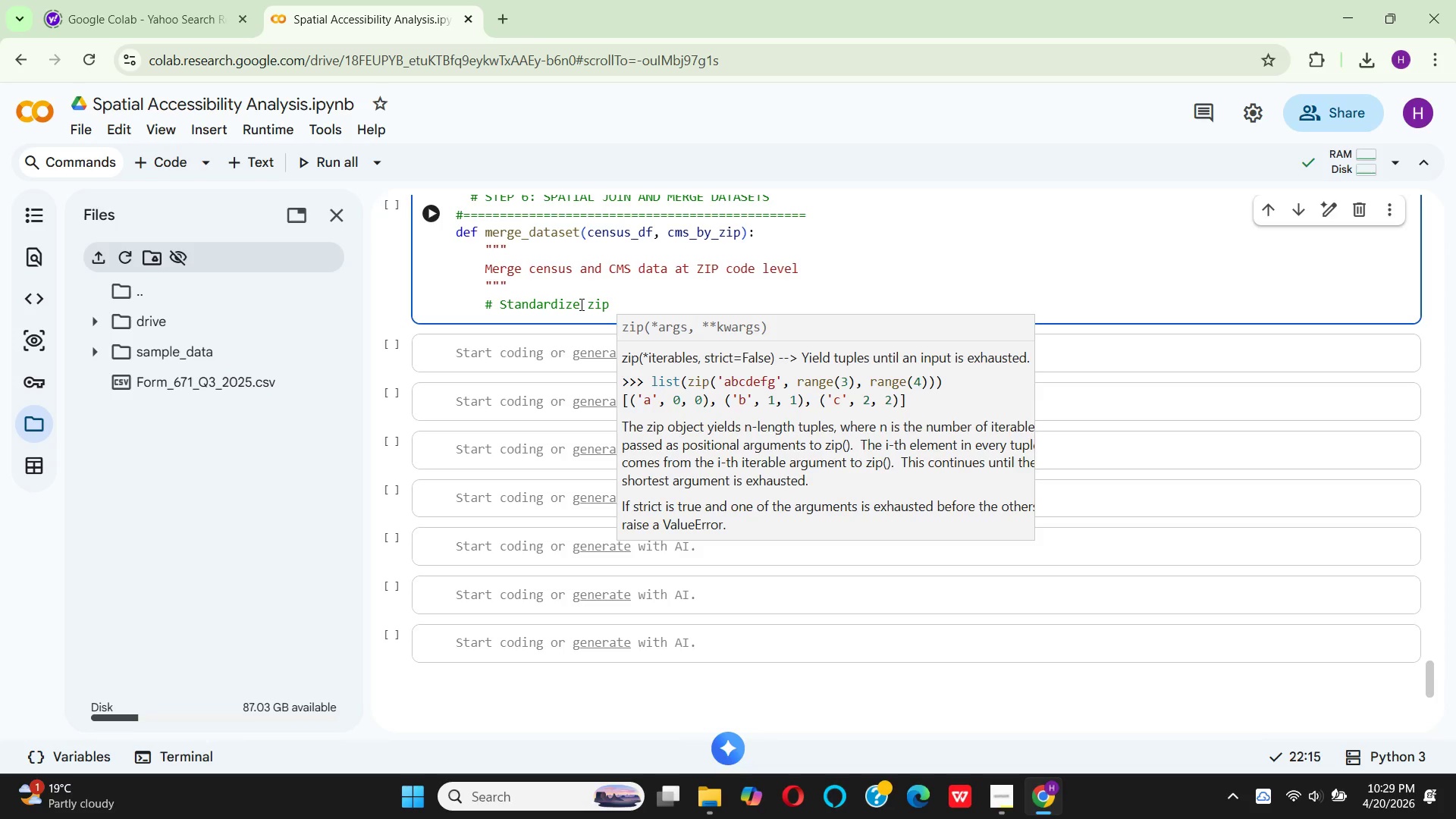 
type(codes)
 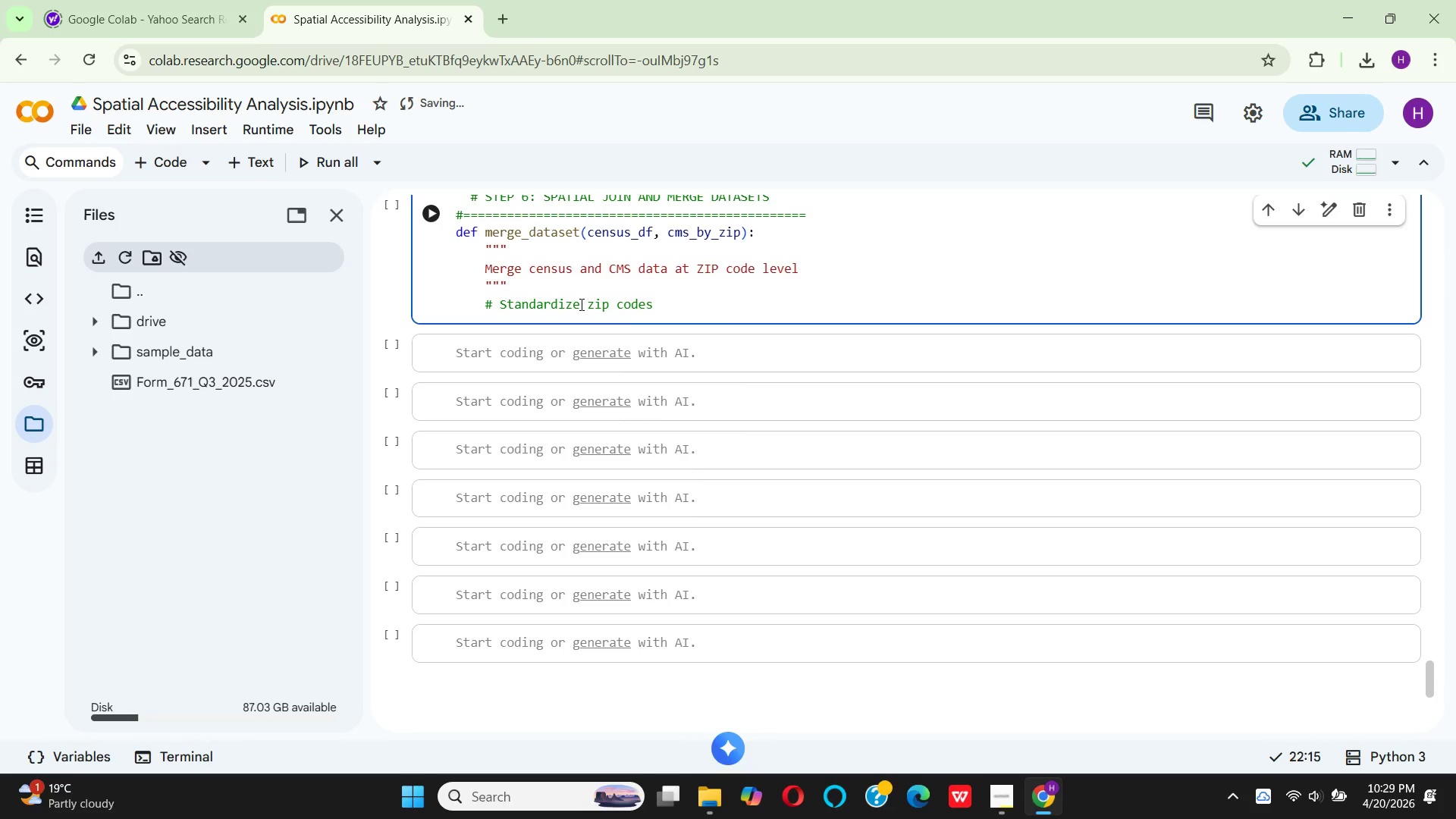 
key(Enter)
 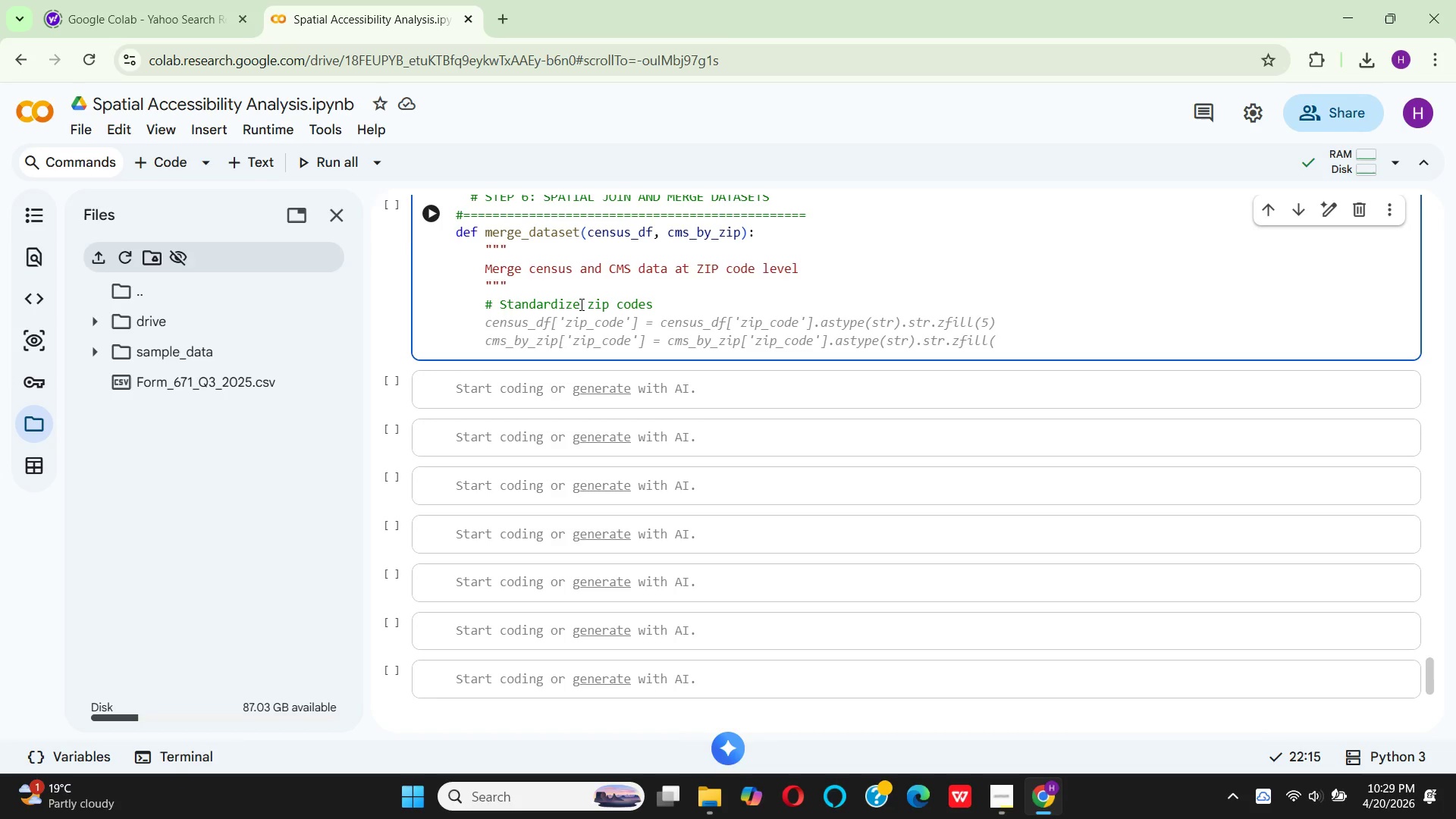 
key(C)
 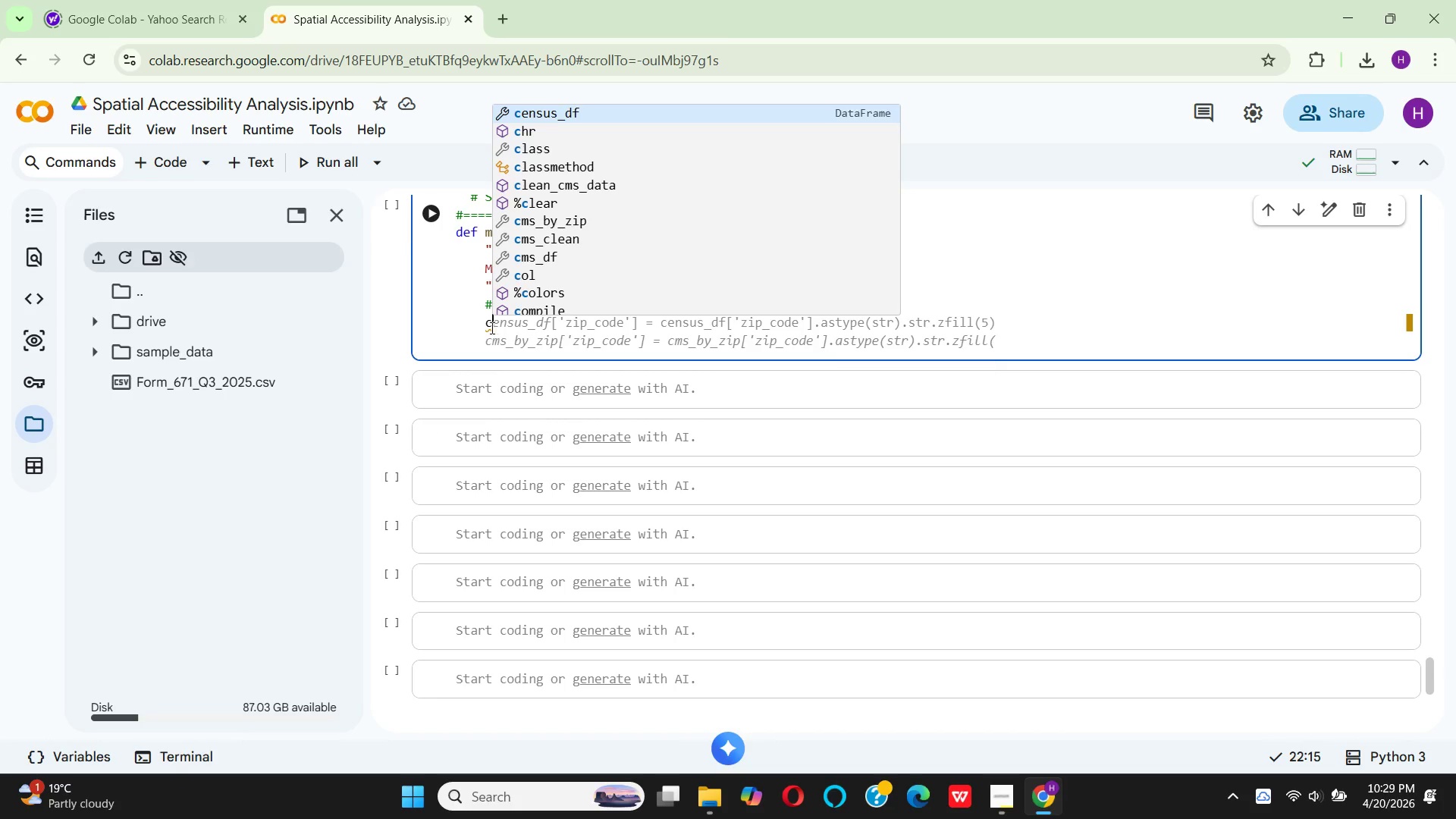 
wait(5.58)
 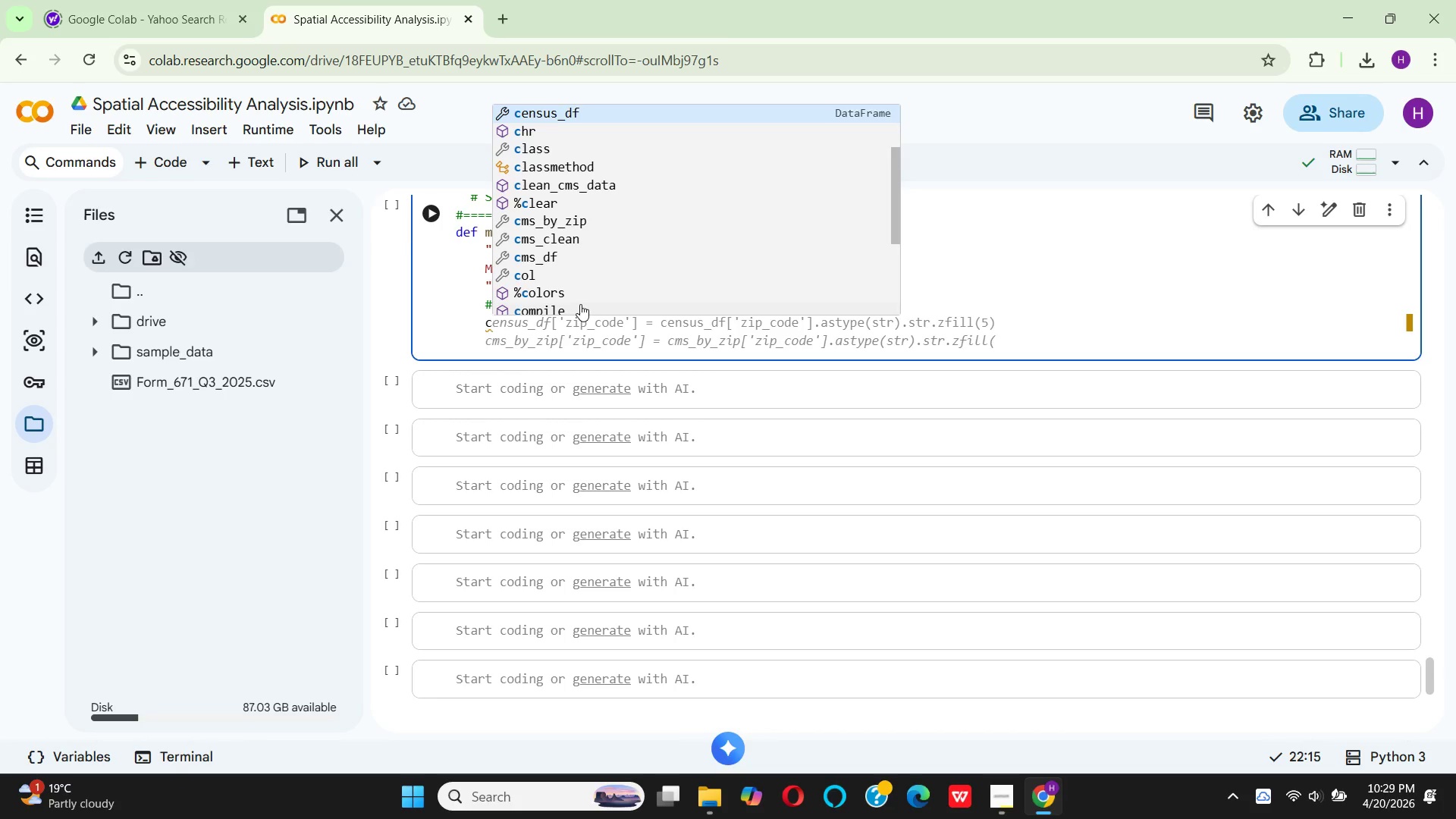 
key(Enter)
 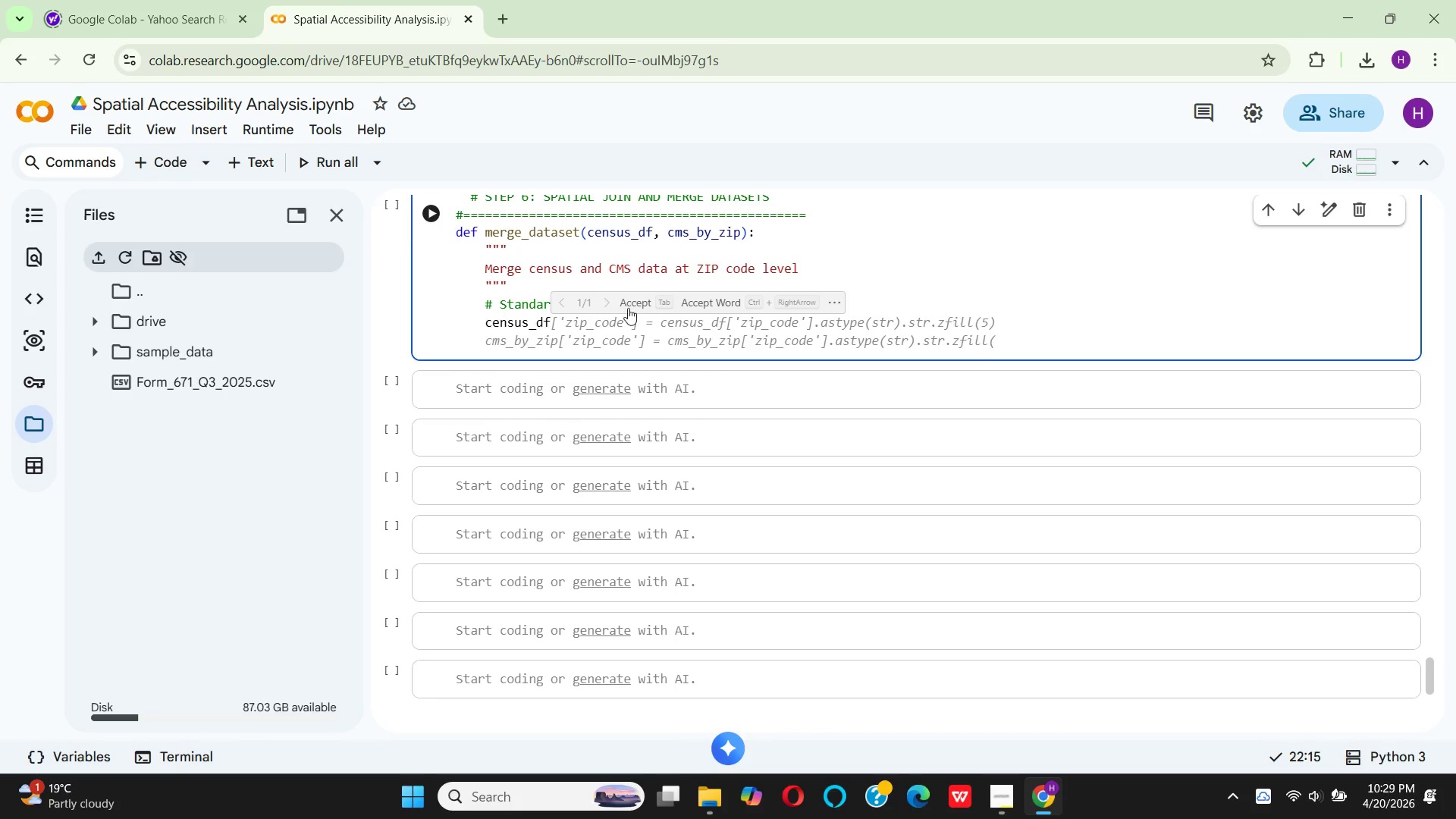 
left_click([631, 307])
 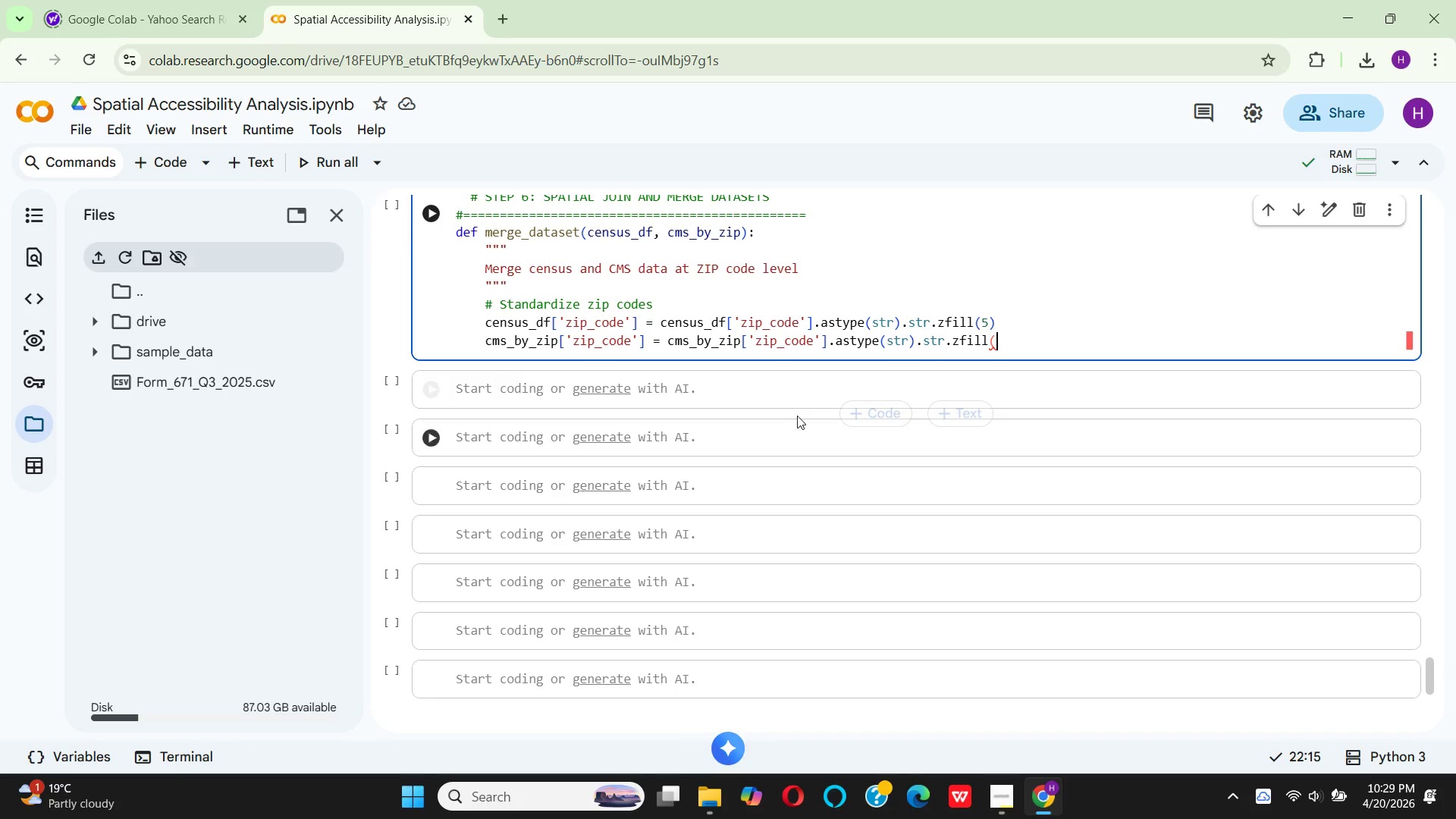 
mouse_move([851, 323])
 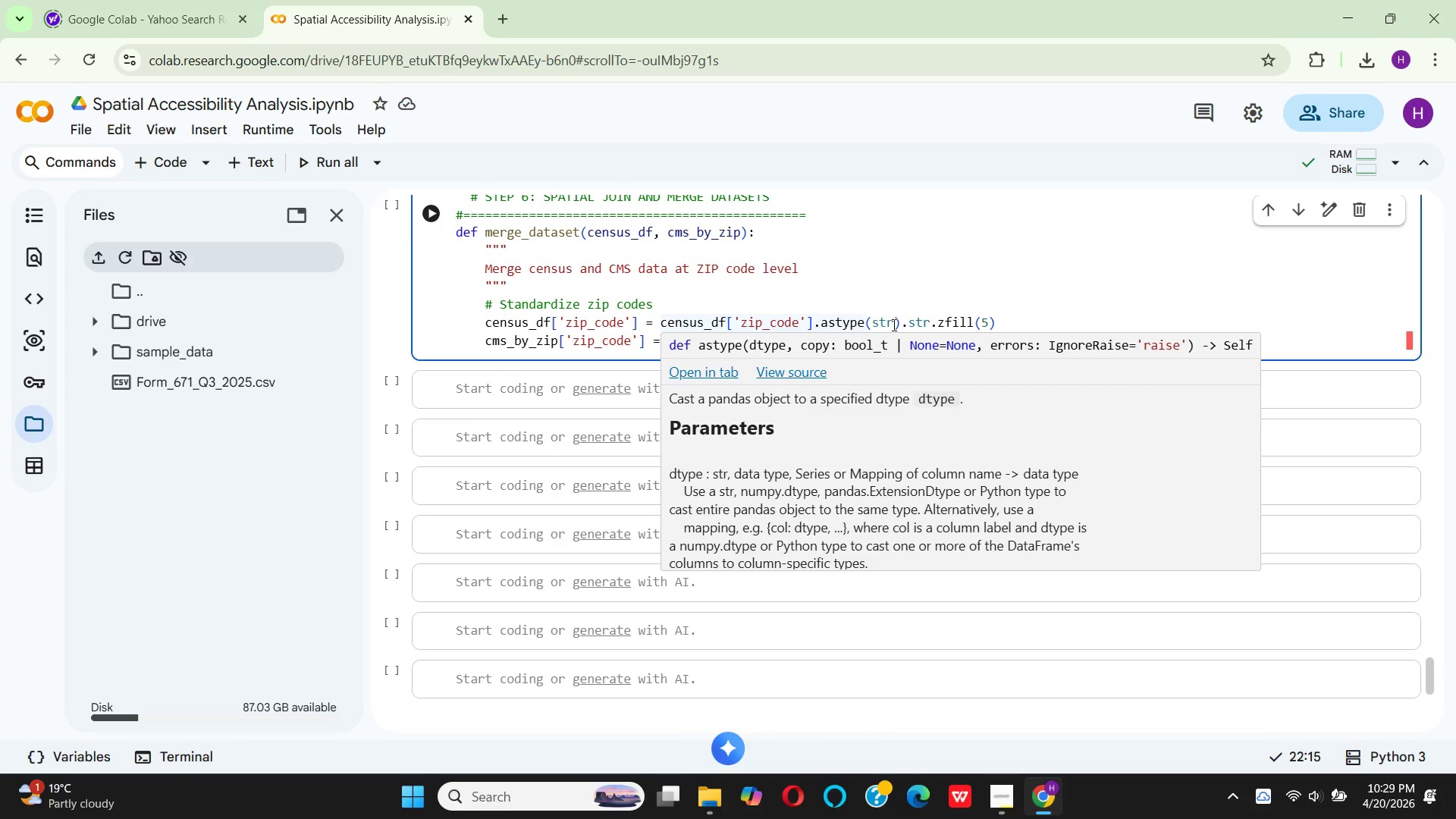 
mouse_move([903, 327])
 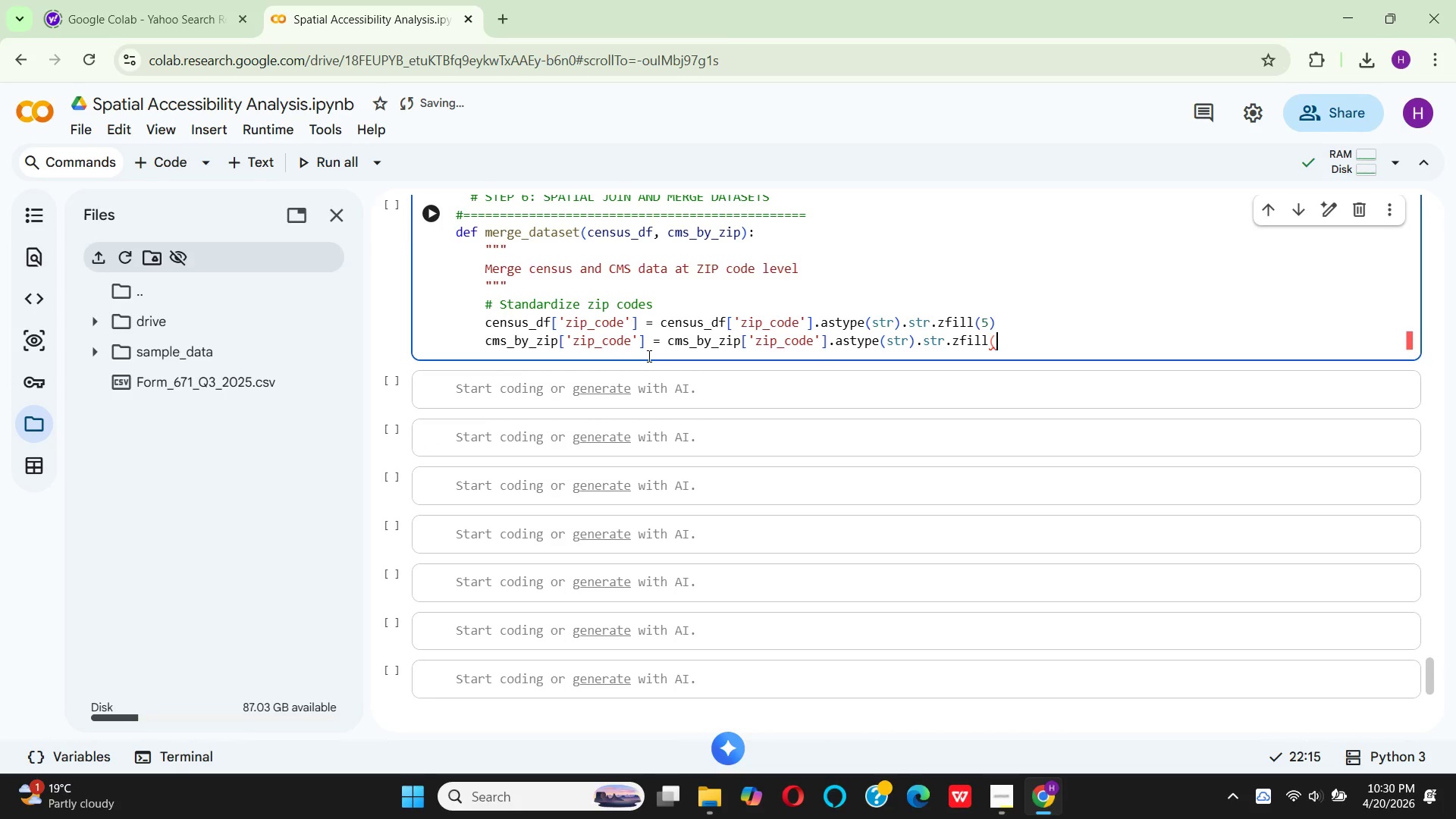 
wait(12.3)
 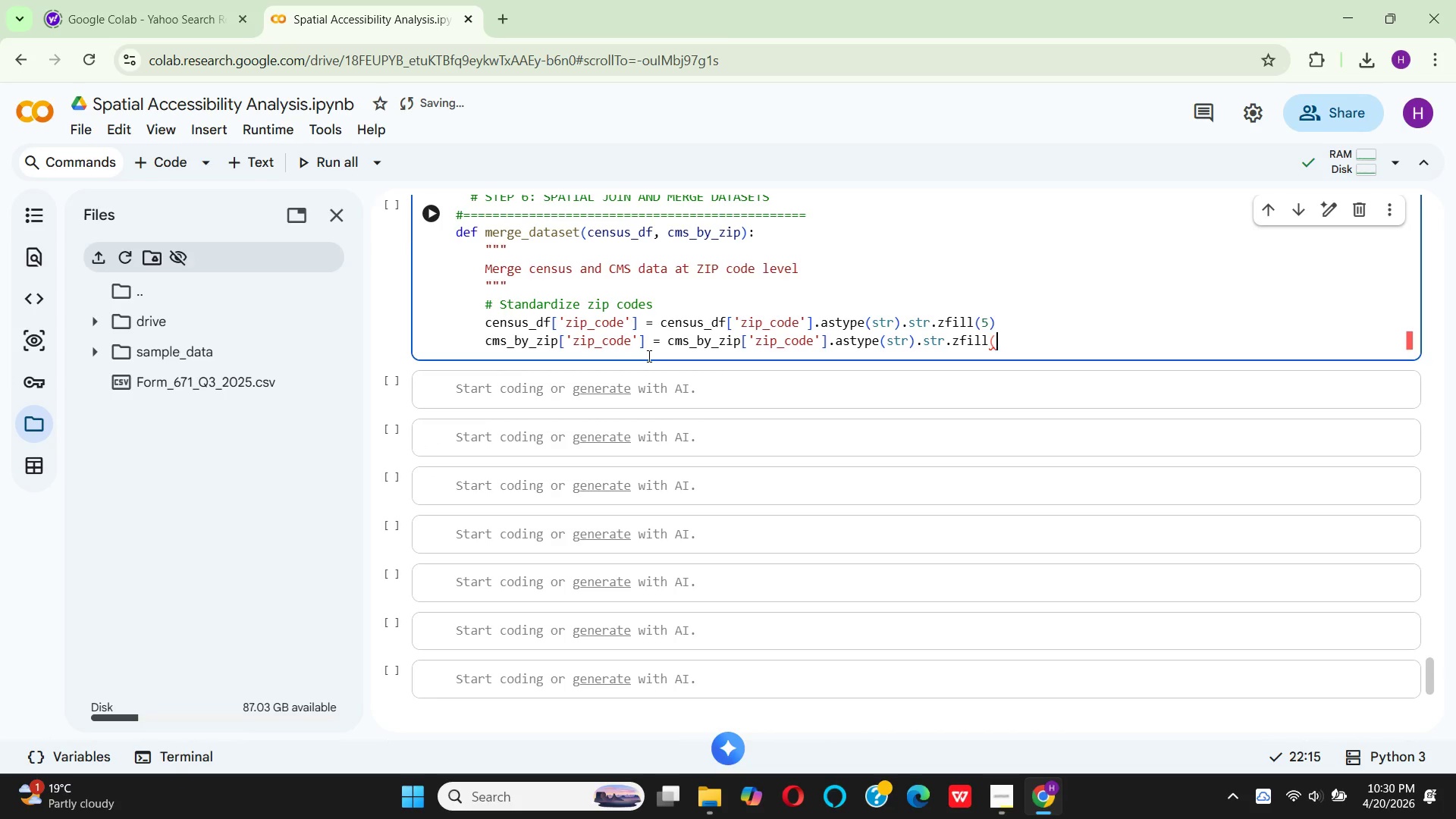 
mouse_move([865, 335])
 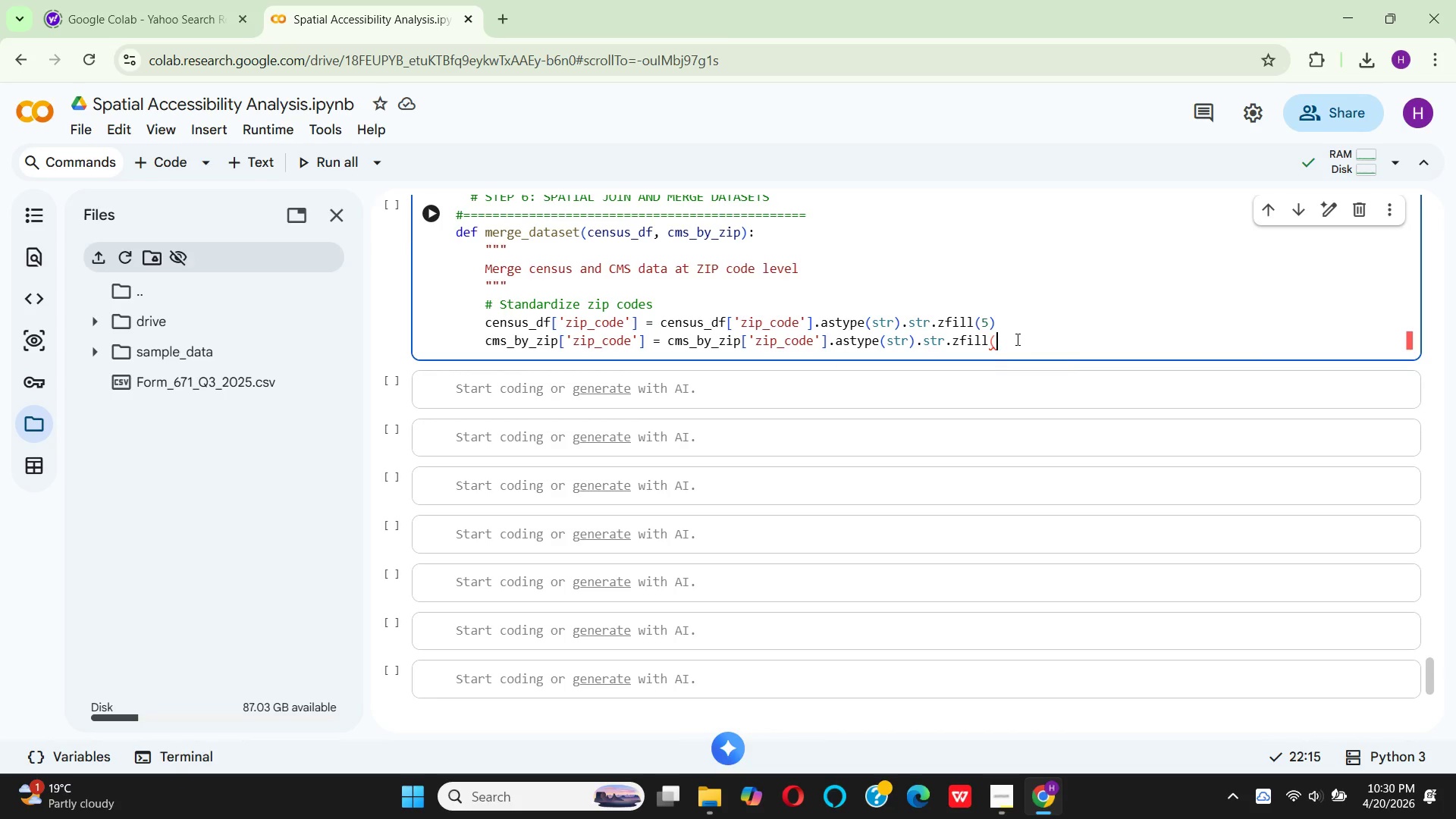 
wait(5.38)
 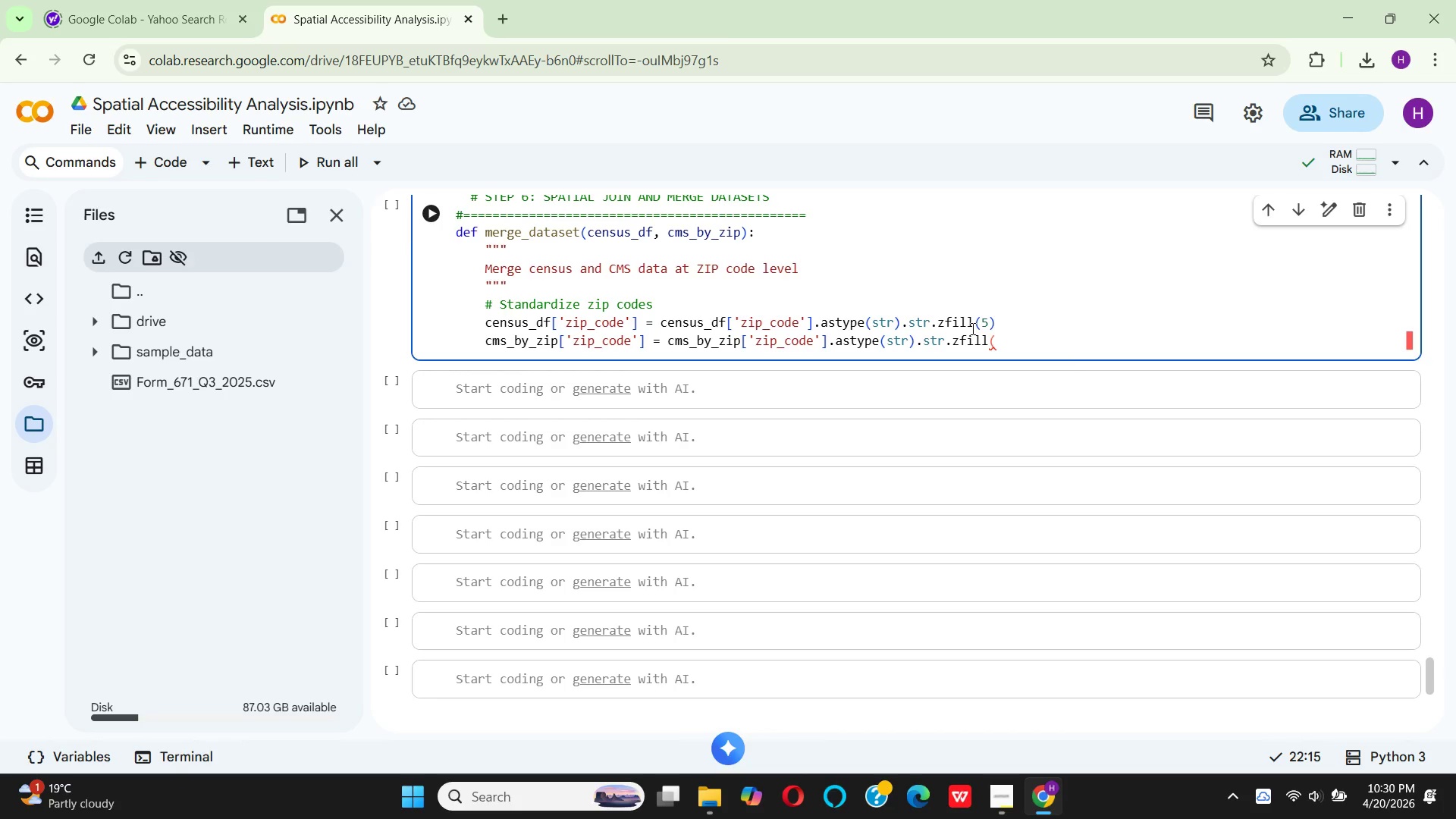 
type(5))
 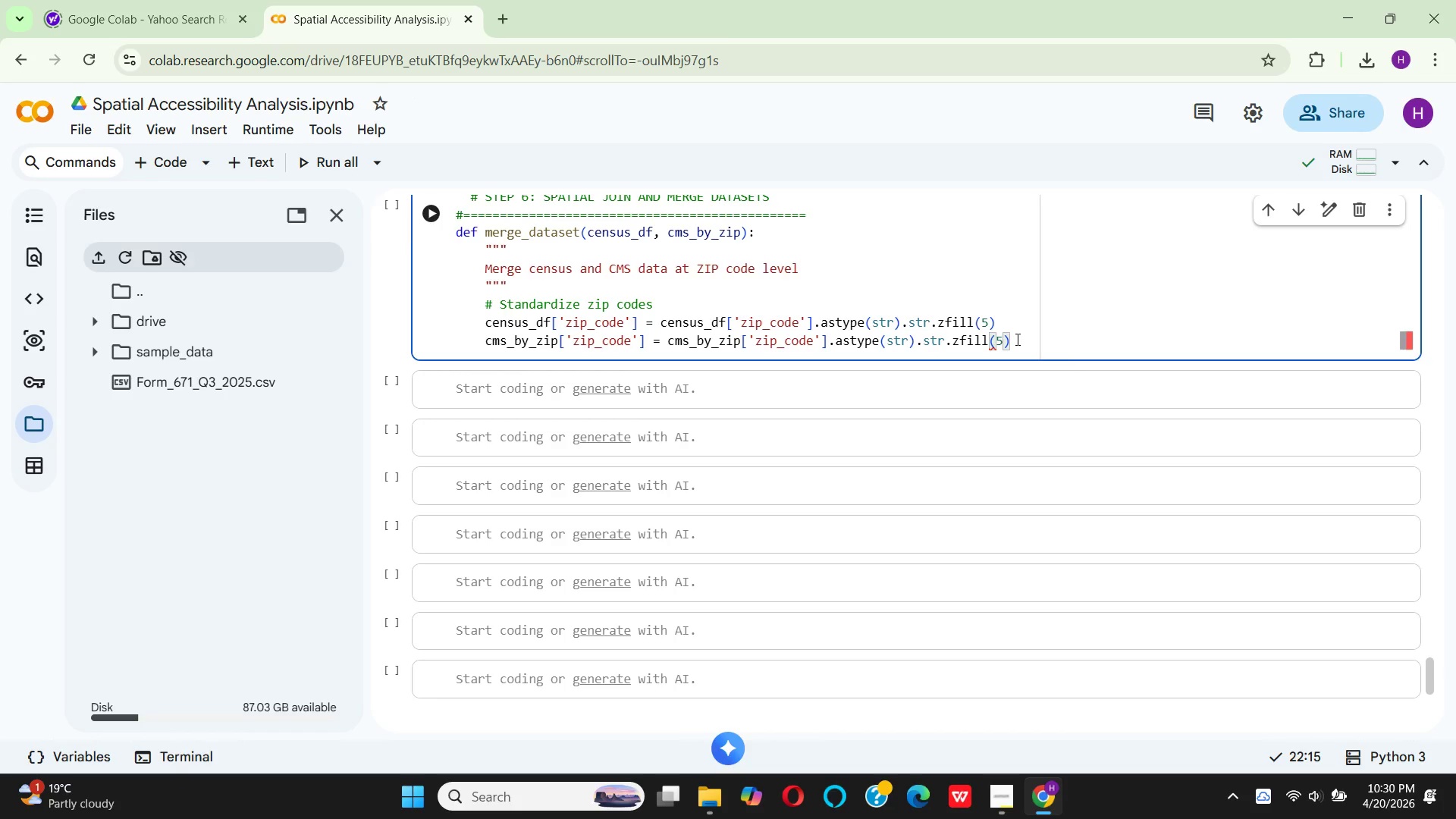 
key(Enter)
 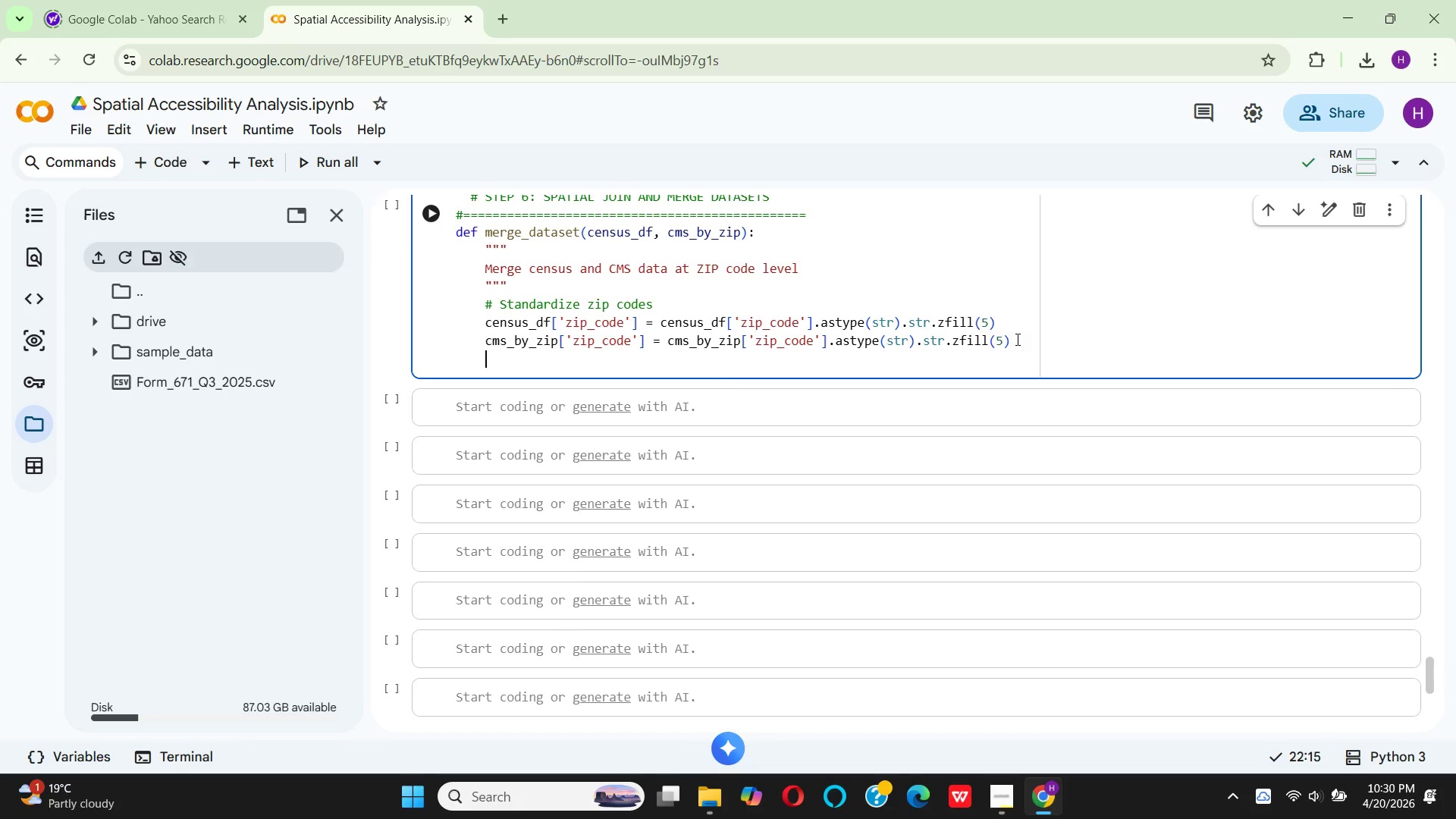 
key(Enter)
 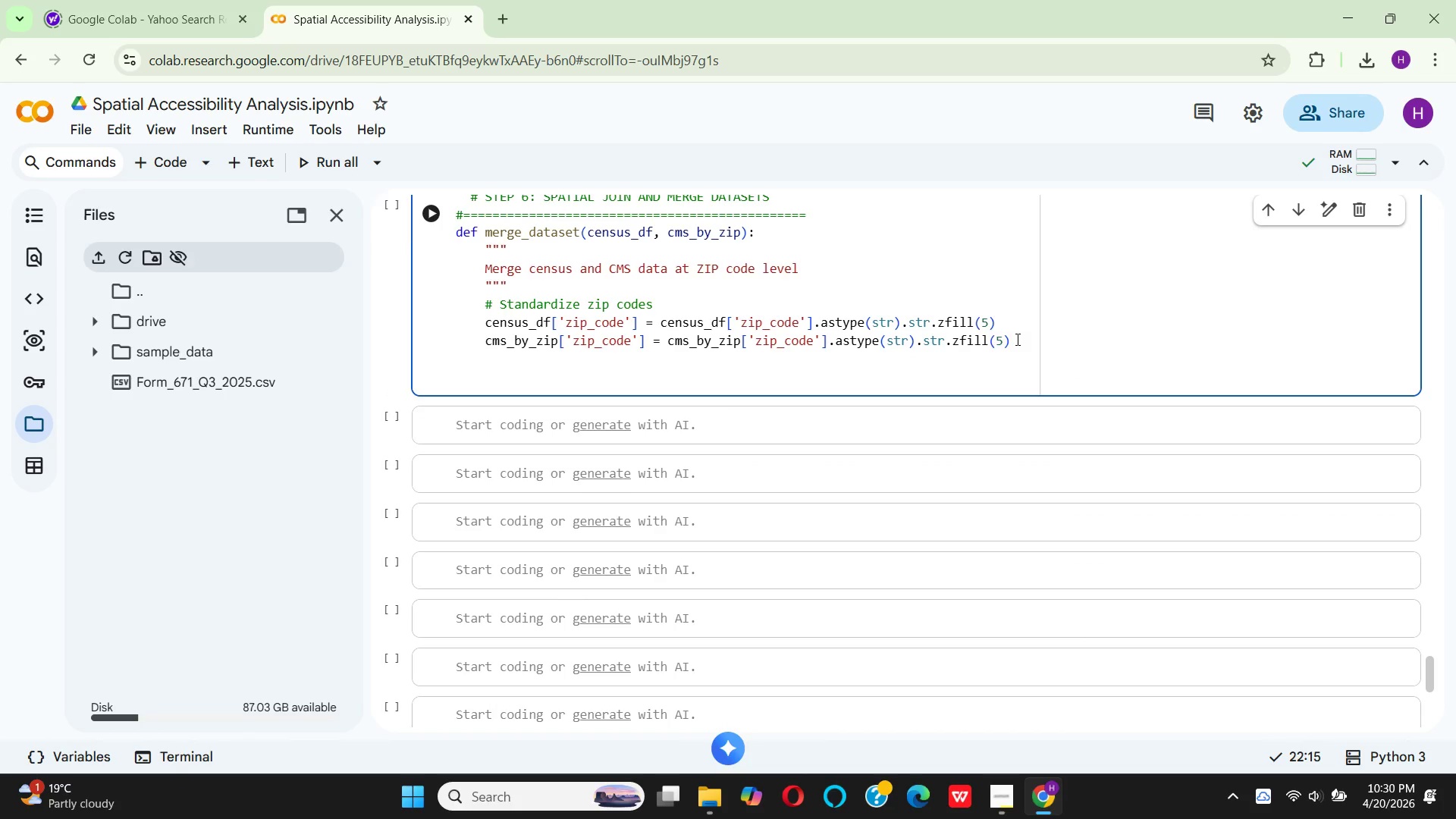 
type(# Merge)
 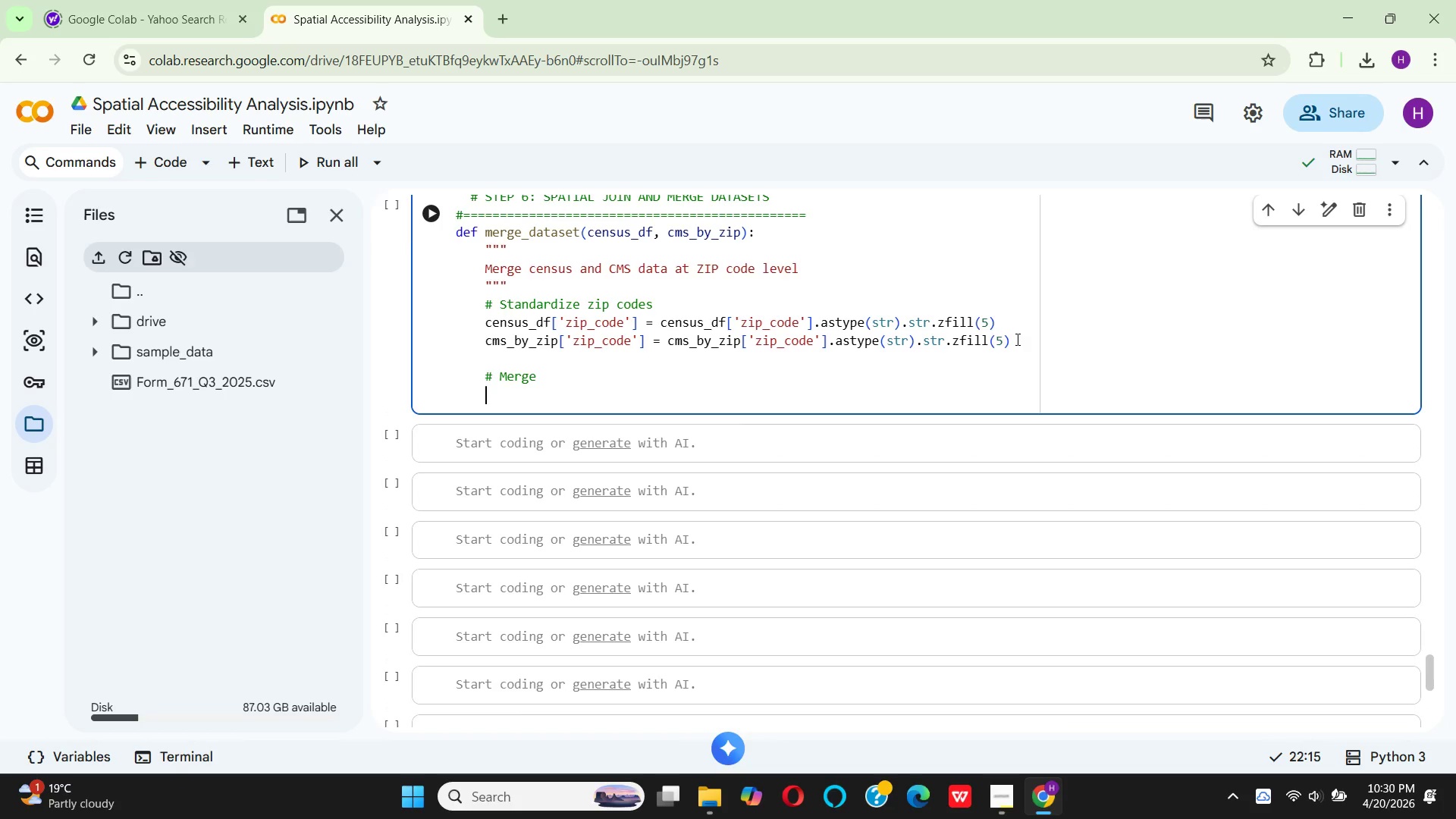 
key(Enter)
 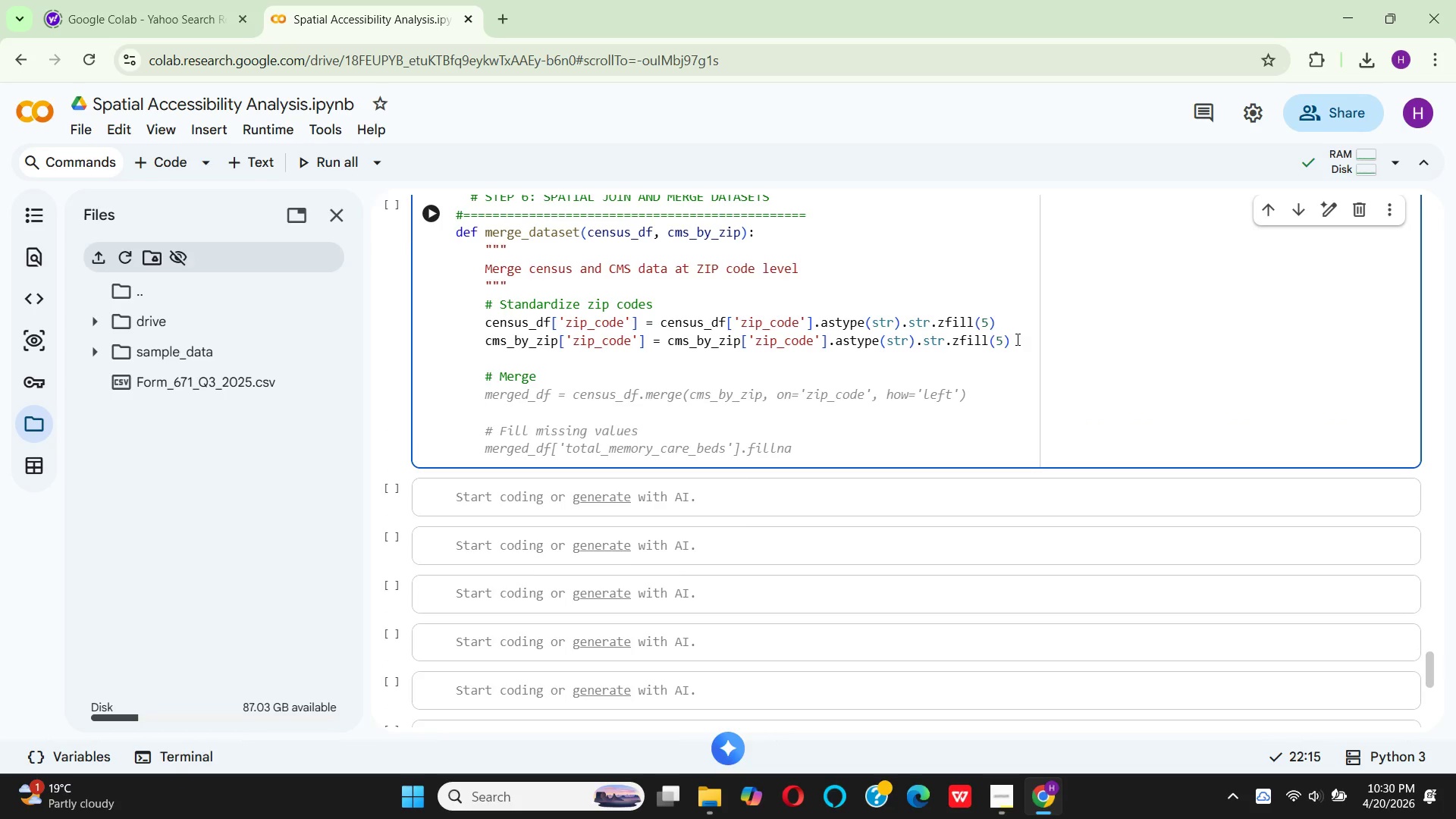 
type(mer)
 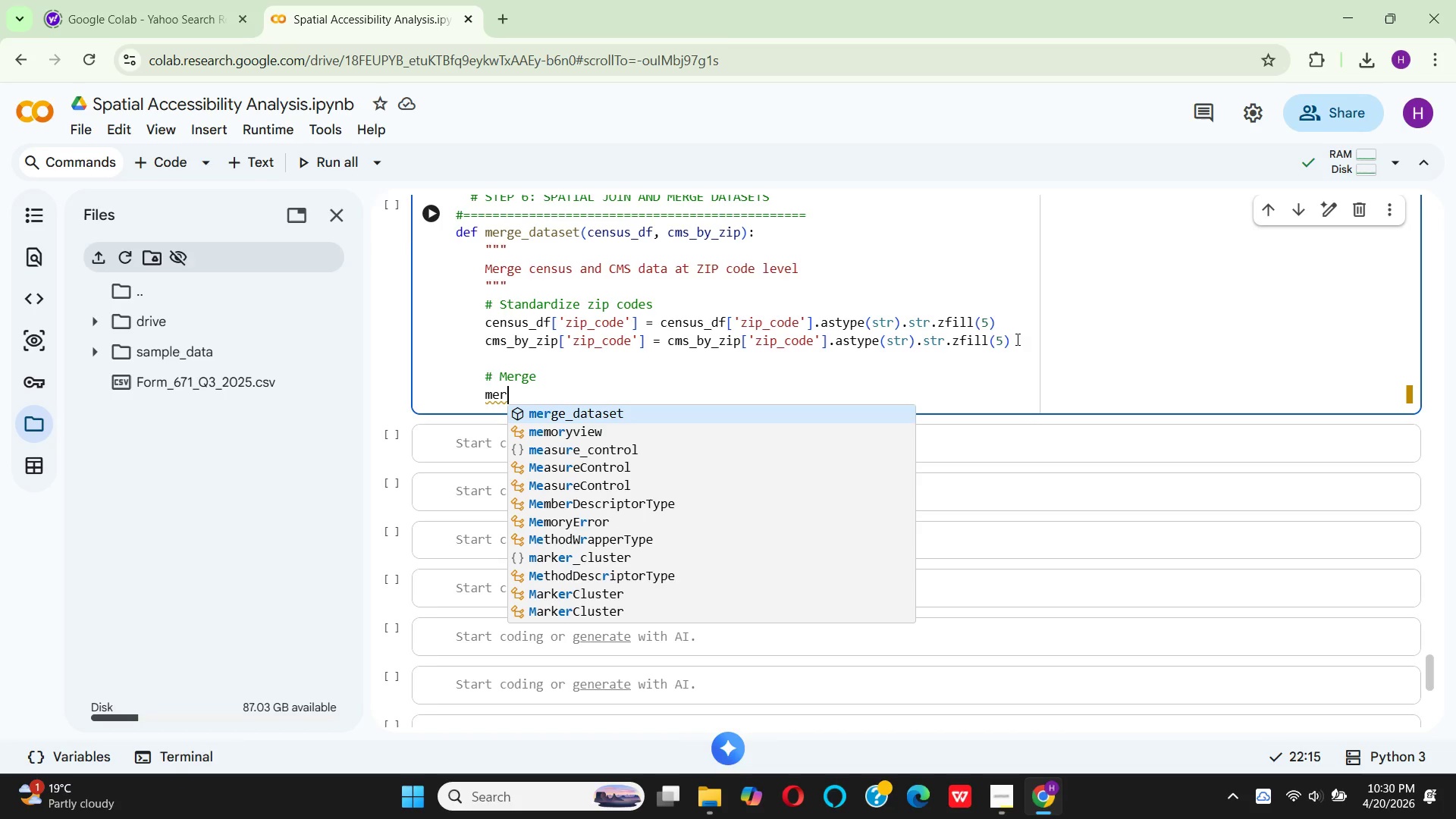 
type(ged = )
 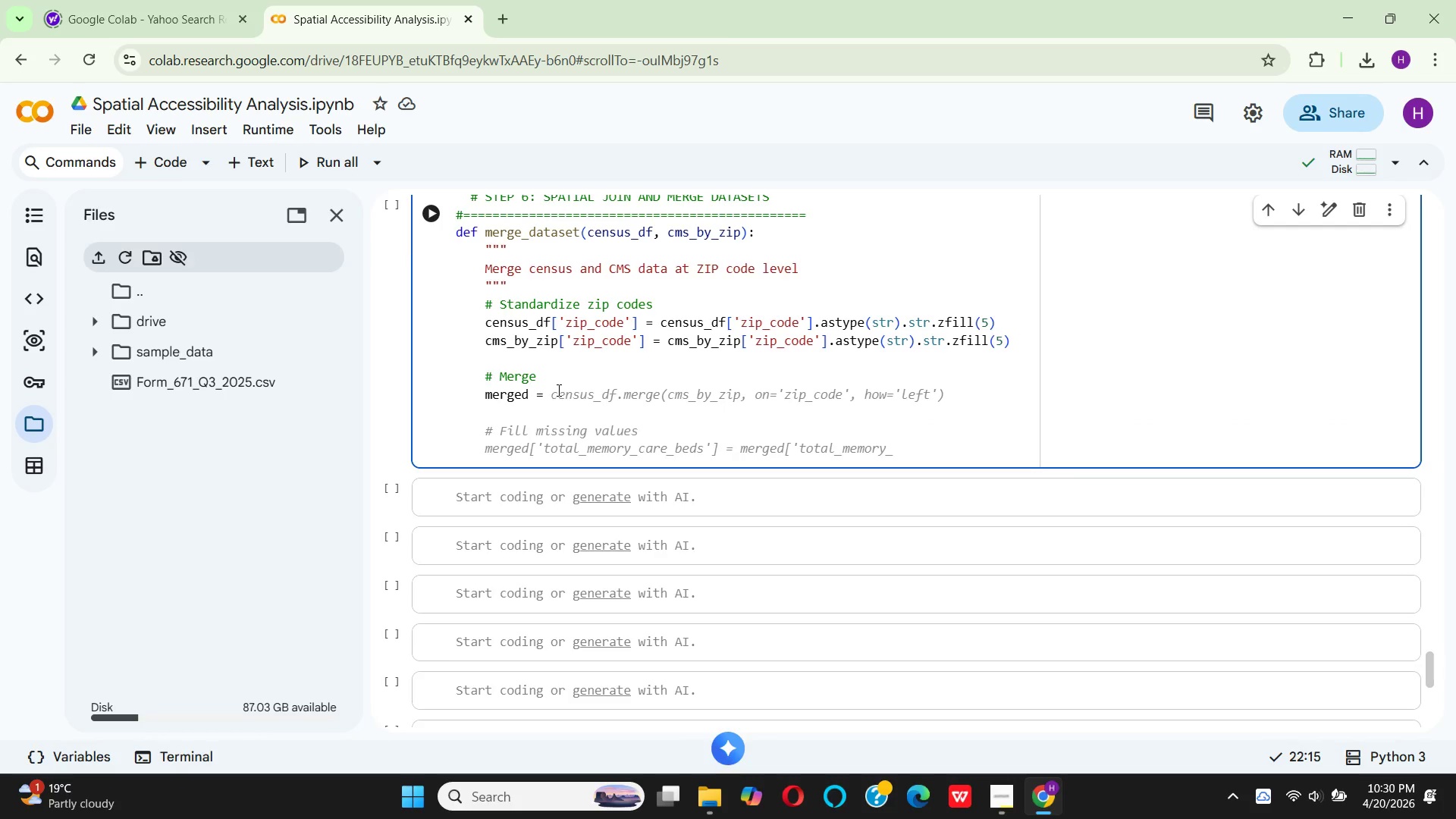 
wait(5.77)
 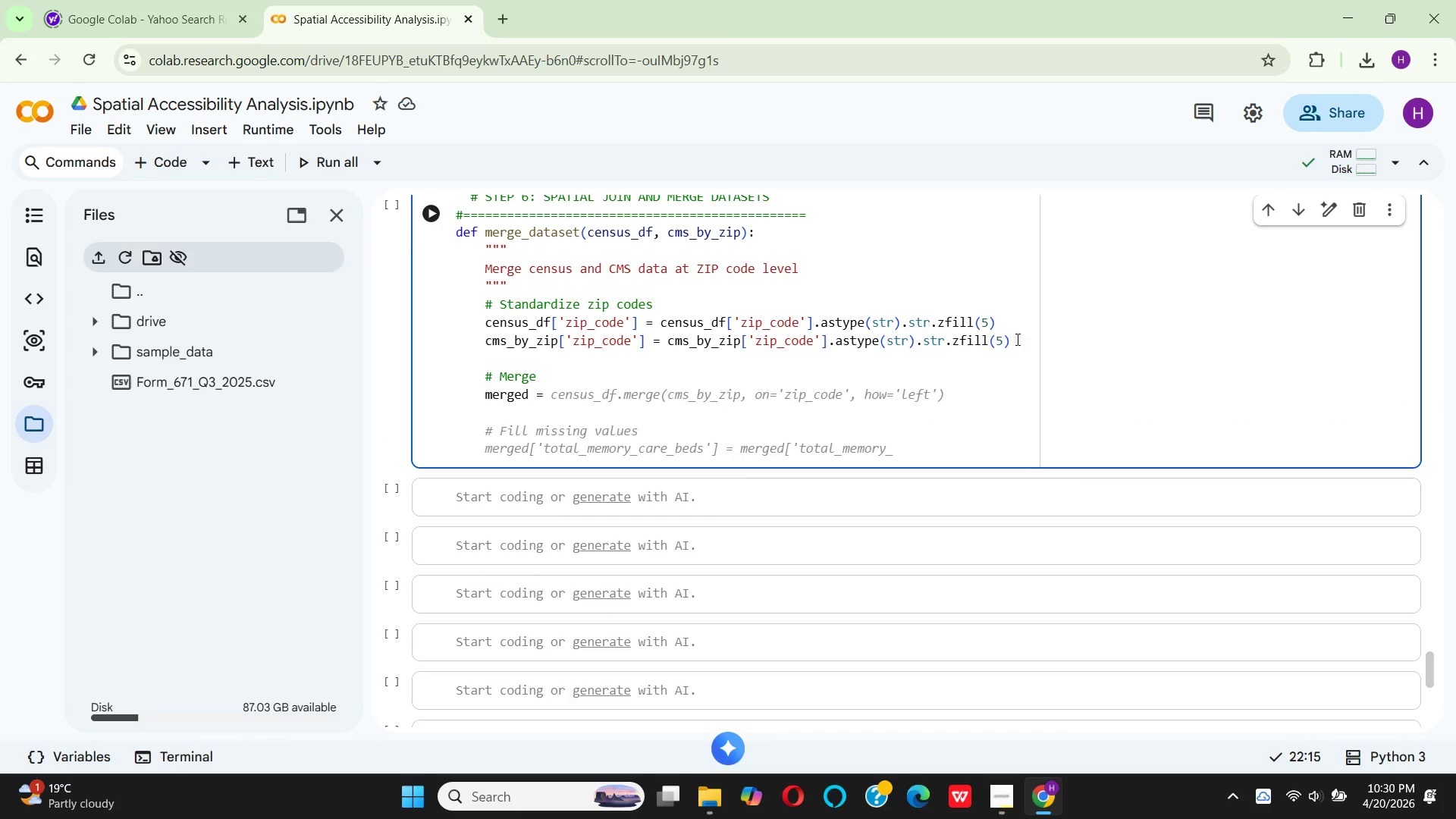 
left_click([632, 375])
 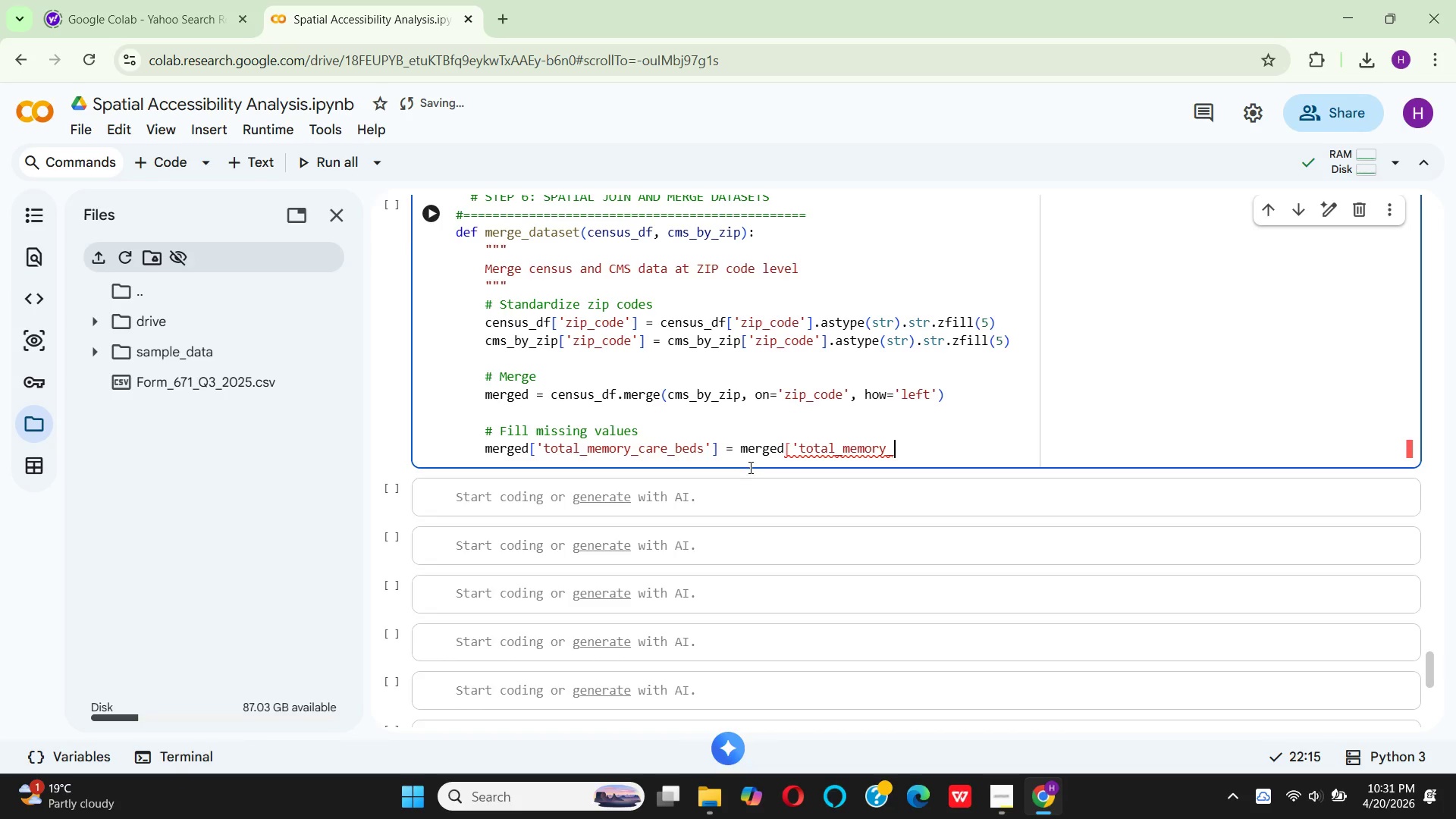 
wait(24.19)
 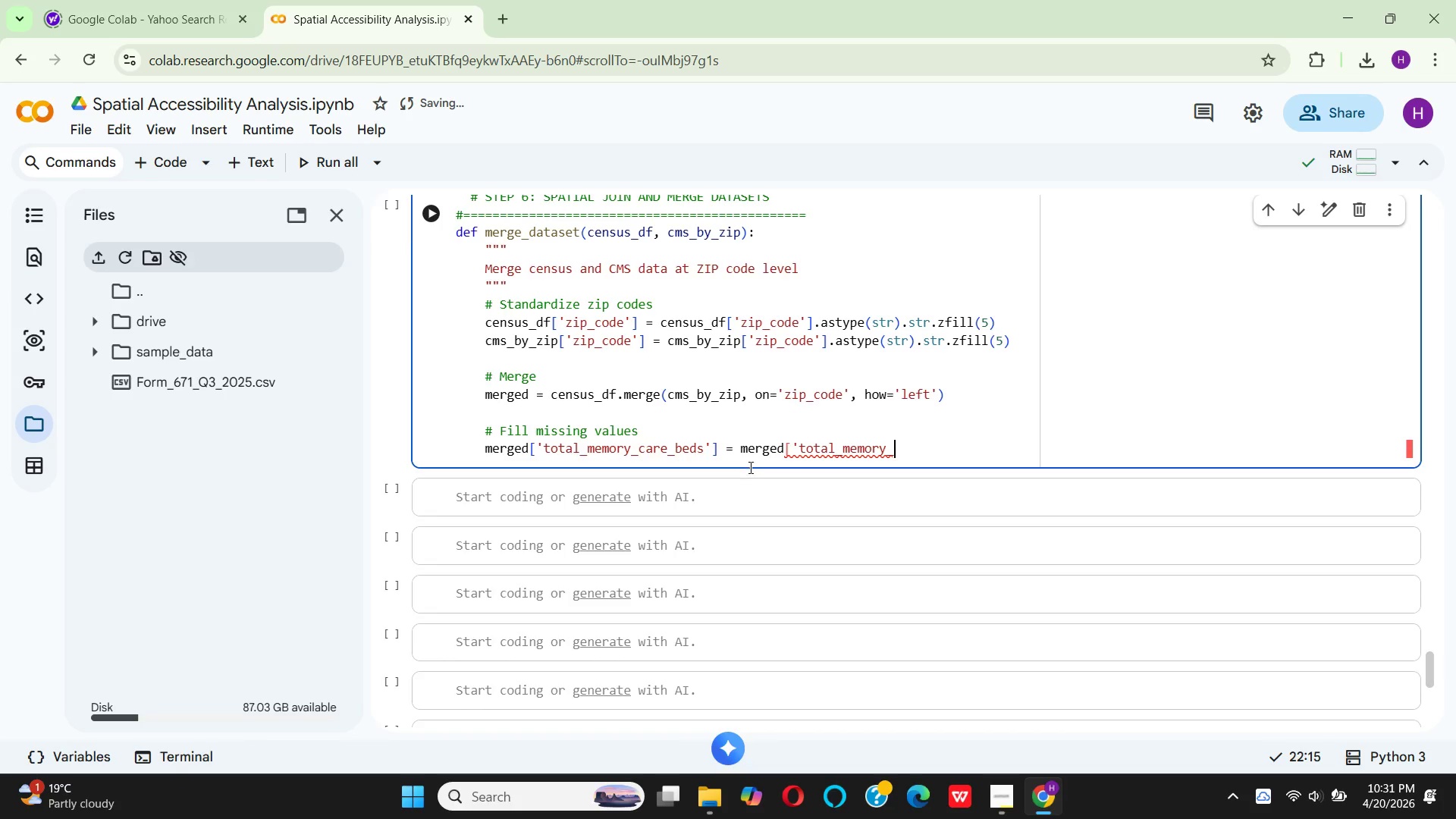 
type(carr)
key(Backspace)
type(e_)
 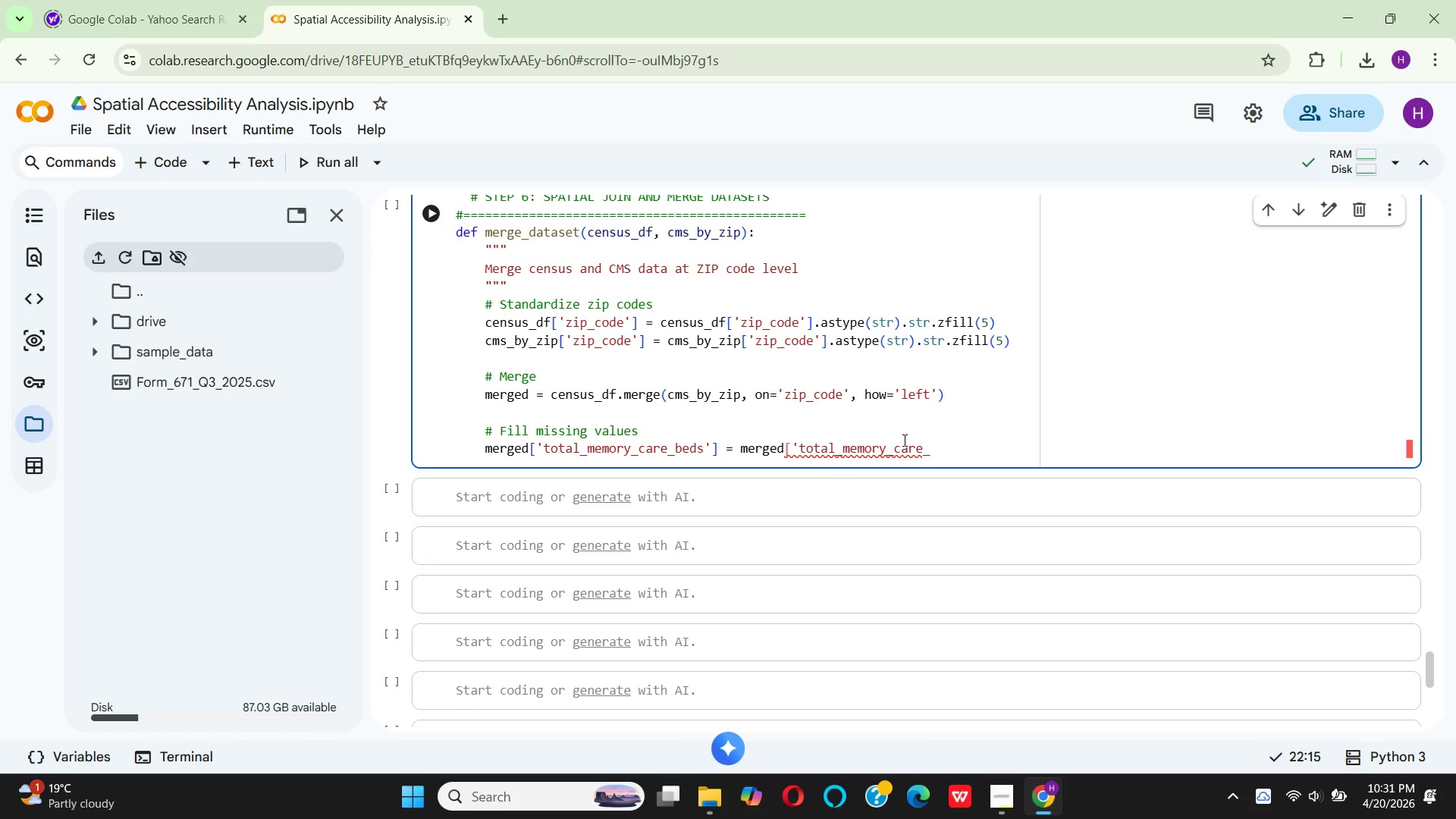 
wait(11.8)
 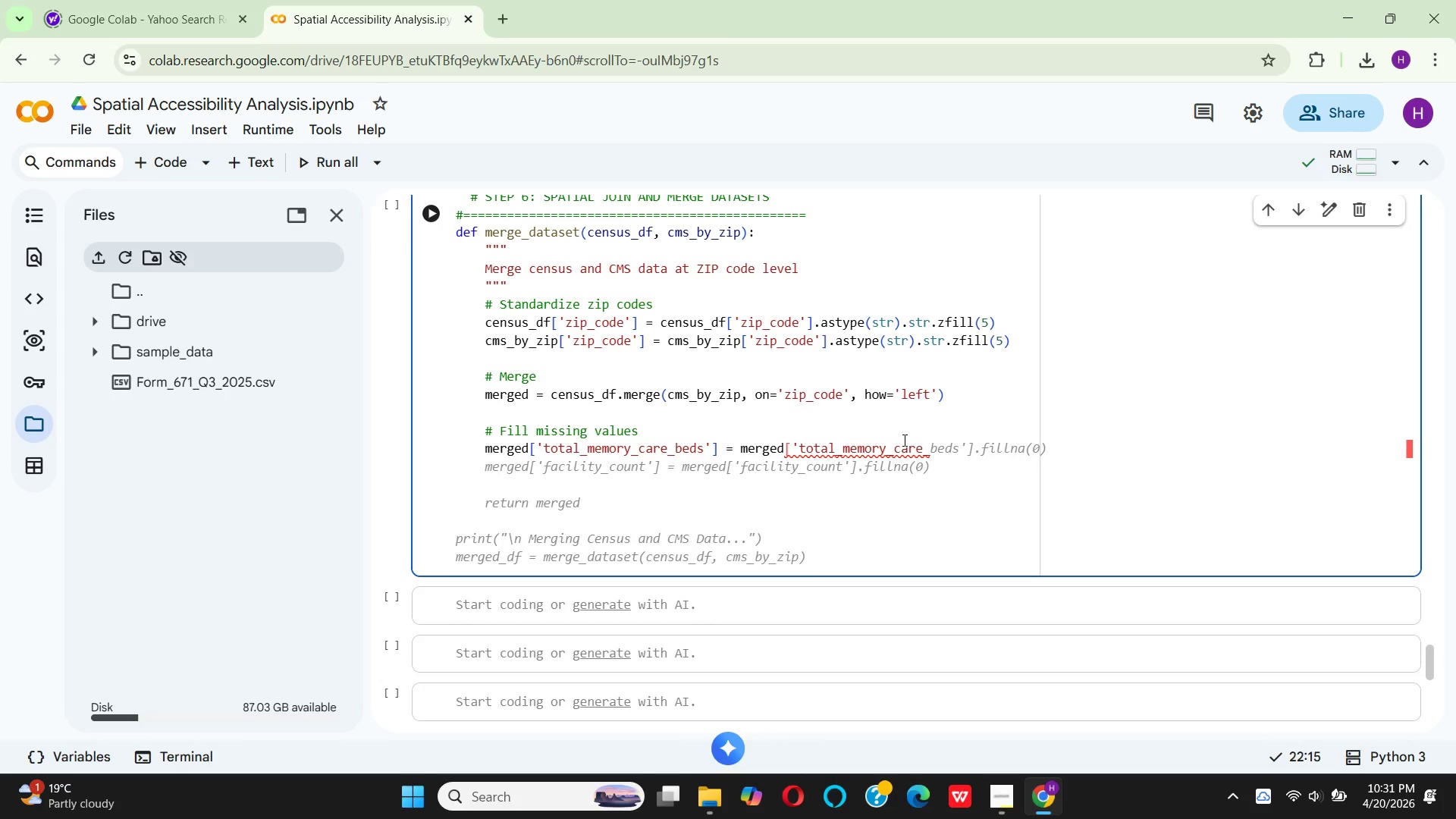 
left_click([1014, 430])
 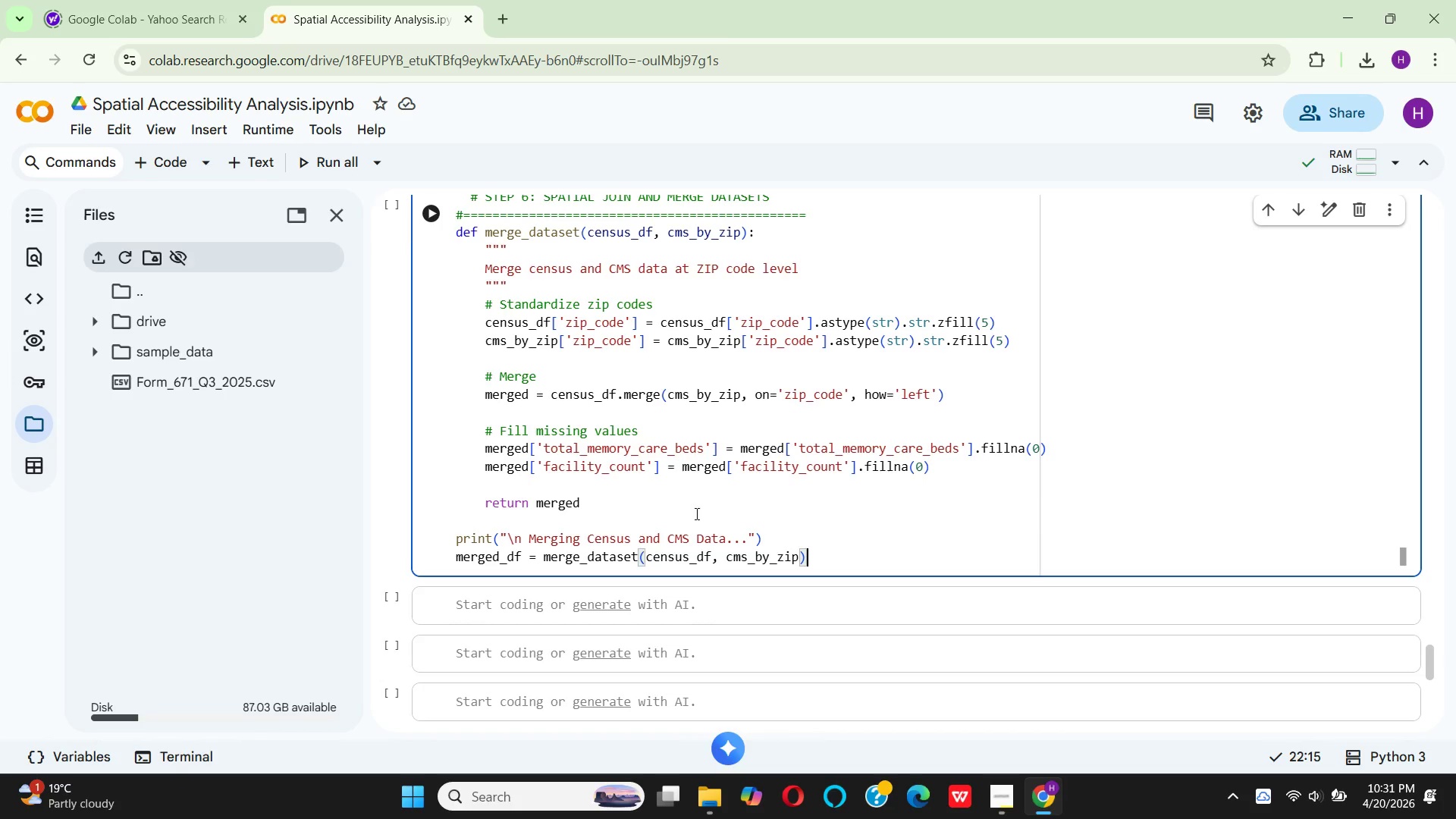 
wait(24.23)
 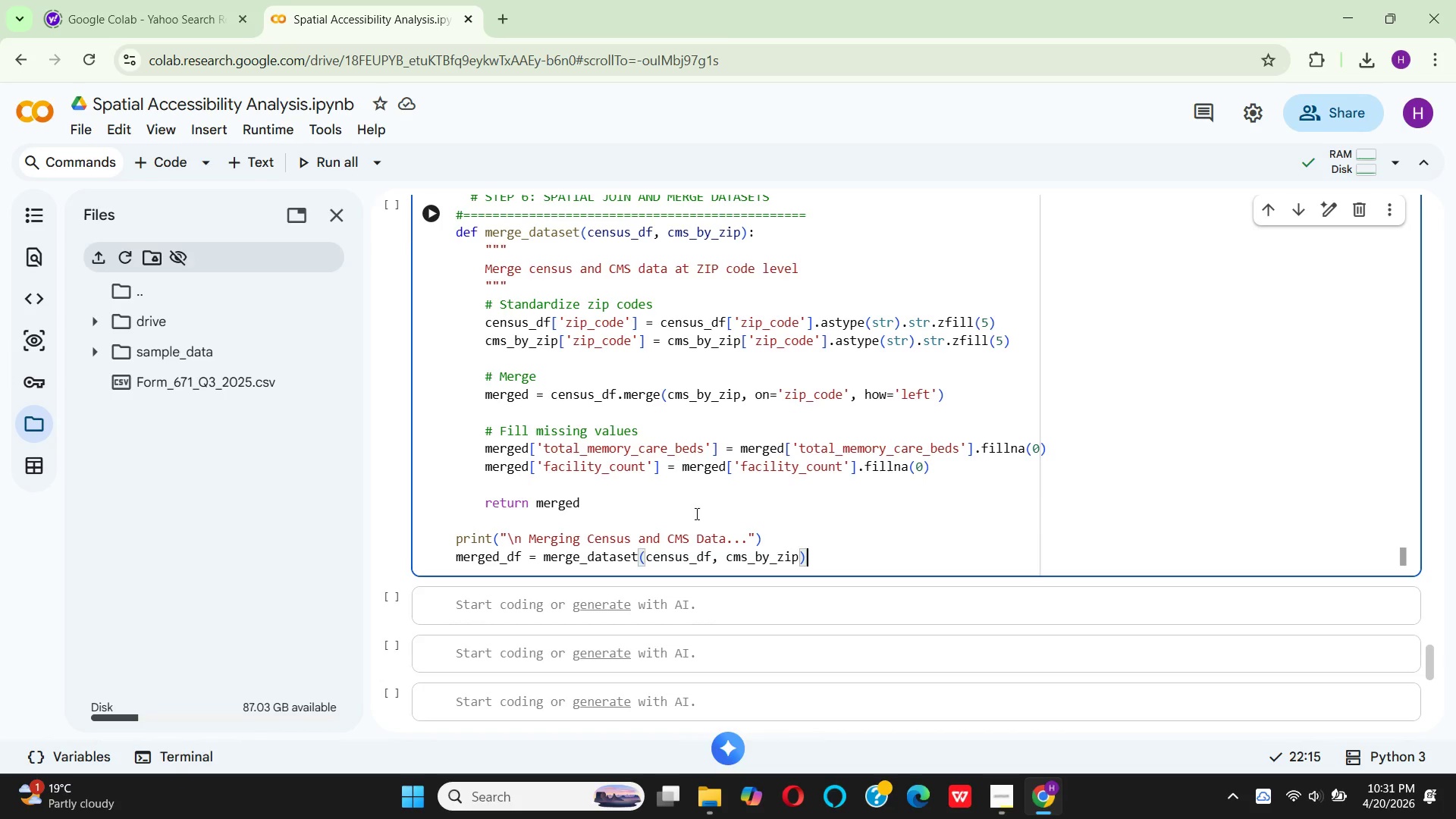 
left_click_drag(start_coordinate=[824, 566], to_coordinate=[449, 494])
 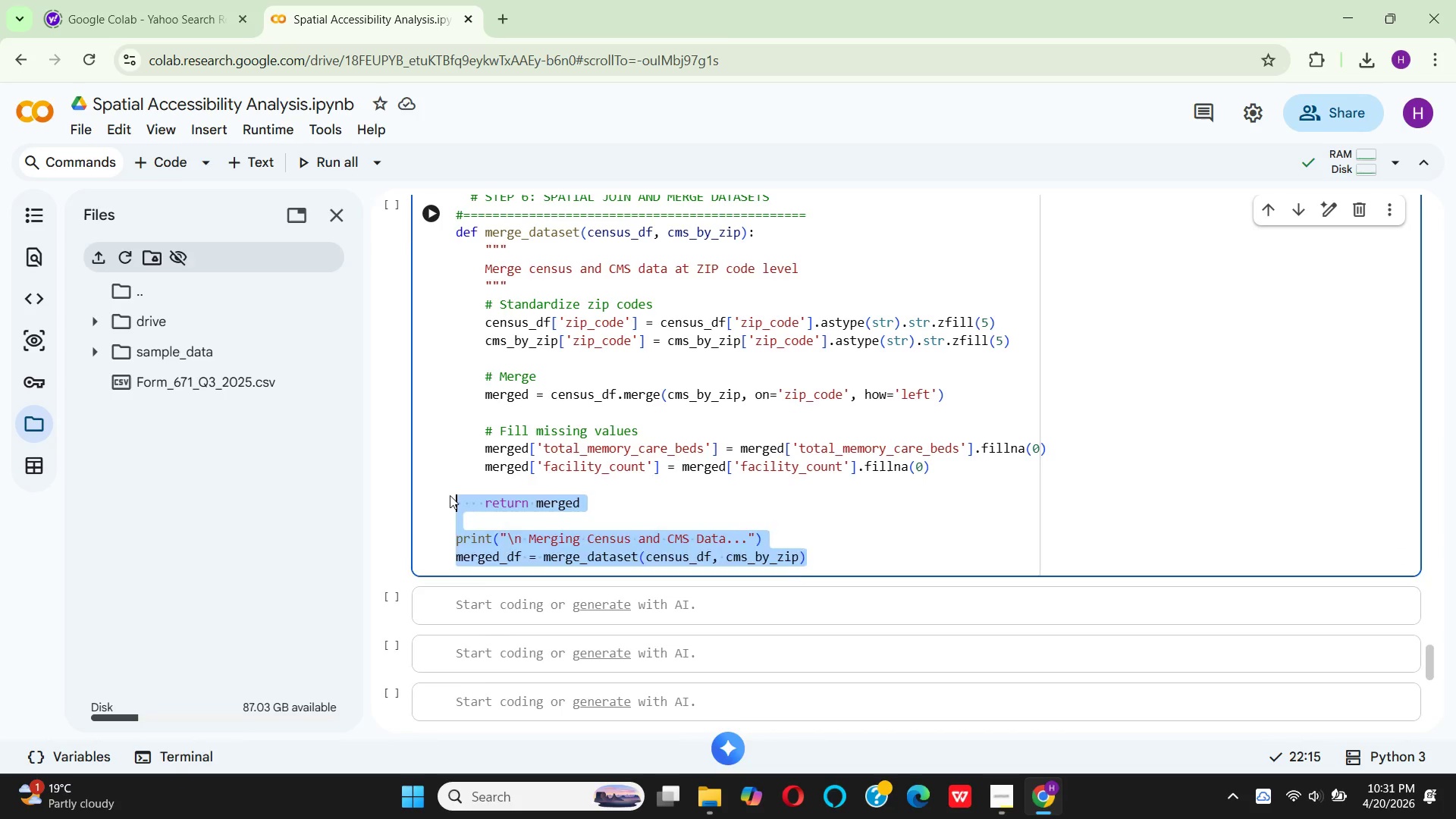 
key(Backspace)
 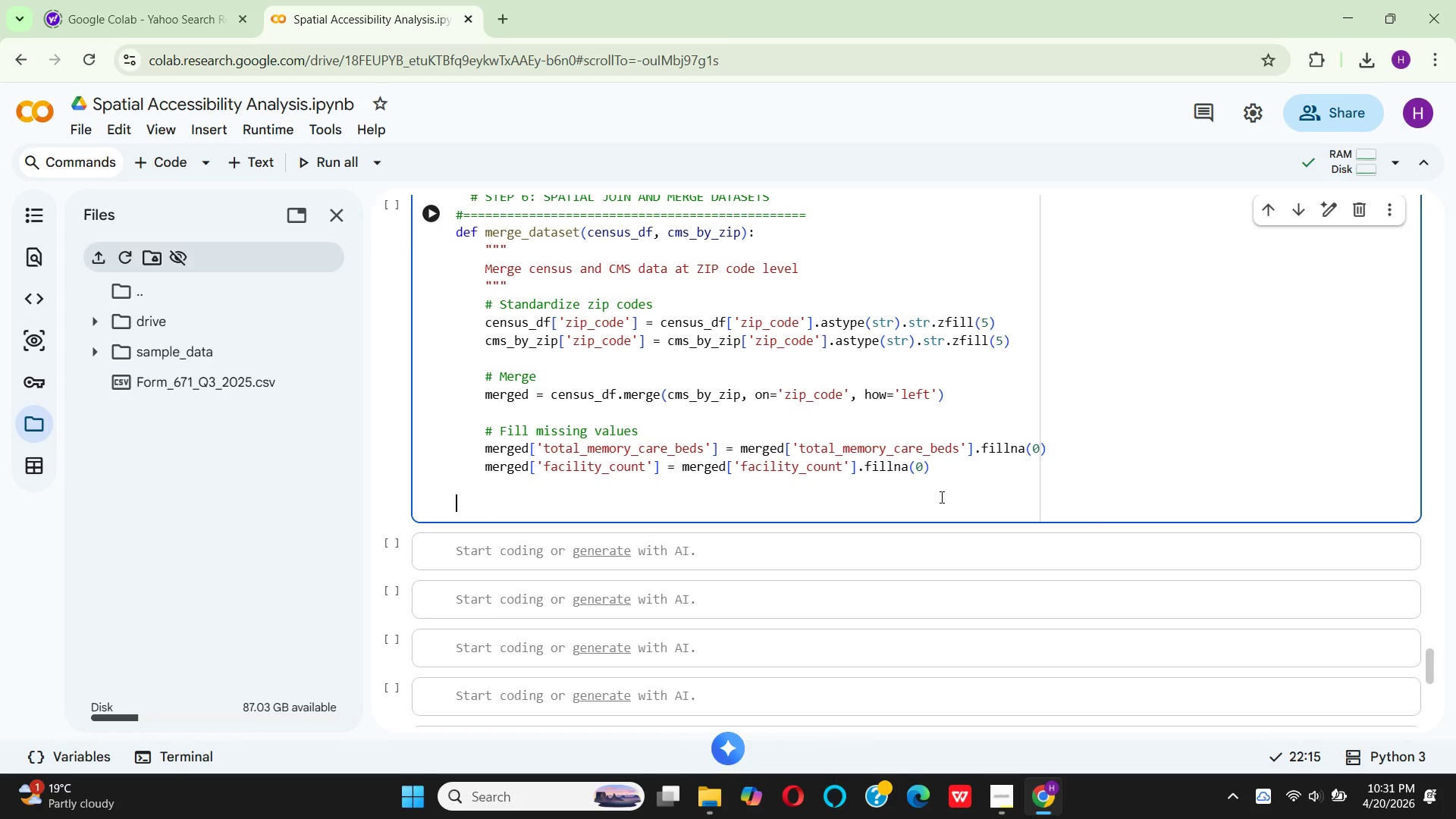 
left_click([940, 465])
 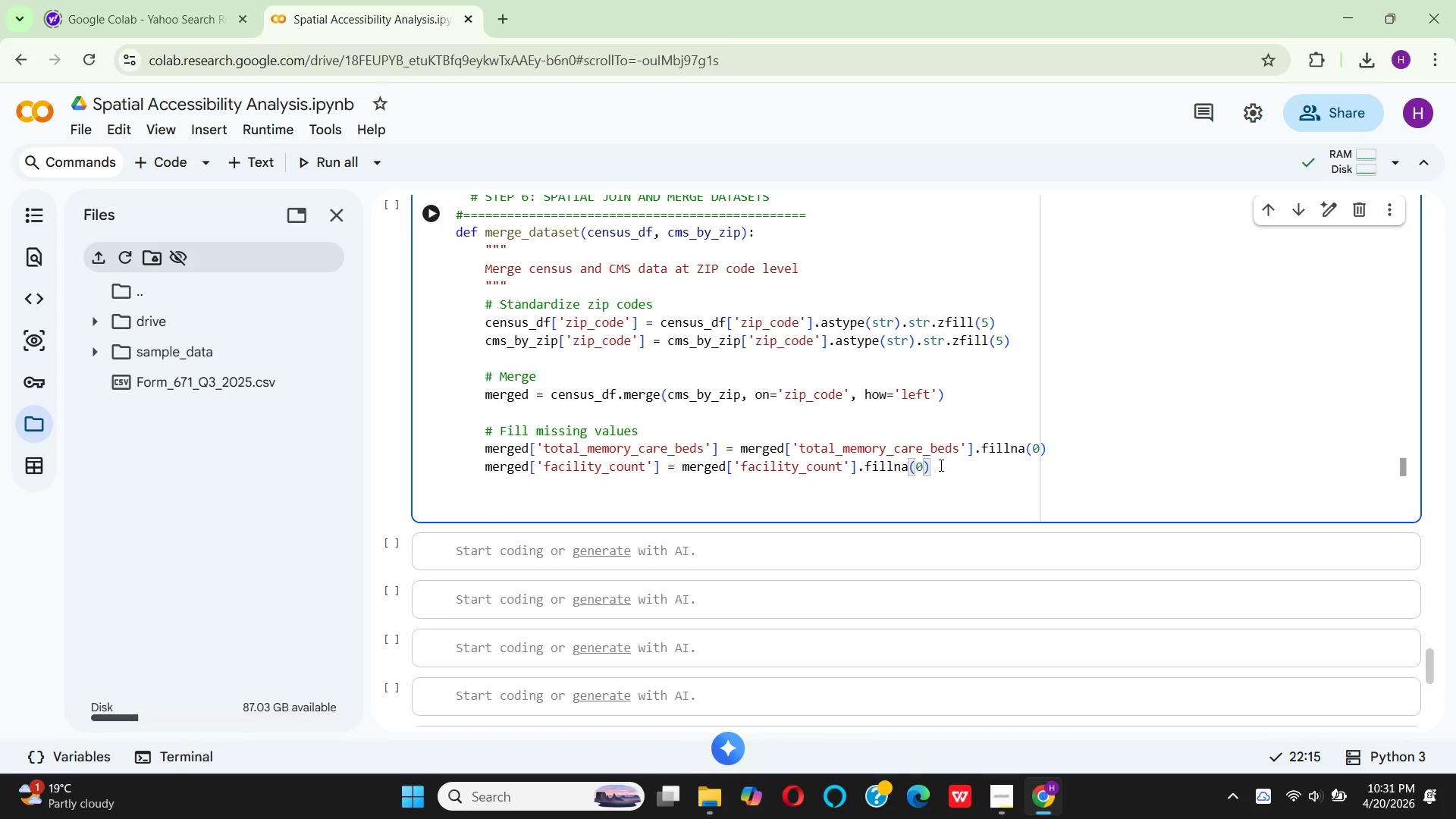 
key(Enter)
 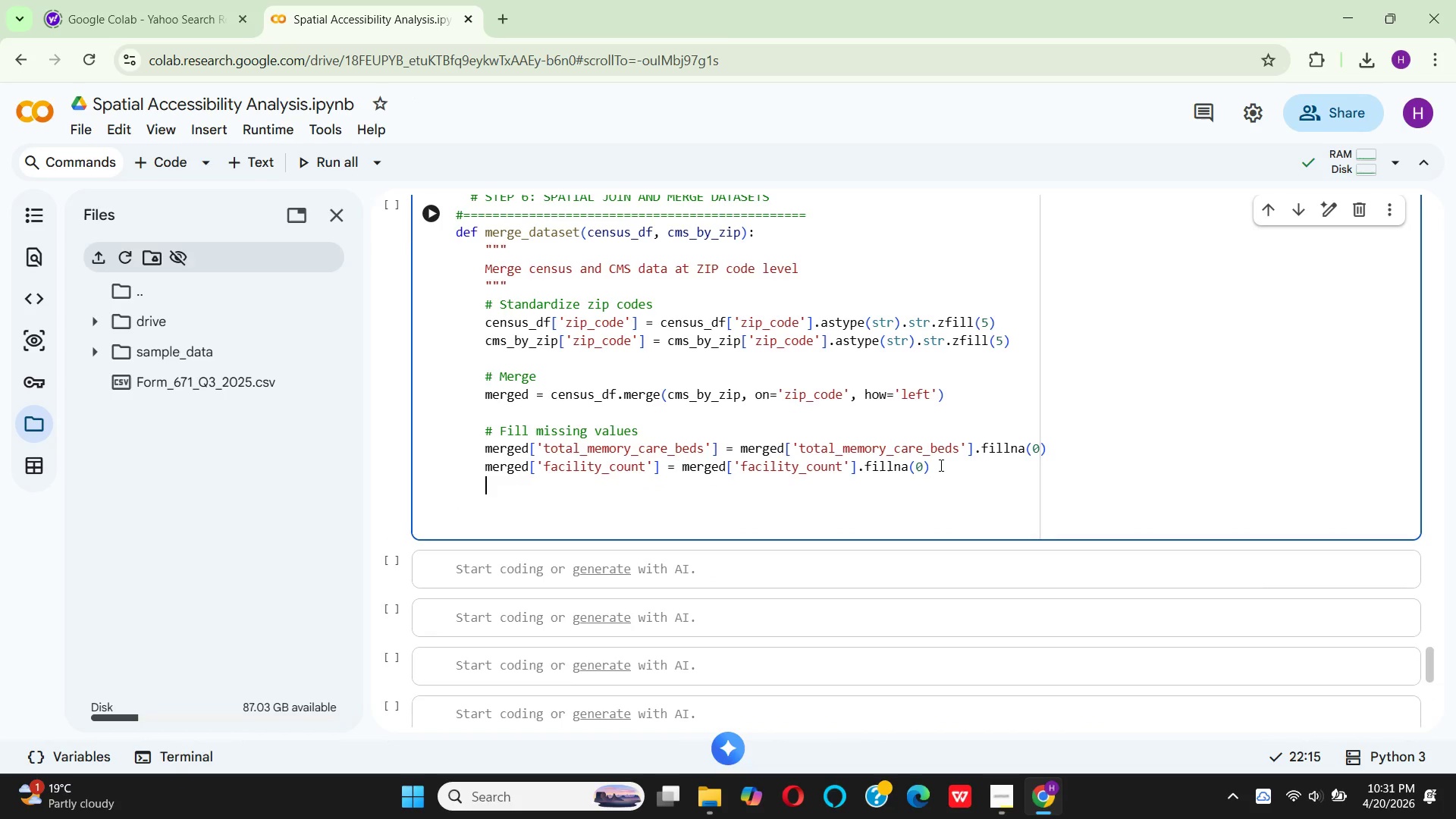 
key(Enter)
 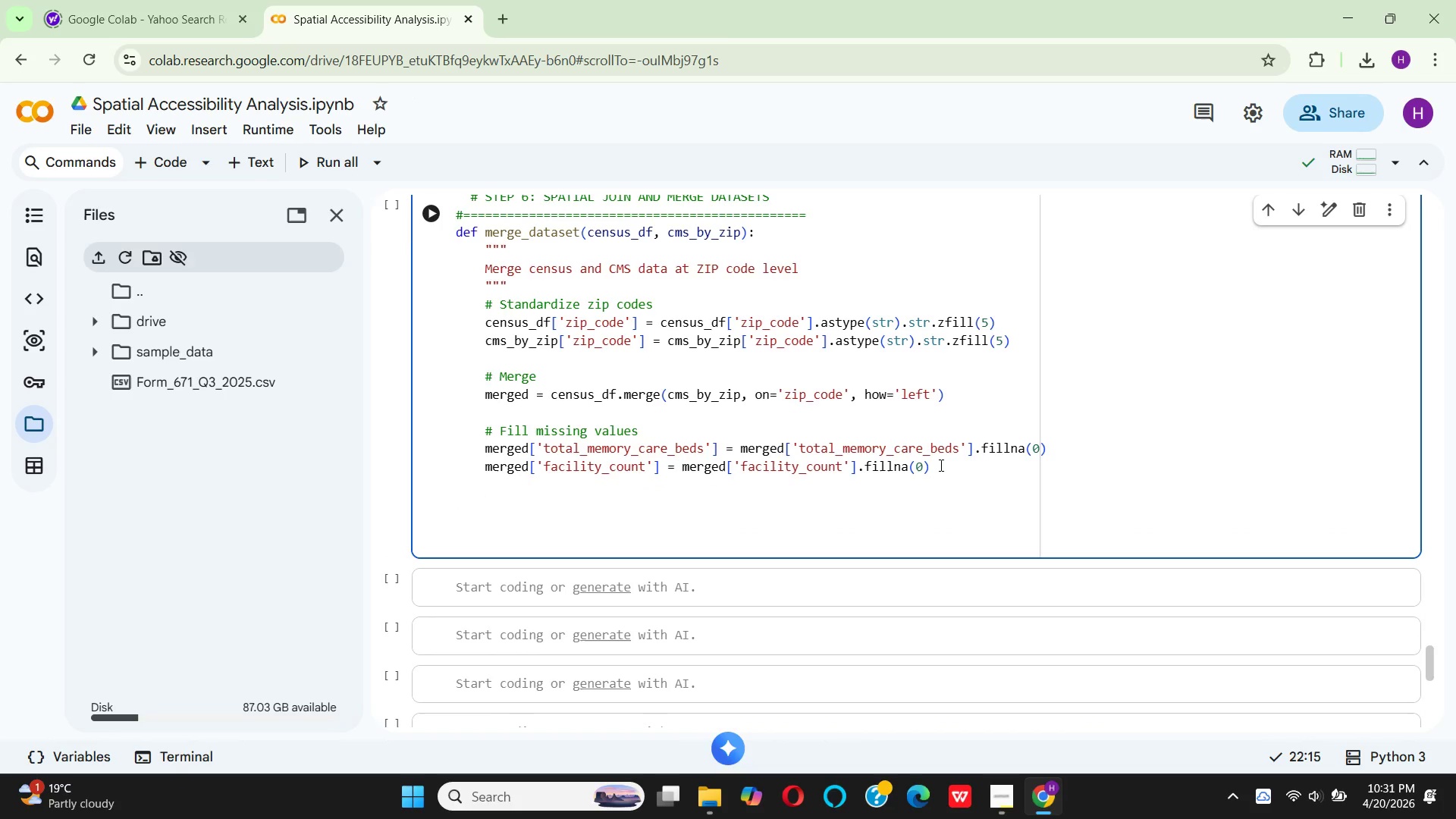 
type(# cacu)
key(Backspace)
key(Backspace)
type(lculate accessibility score)
 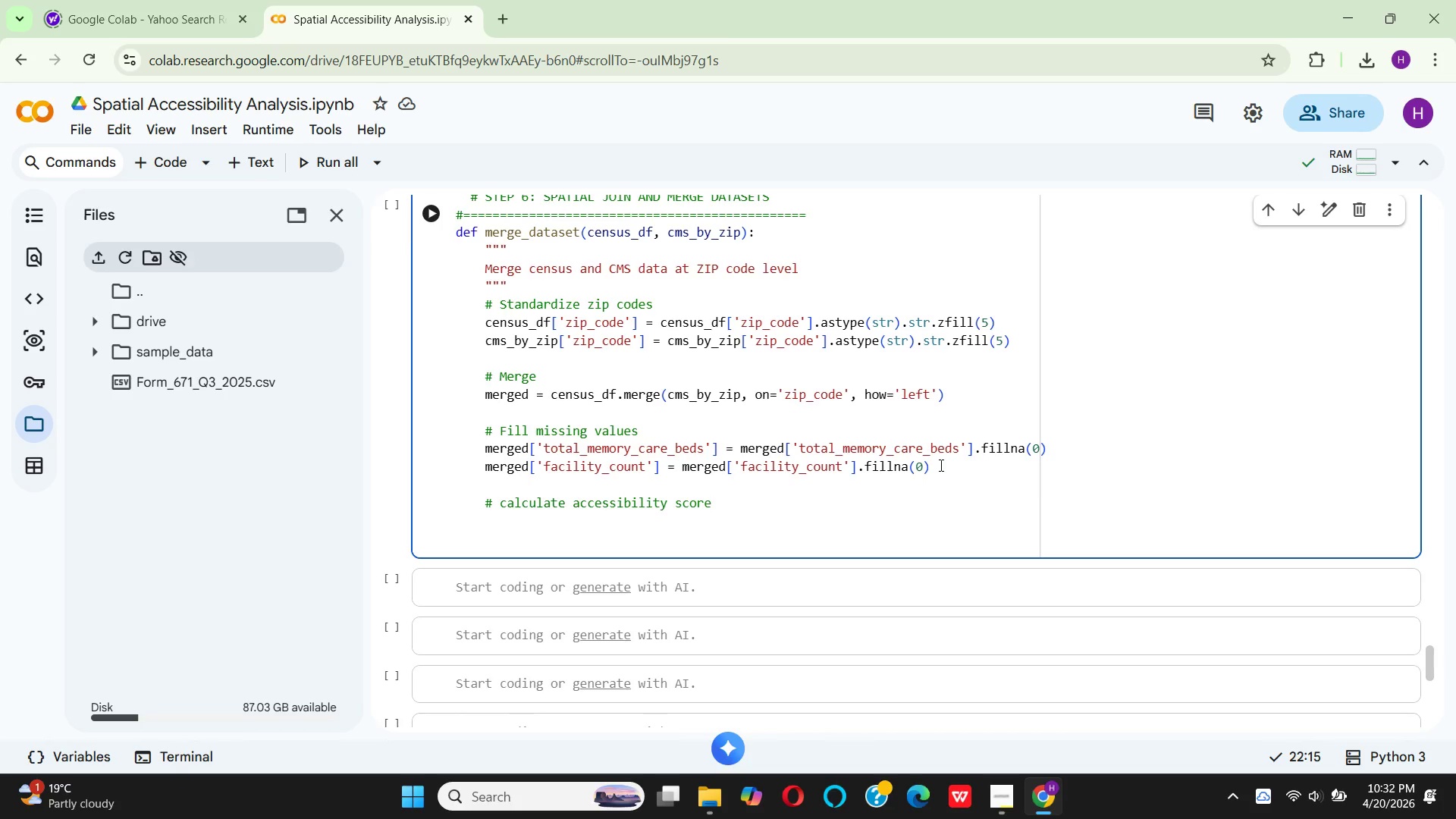 
key(Enter)
 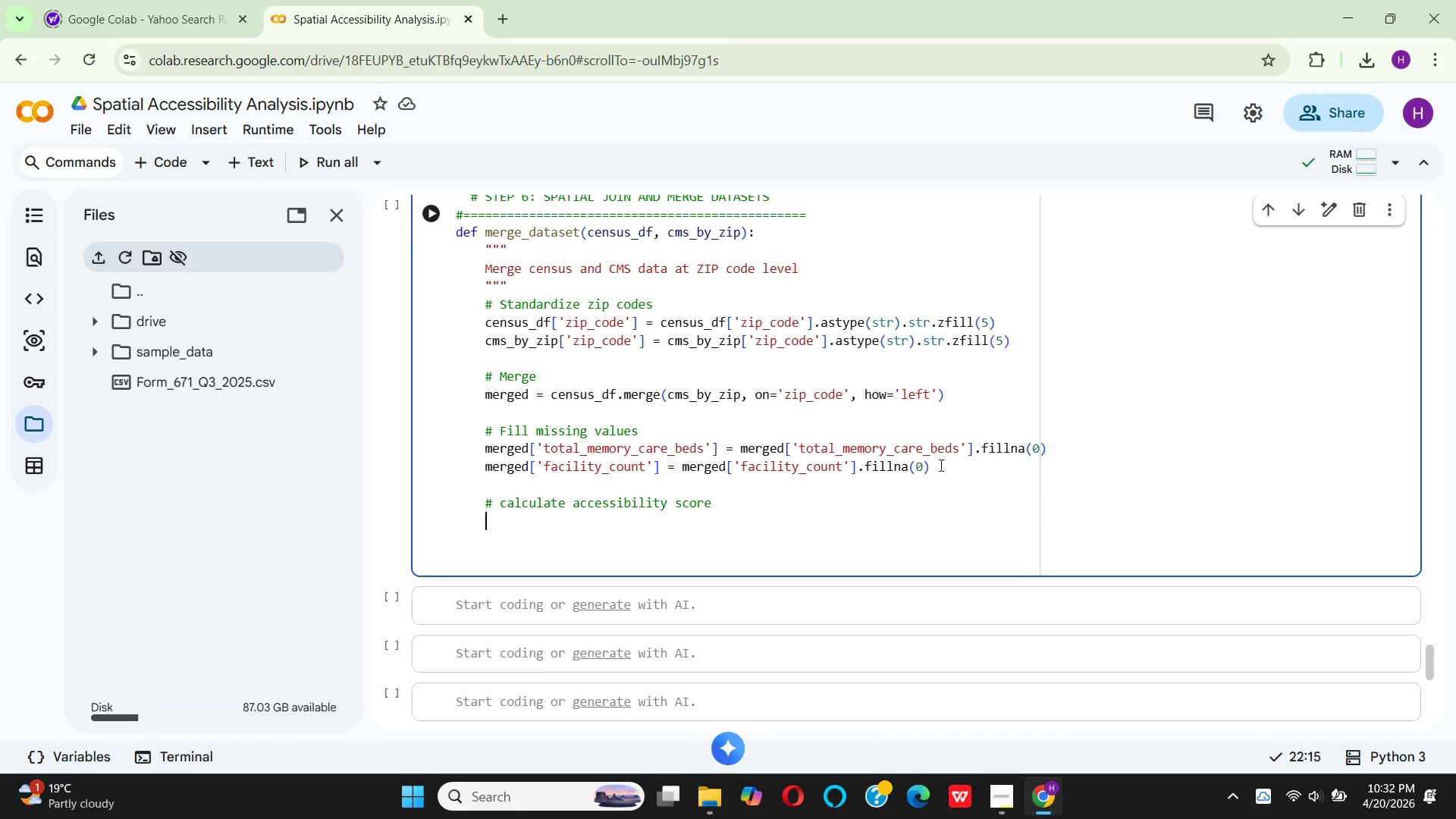 
type(me)
 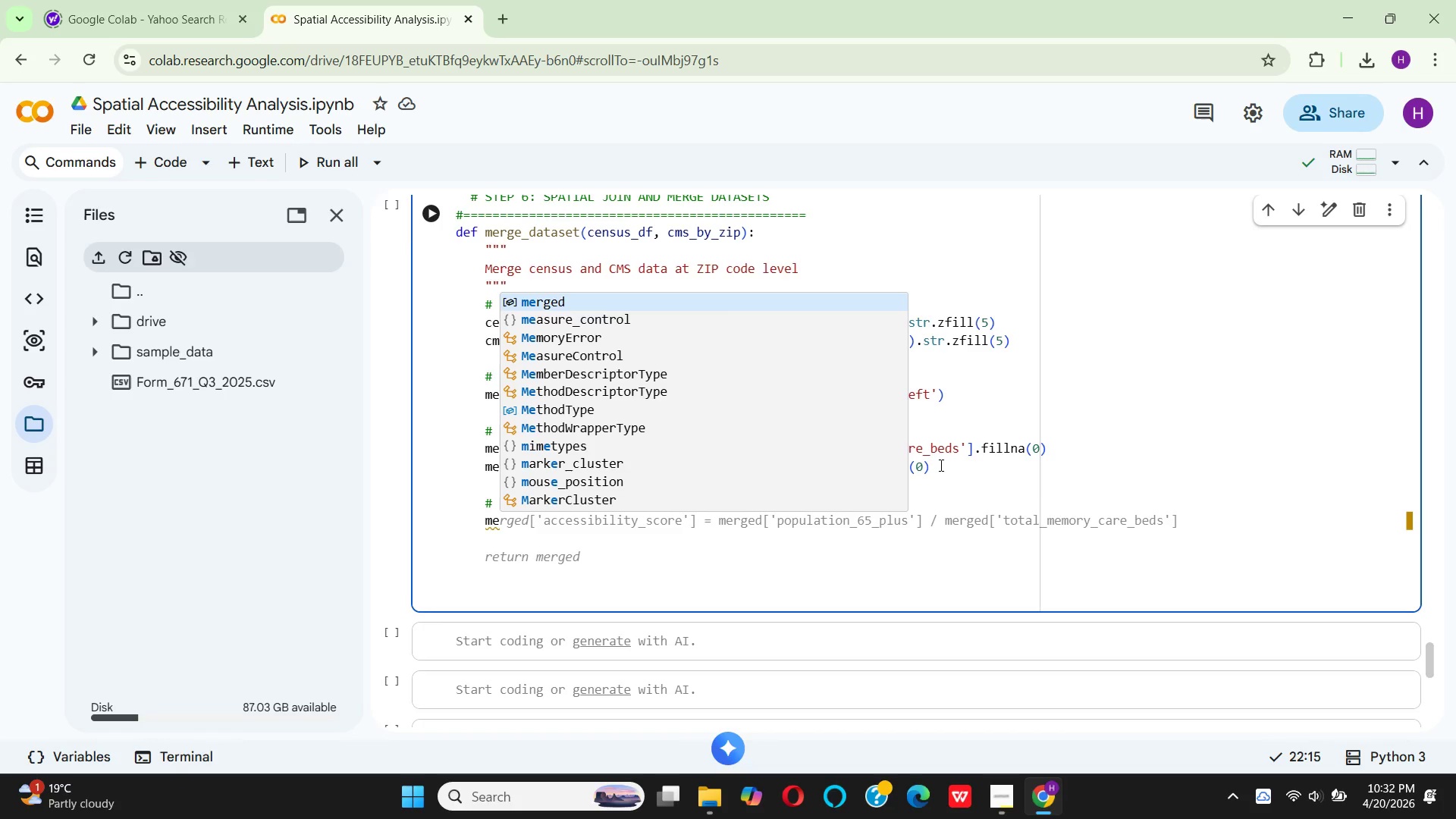 
key(Enter)
 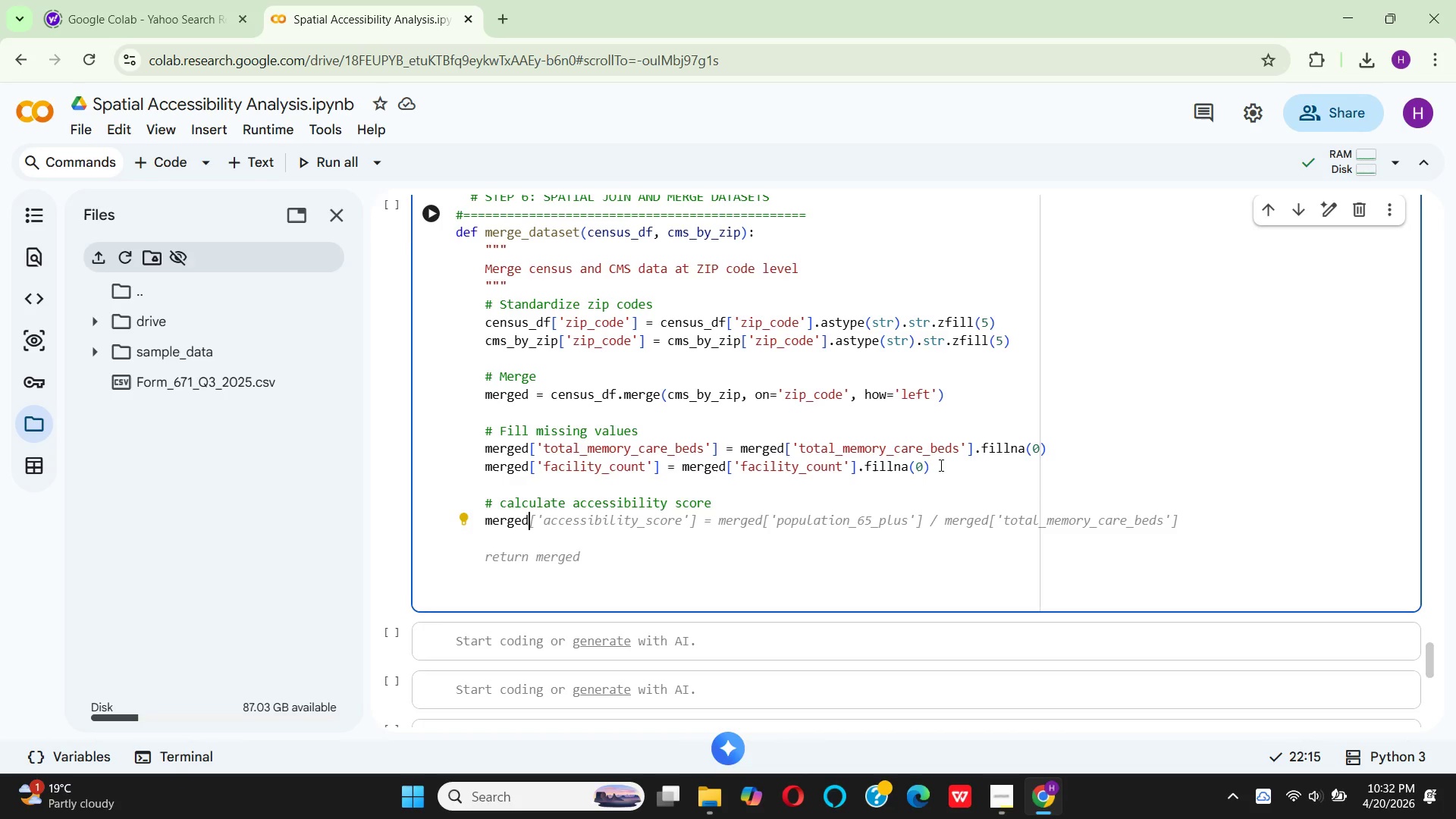 
key(BracketLeft)
 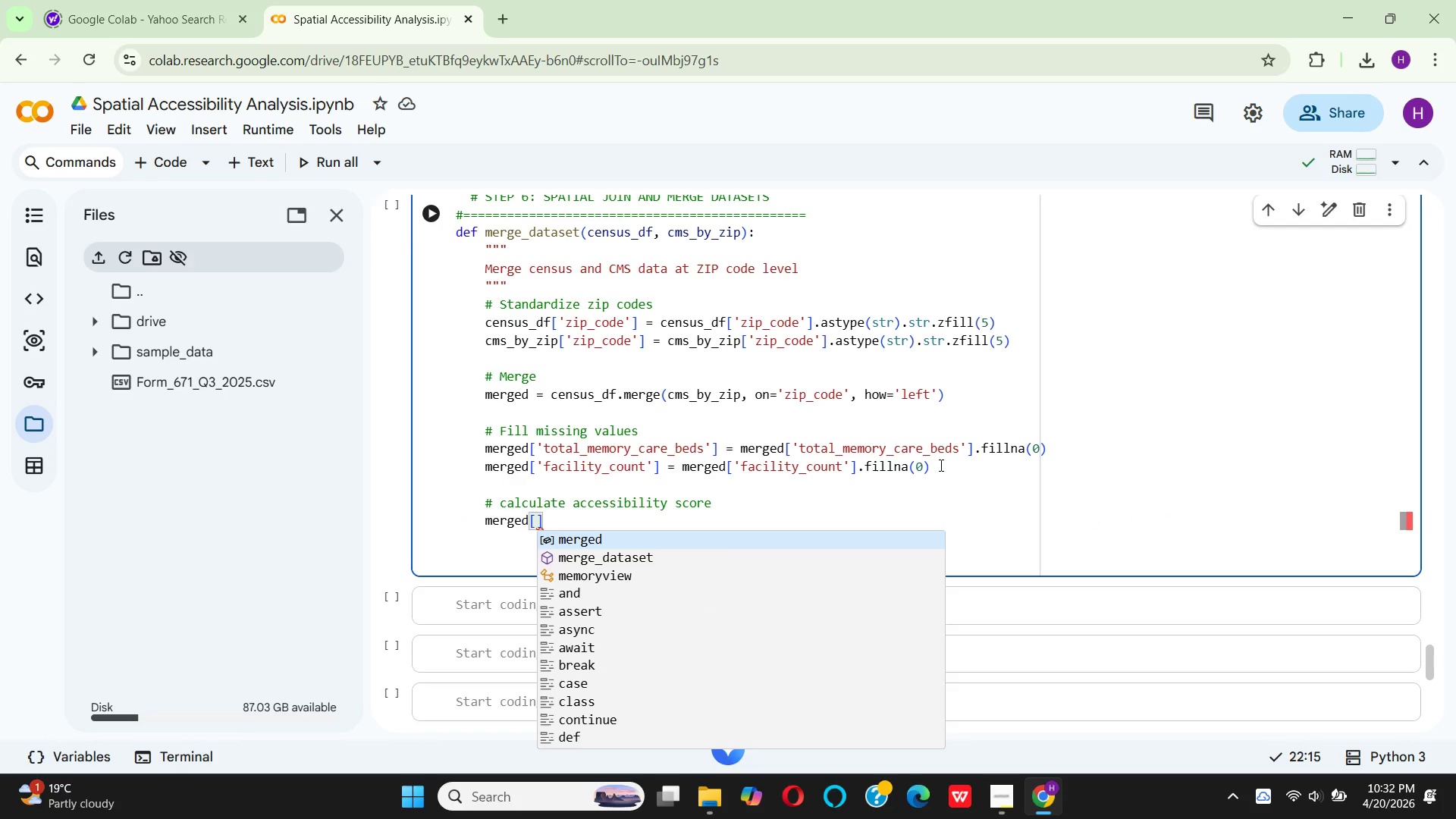 
key(Quote)
 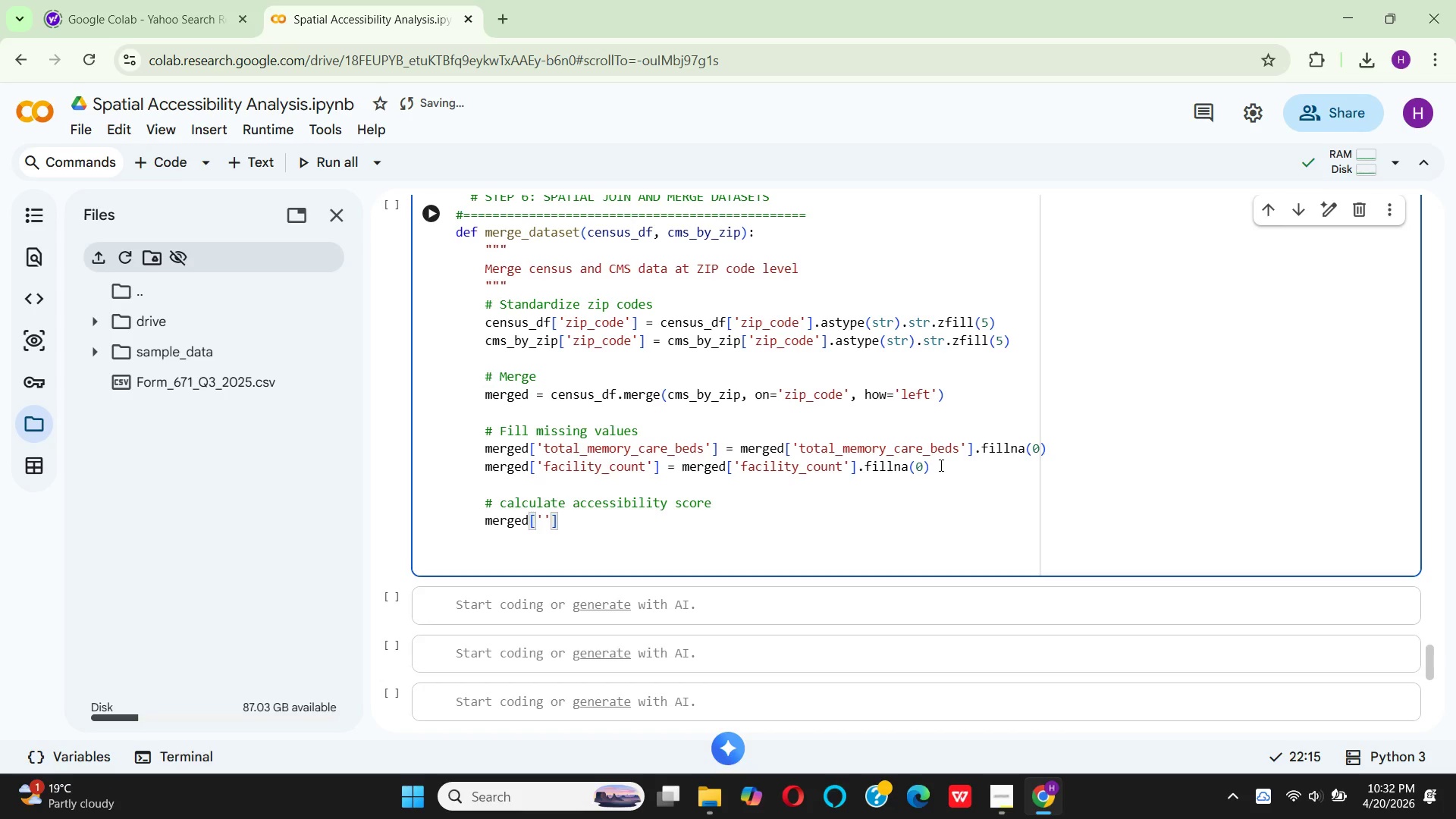 
wait(6.17)
 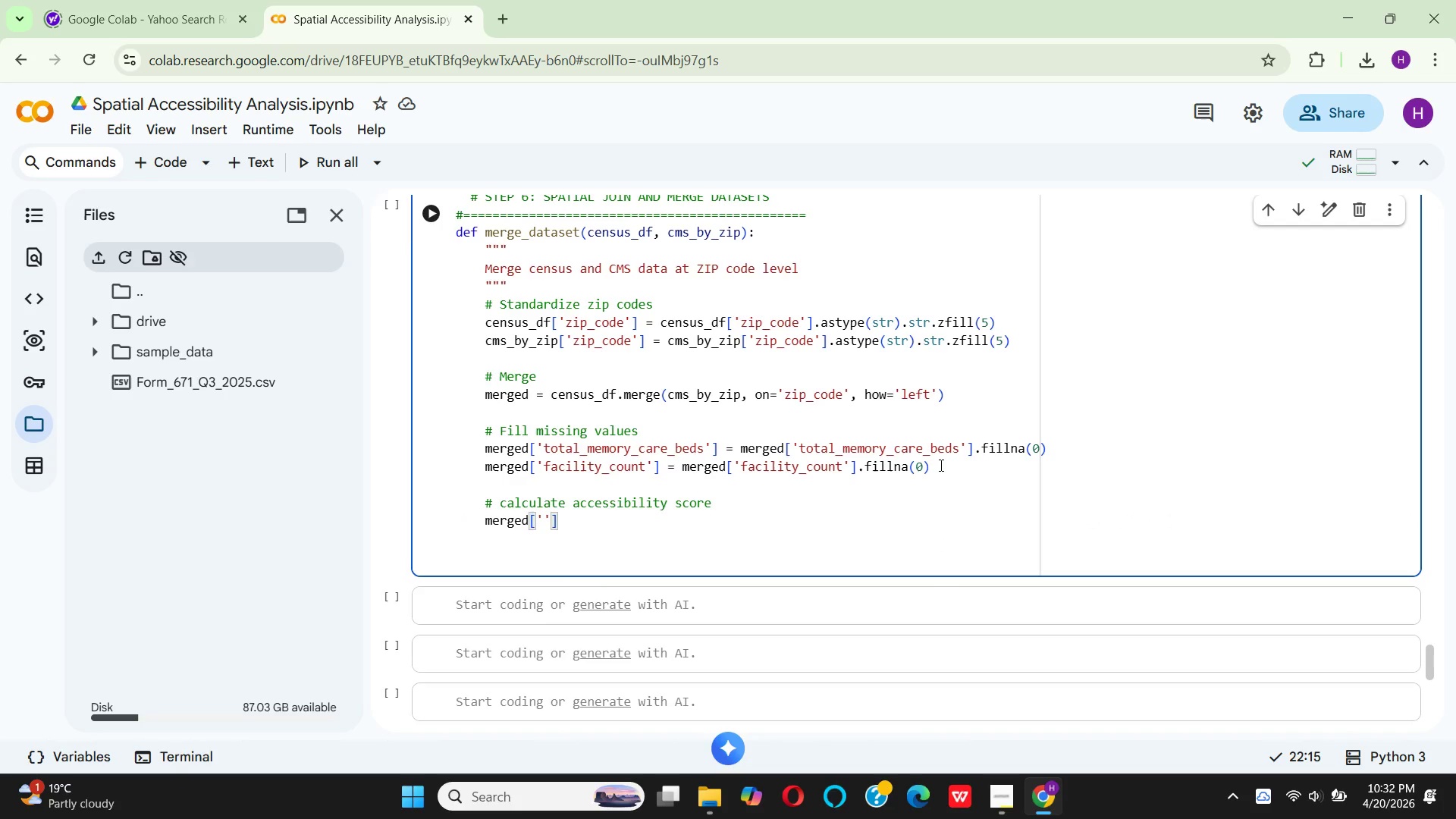 
type(beds_per_capita)
 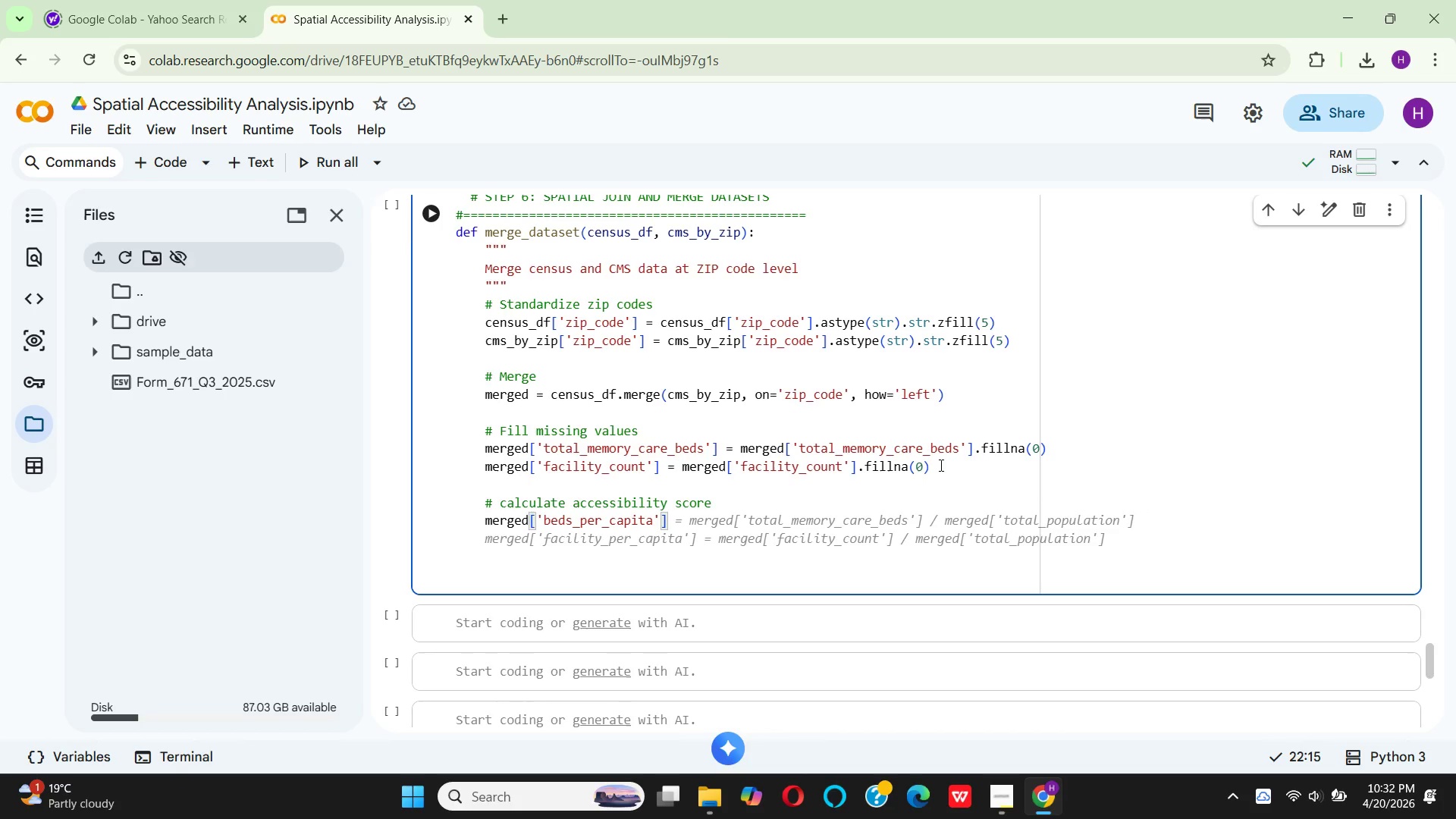 
key(ArrowRight)
 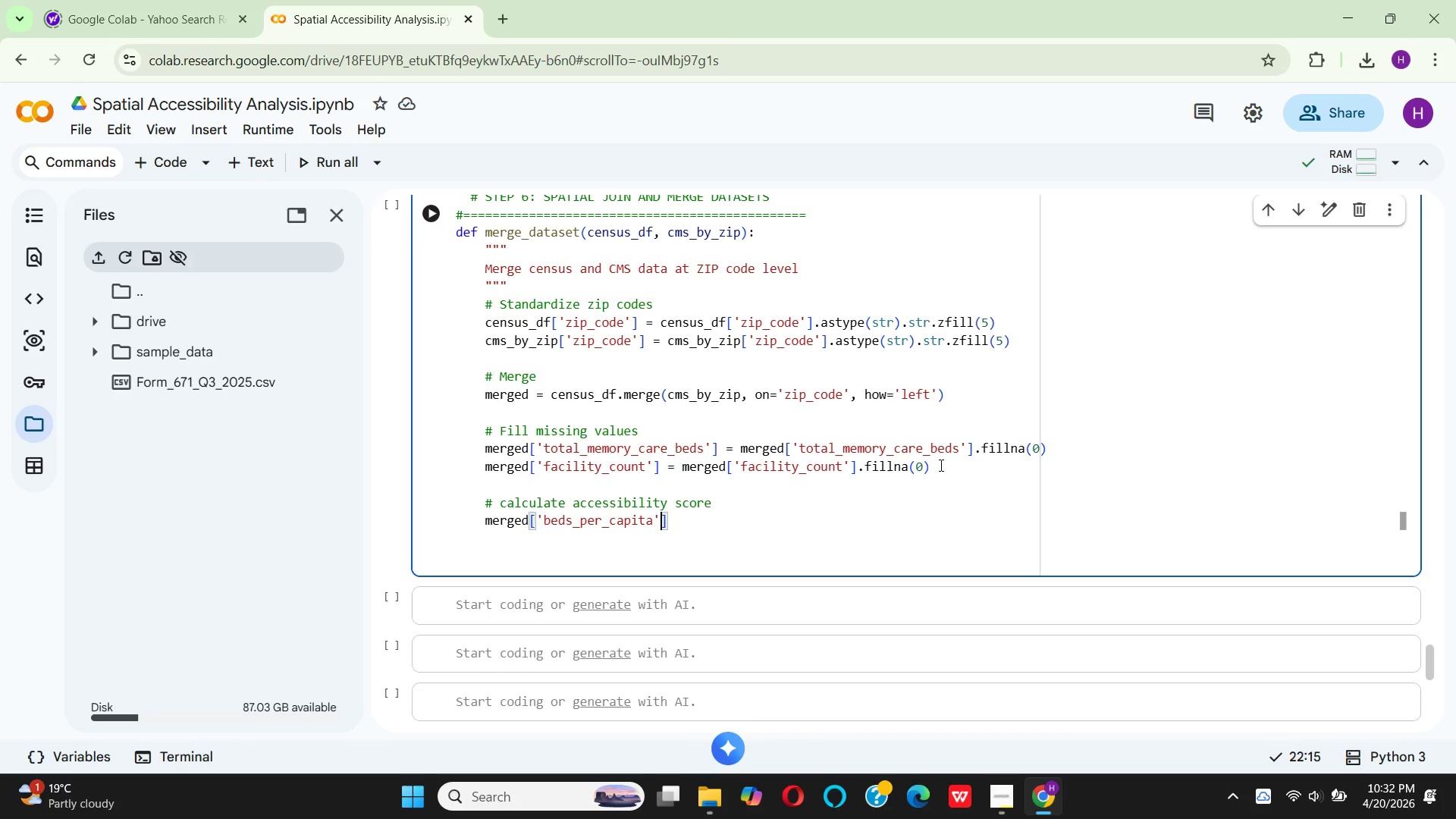 
key(ArrowRight)
 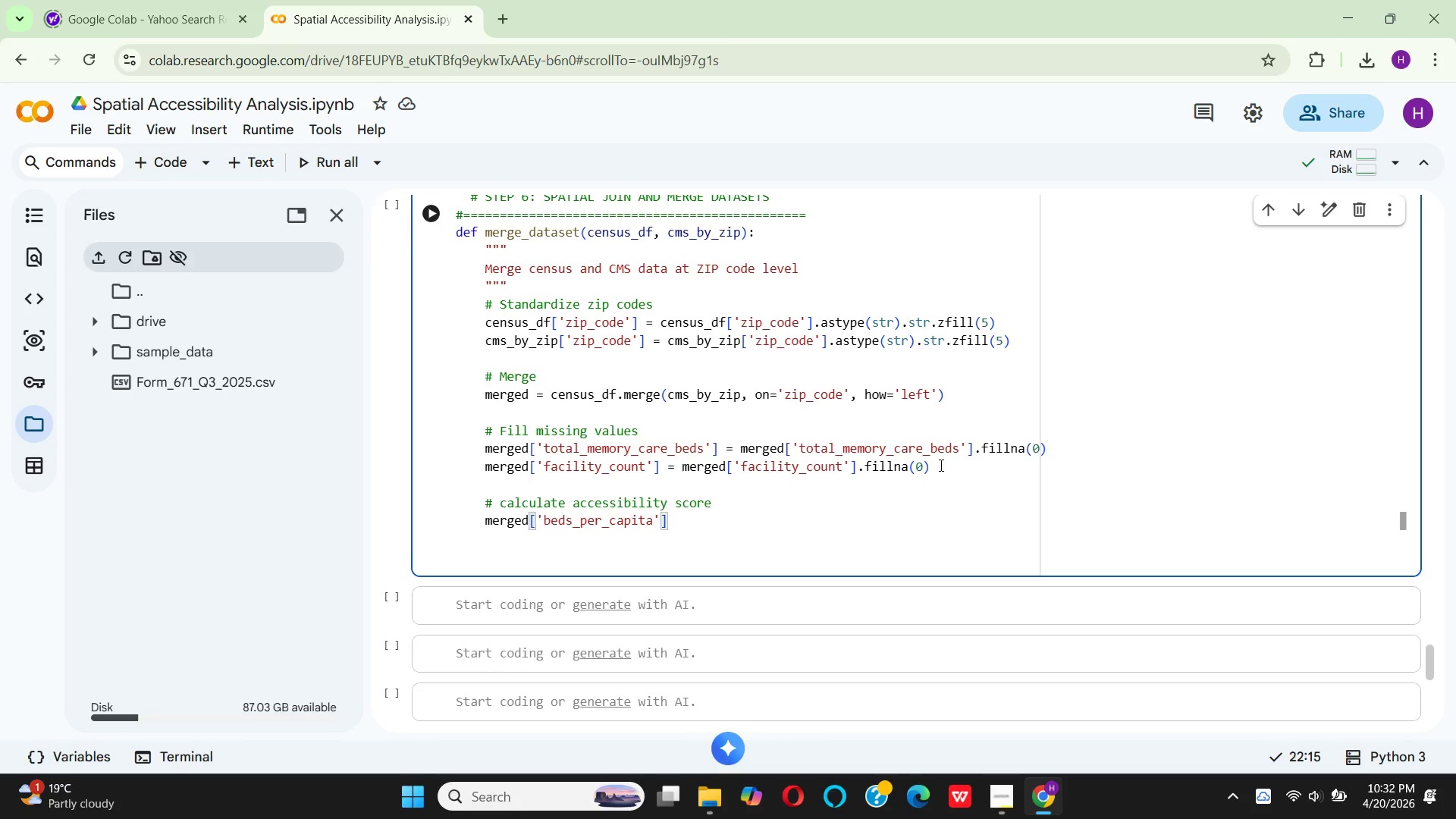 
key(Space)
 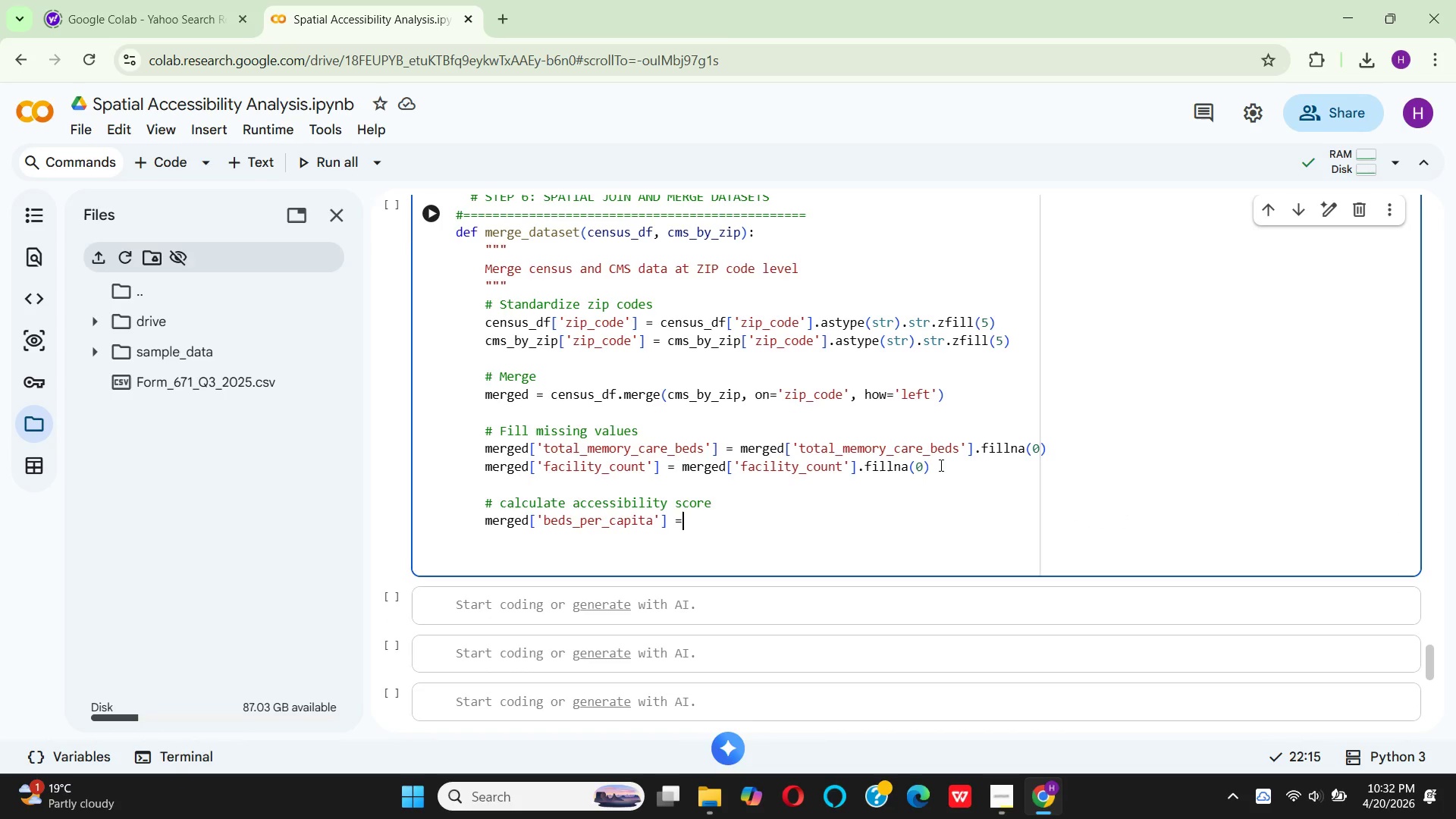 
key(Equal)
 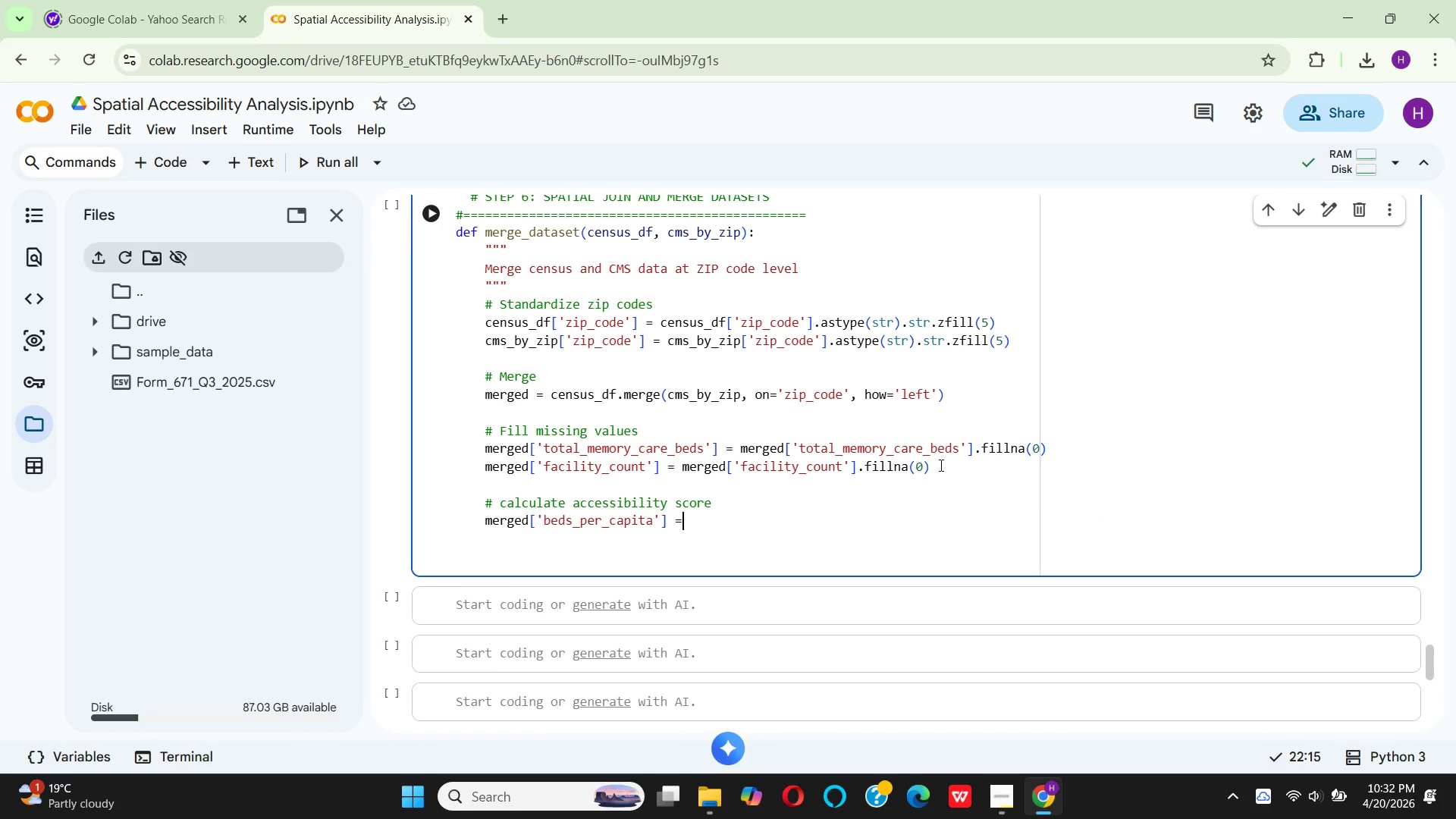 
key(Space)
 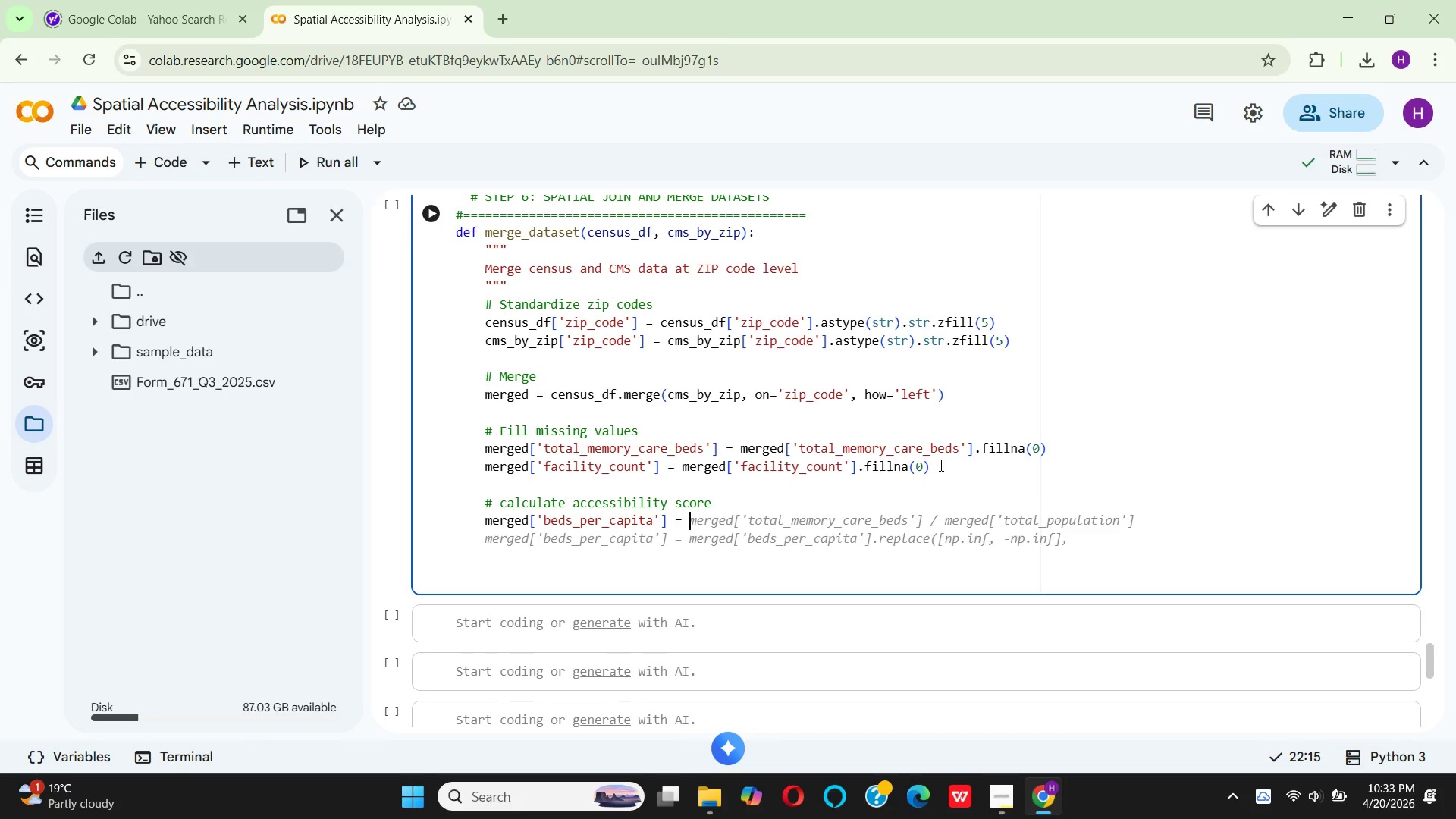 
wait(12.92)
 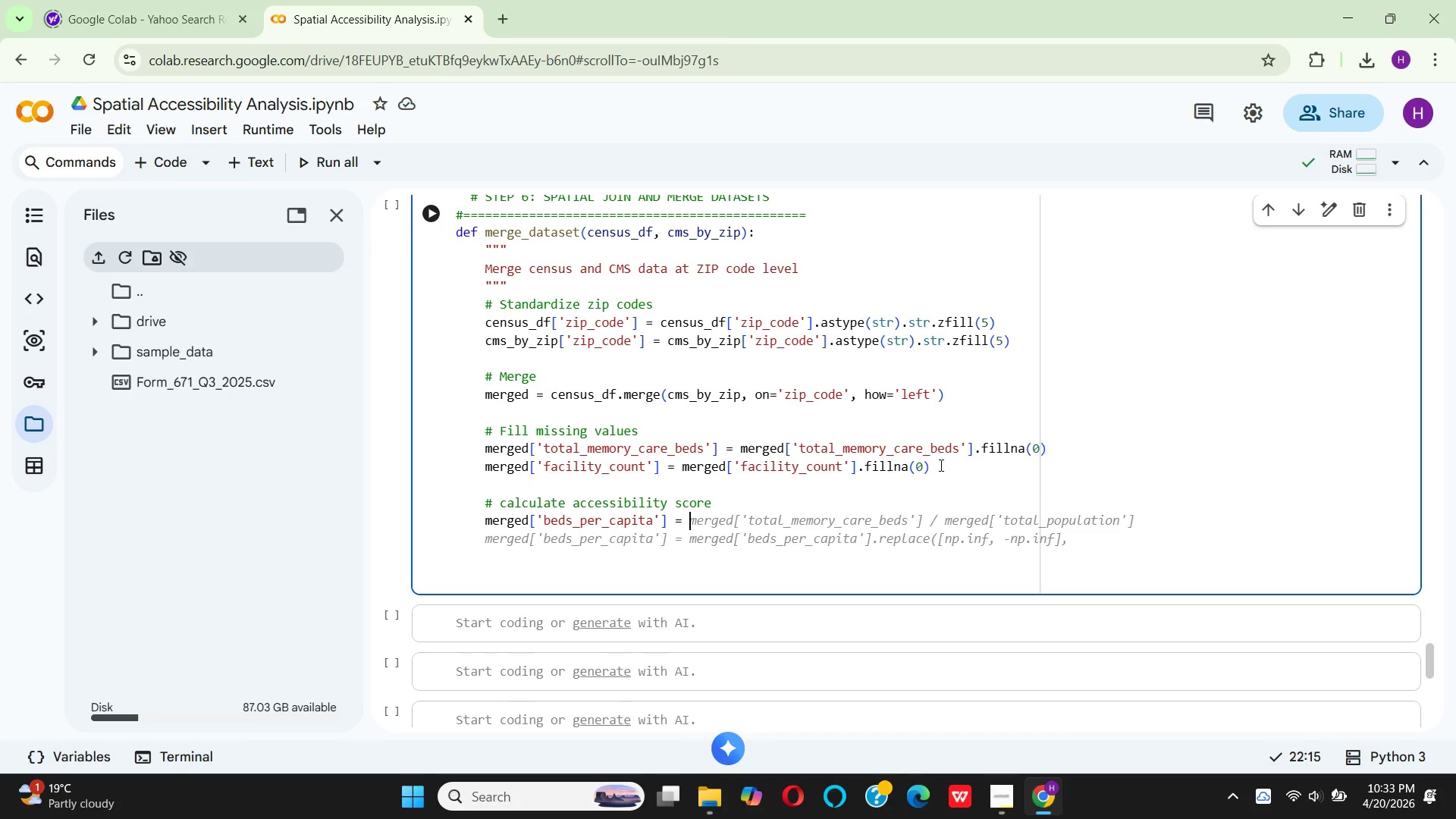 
key(ArrowLeft)
 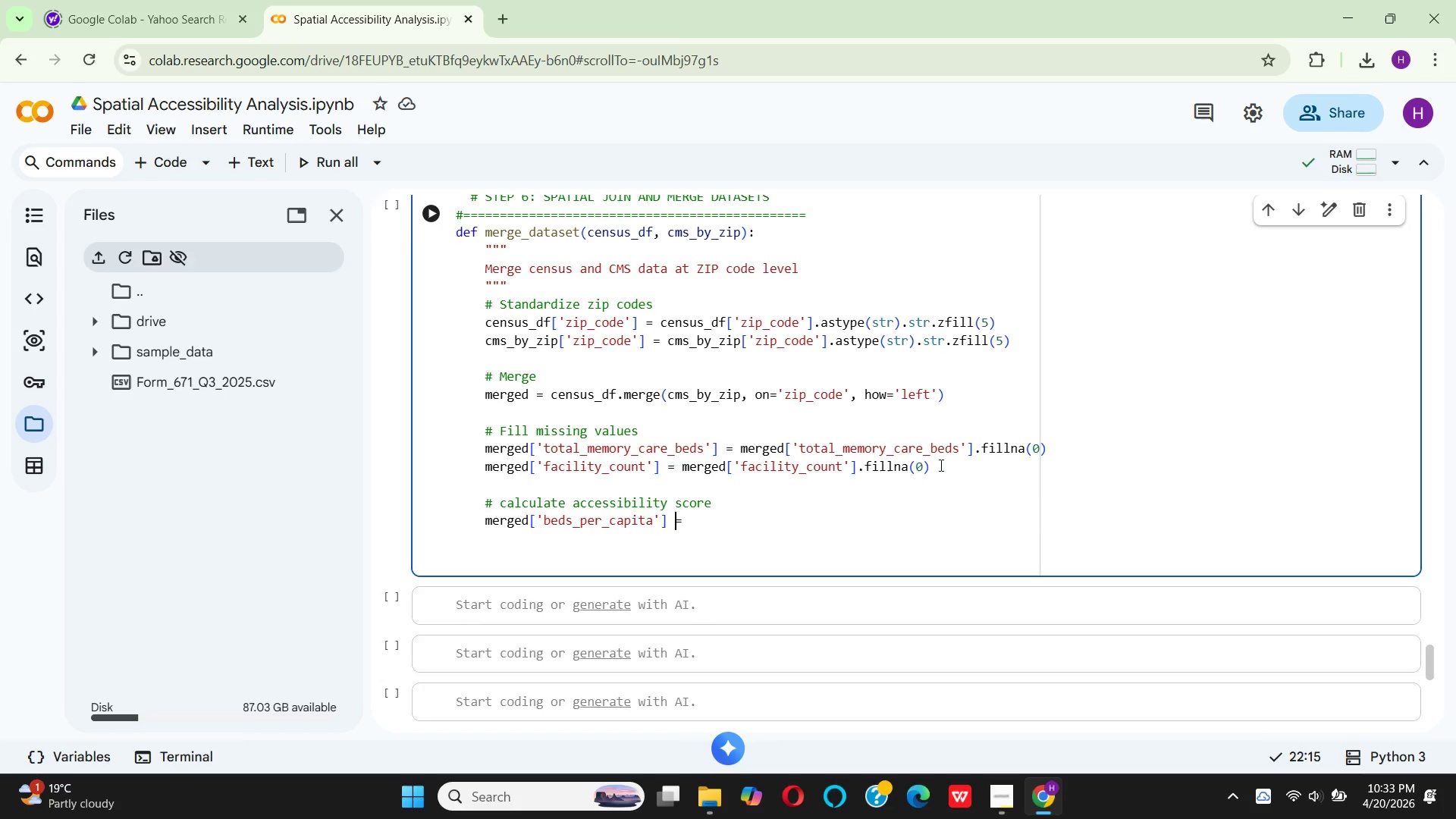 
key(ArrowLeft)
 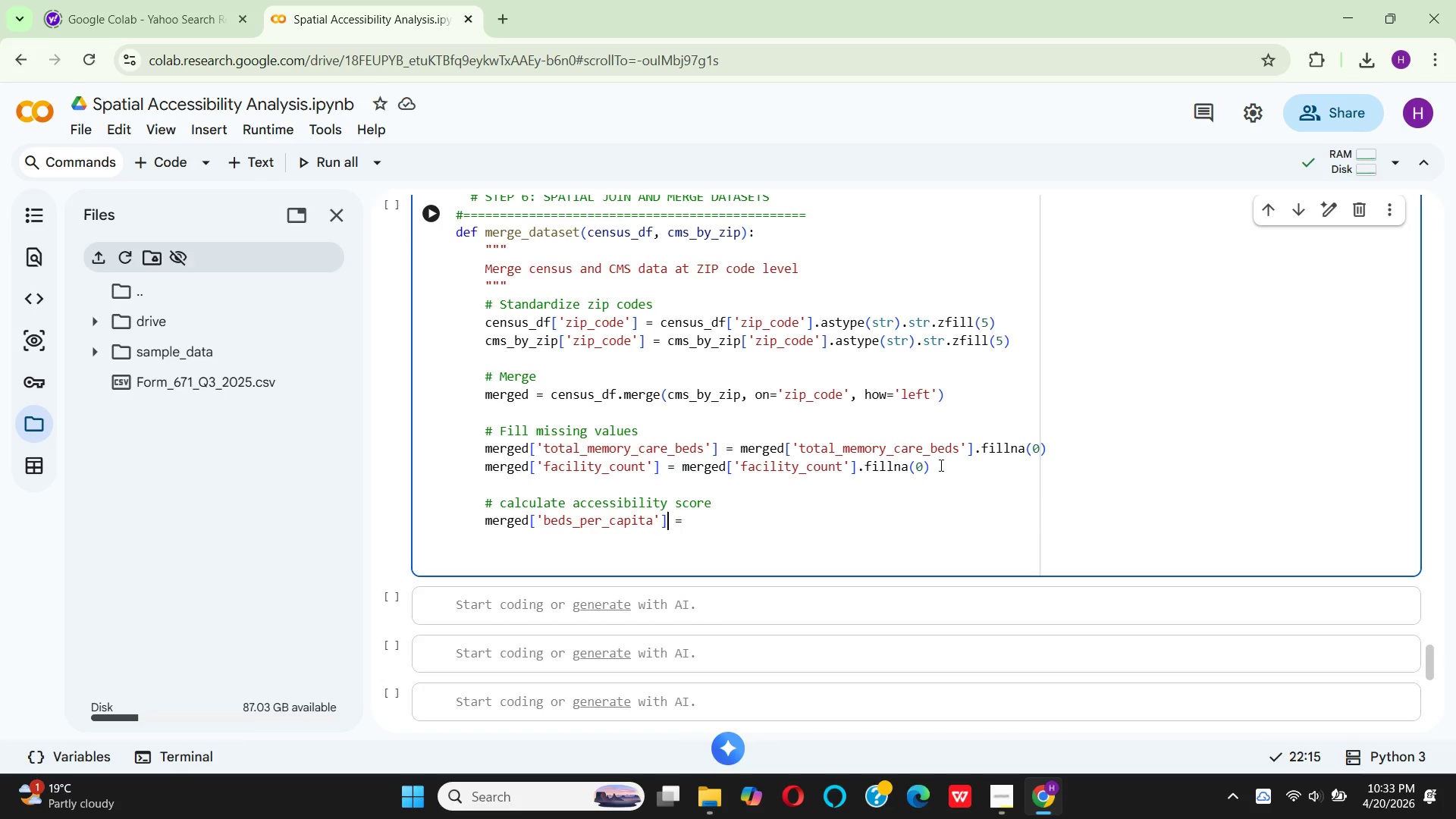 
key(ArrowLeft)
 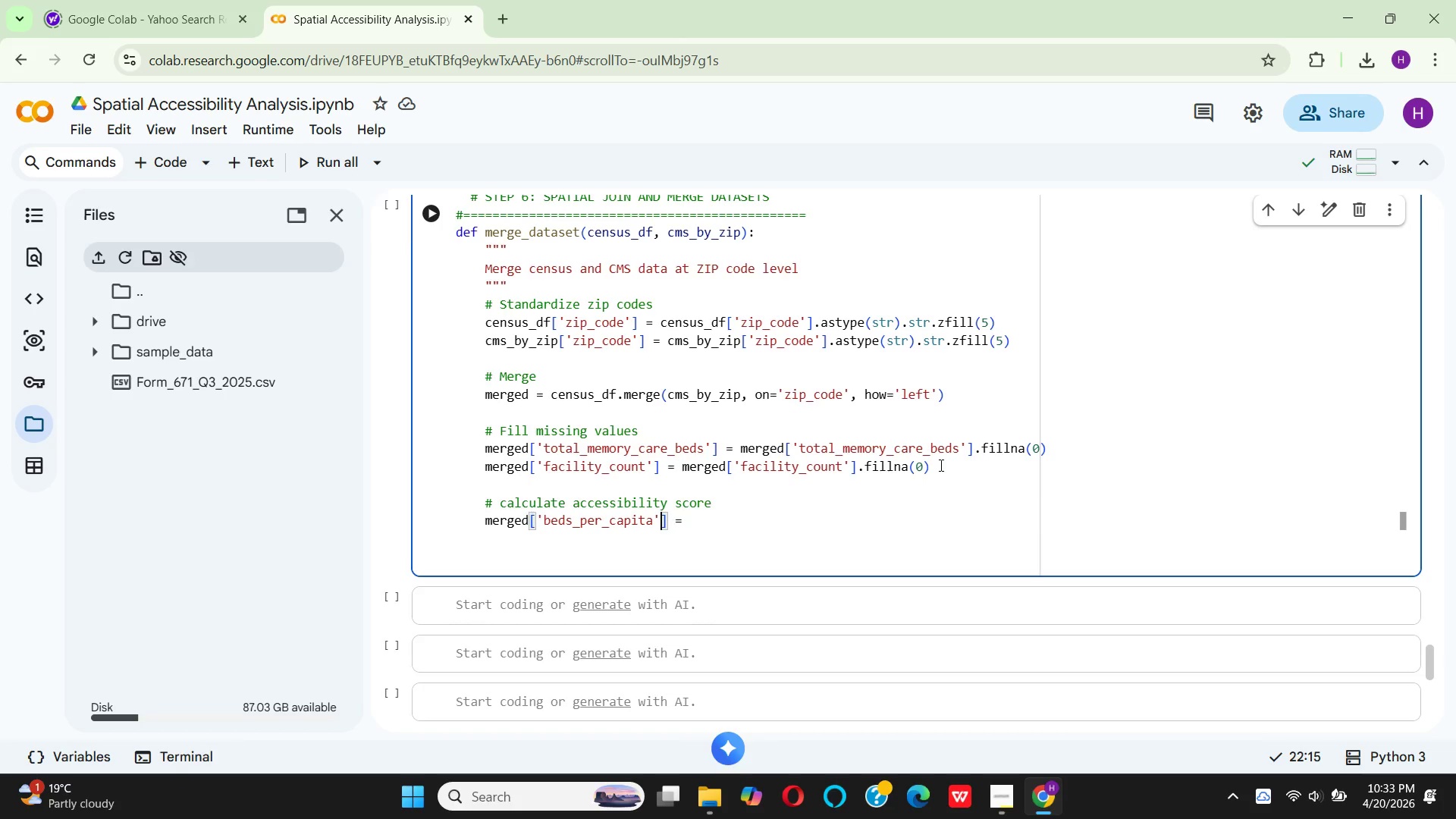 
key(ArrowLeft)
 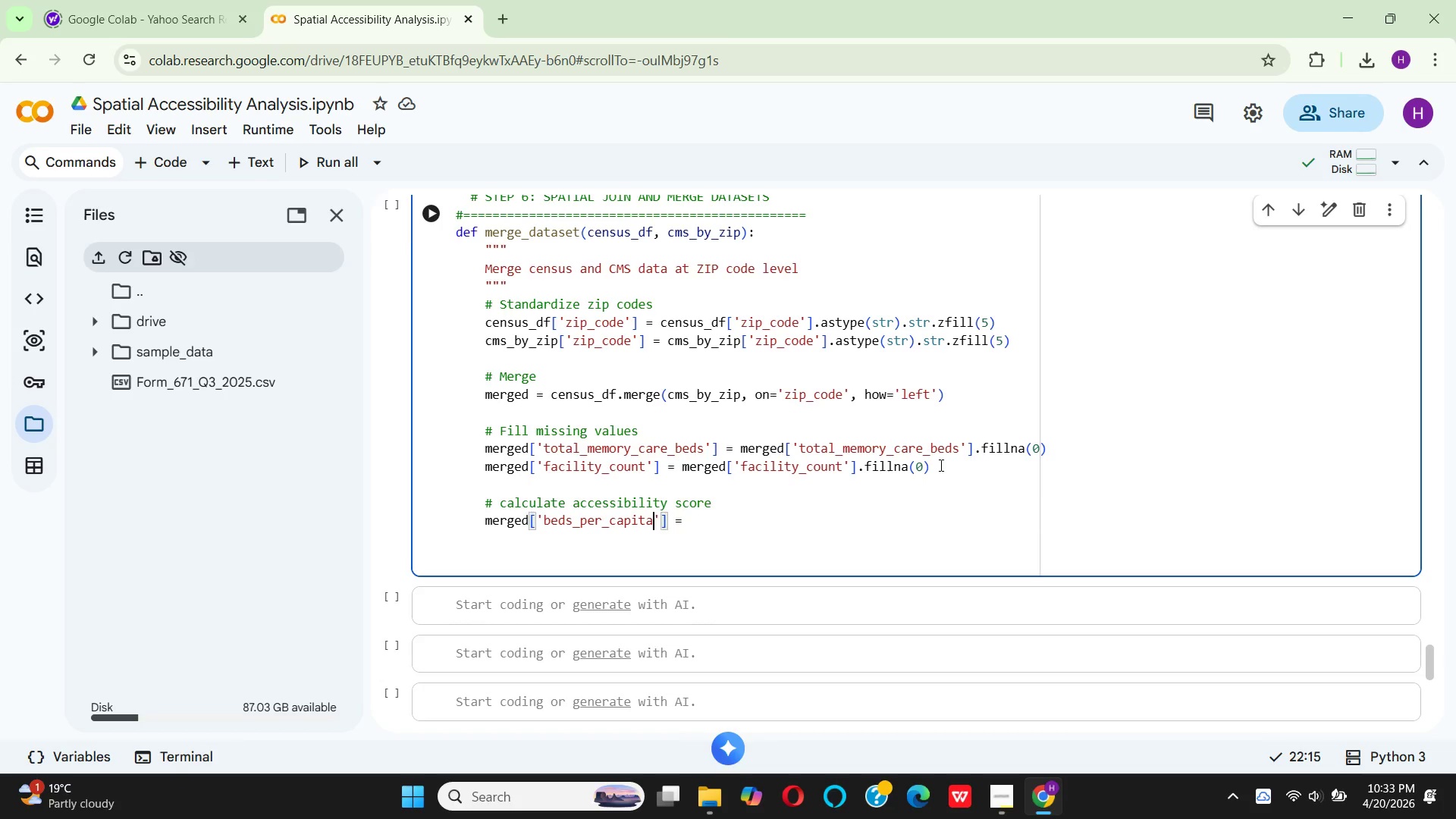 
key(ArrowLeft)
 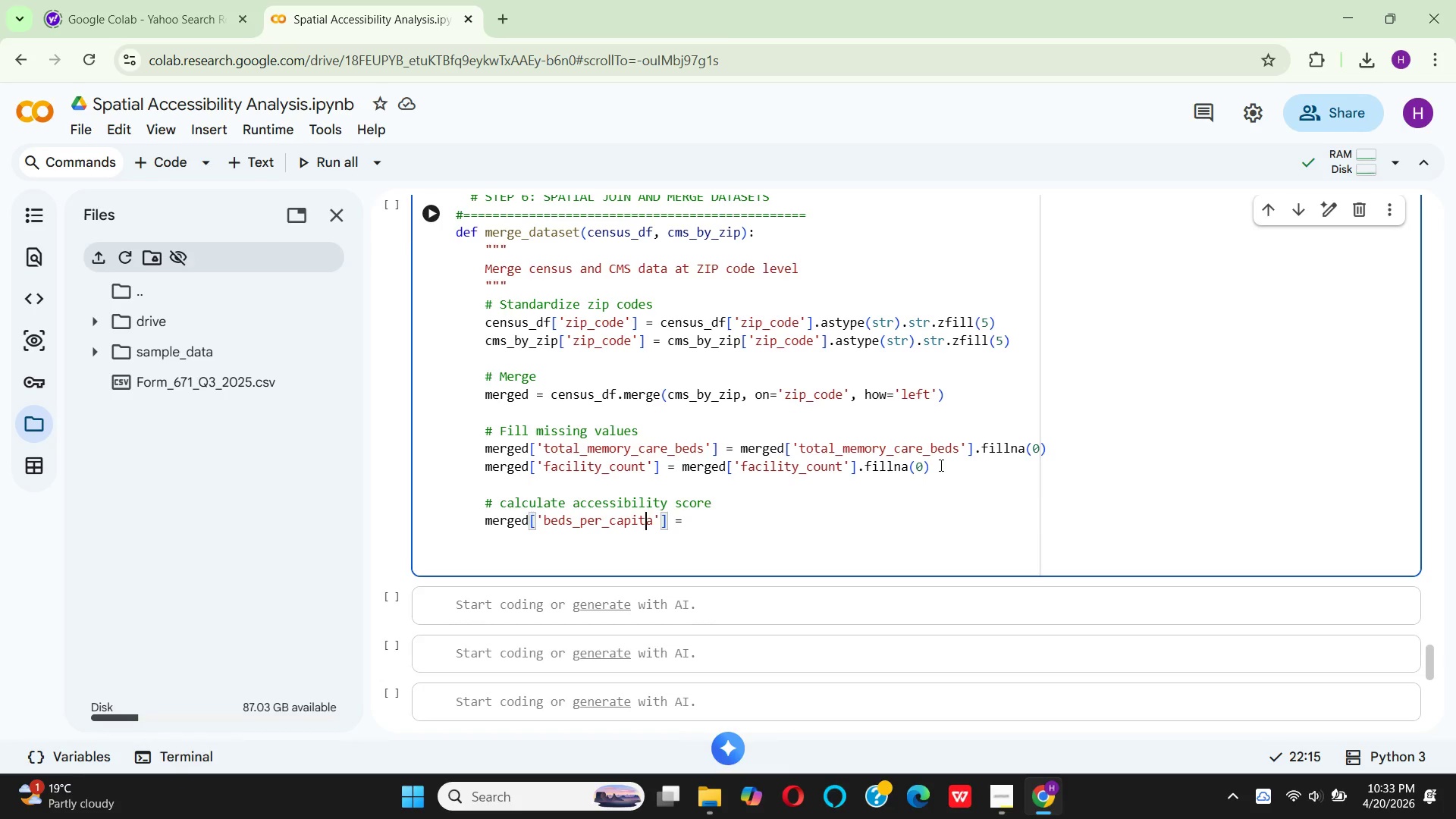 
key(ArrowLeft)
 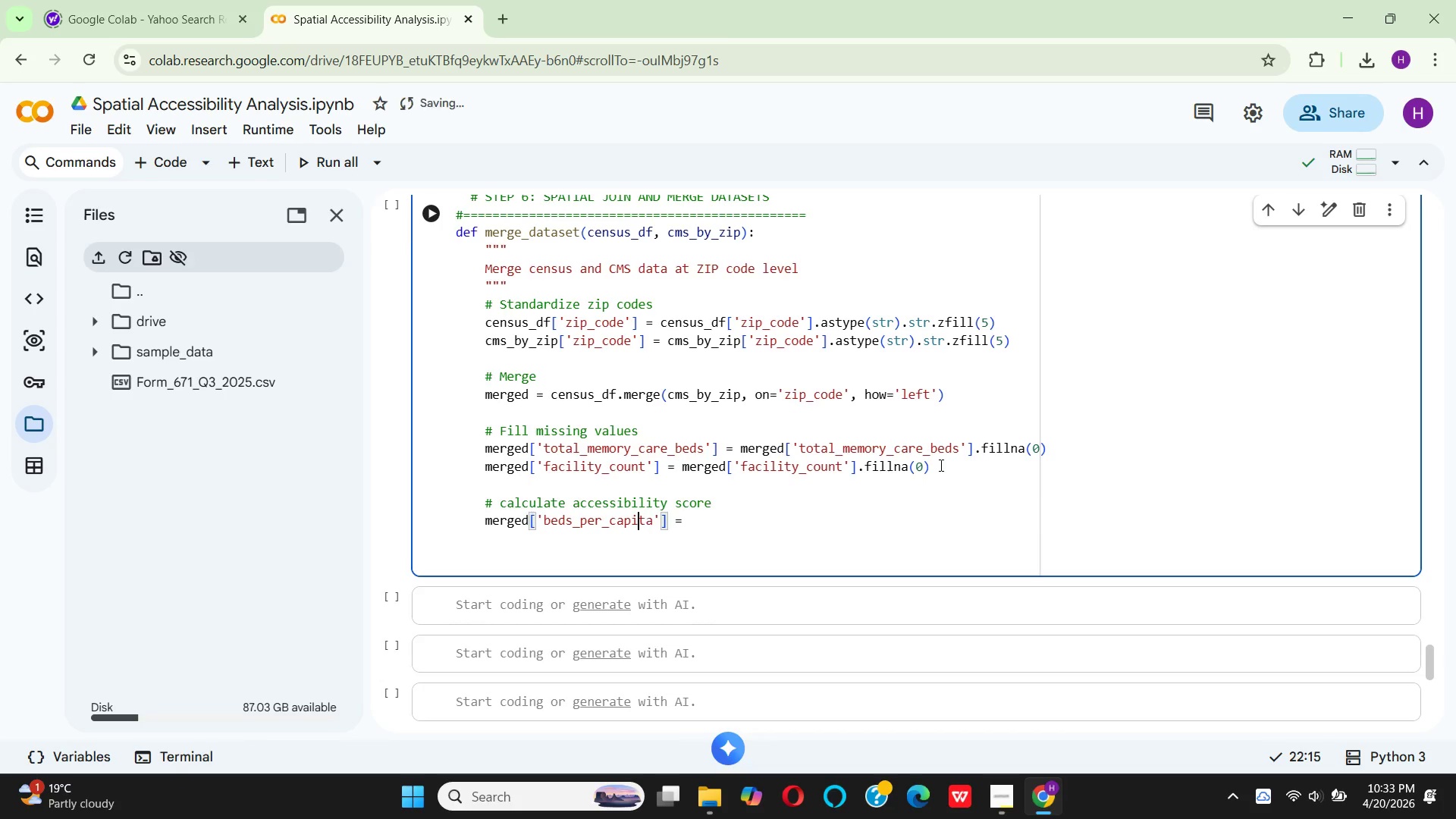 
key(ArrowLeft)
 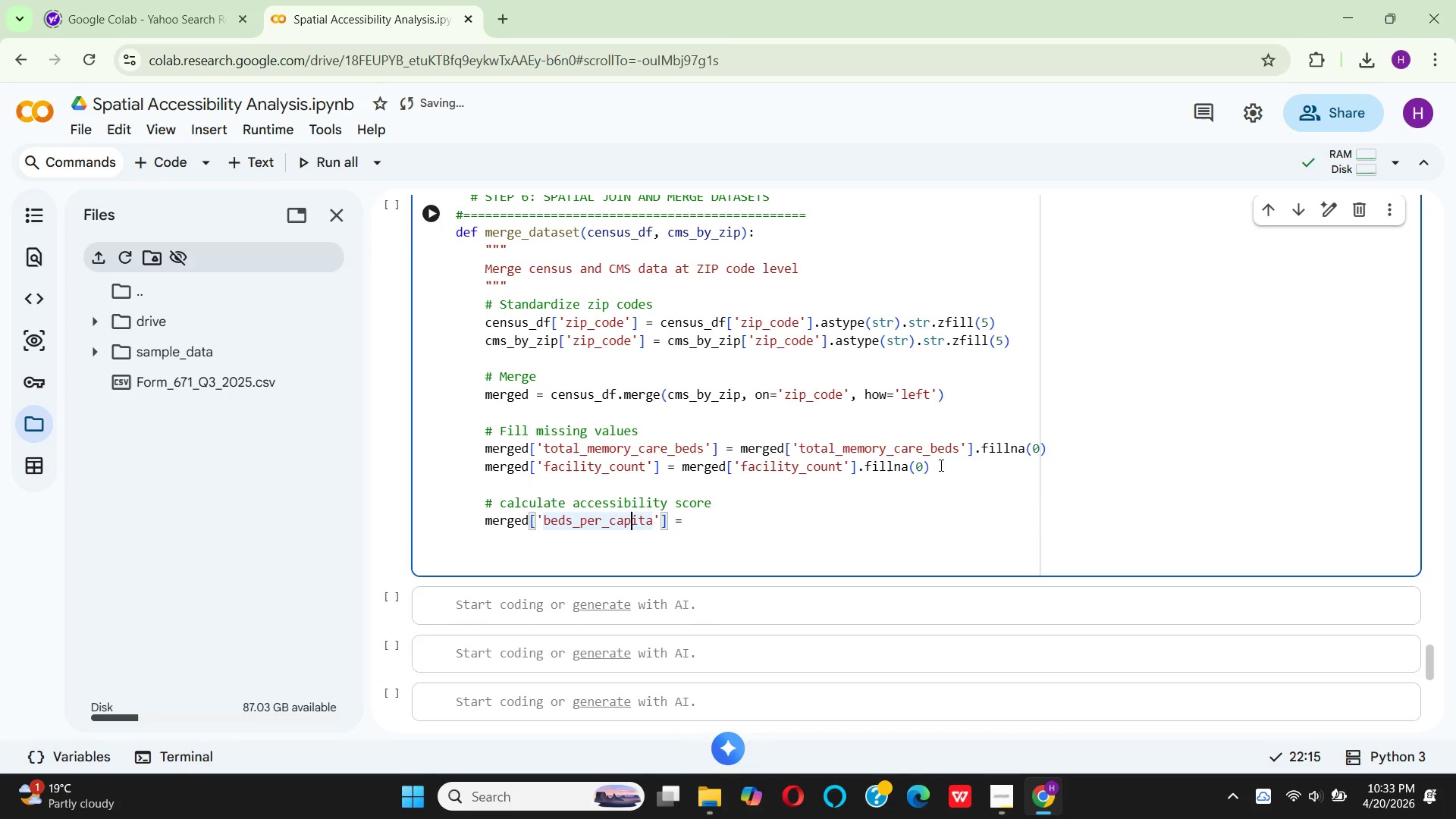 
key(ArrowLeft)
 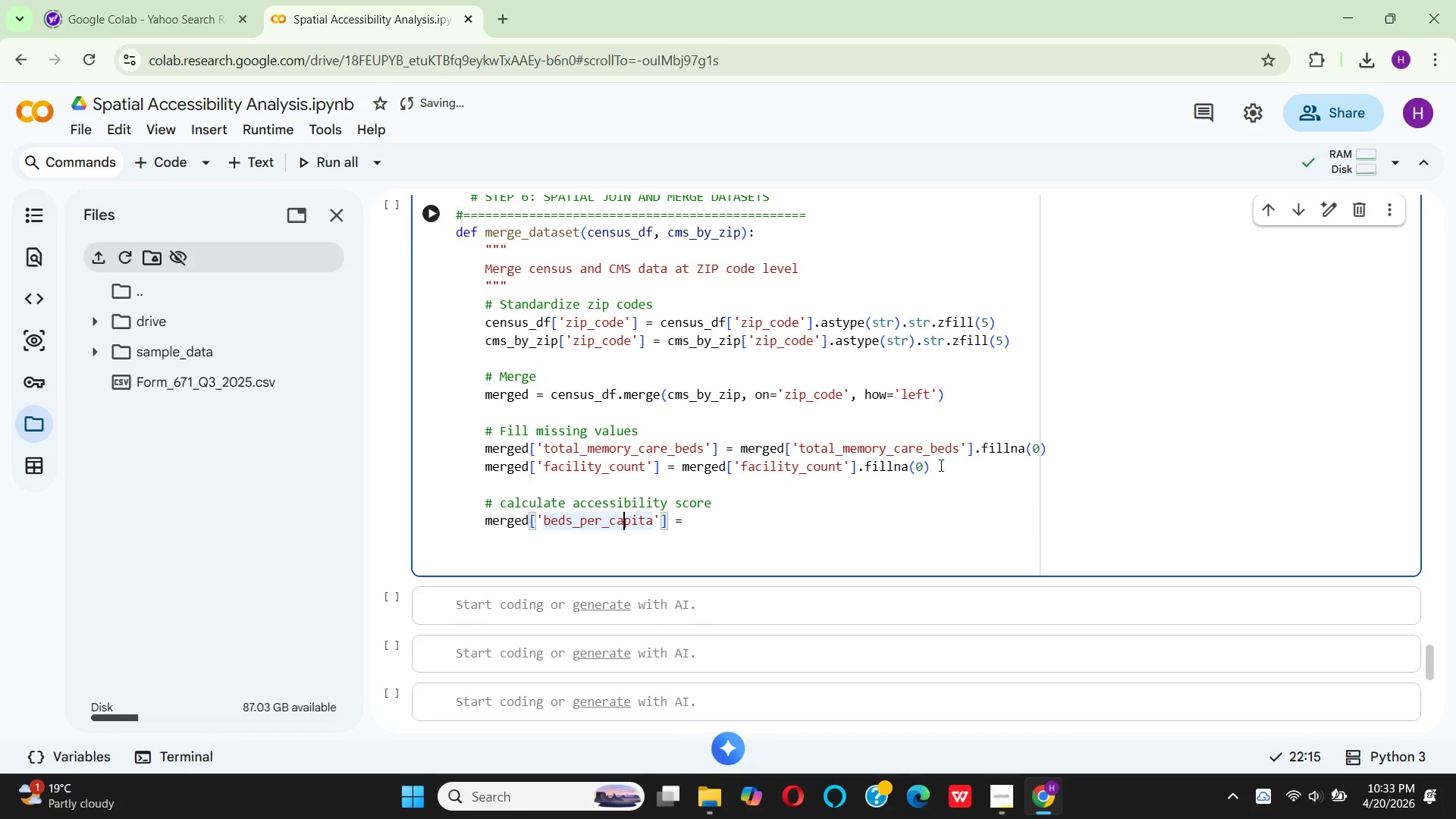 
key(ArrowLeft)
 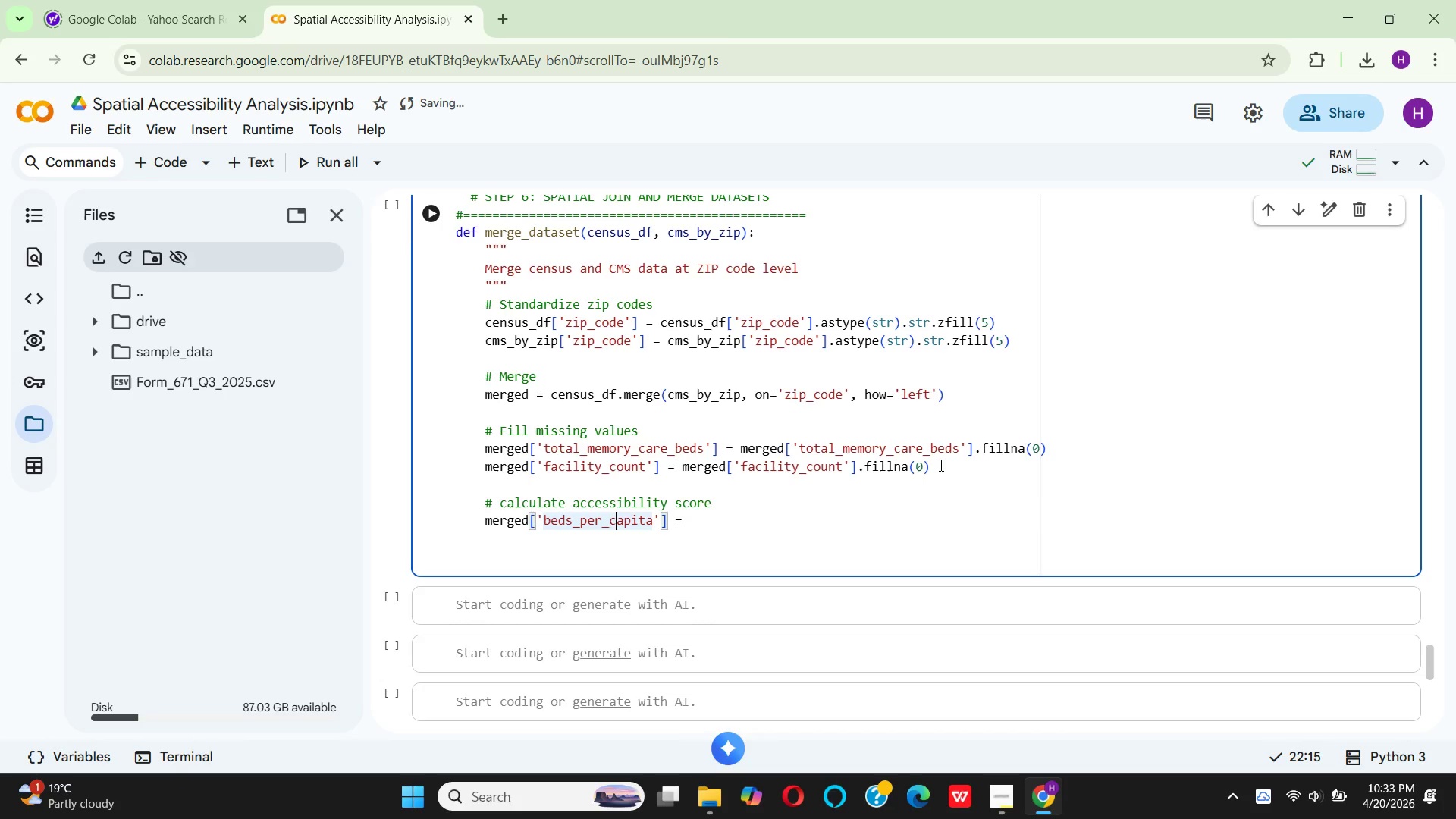 
key(ArrowLeft)
 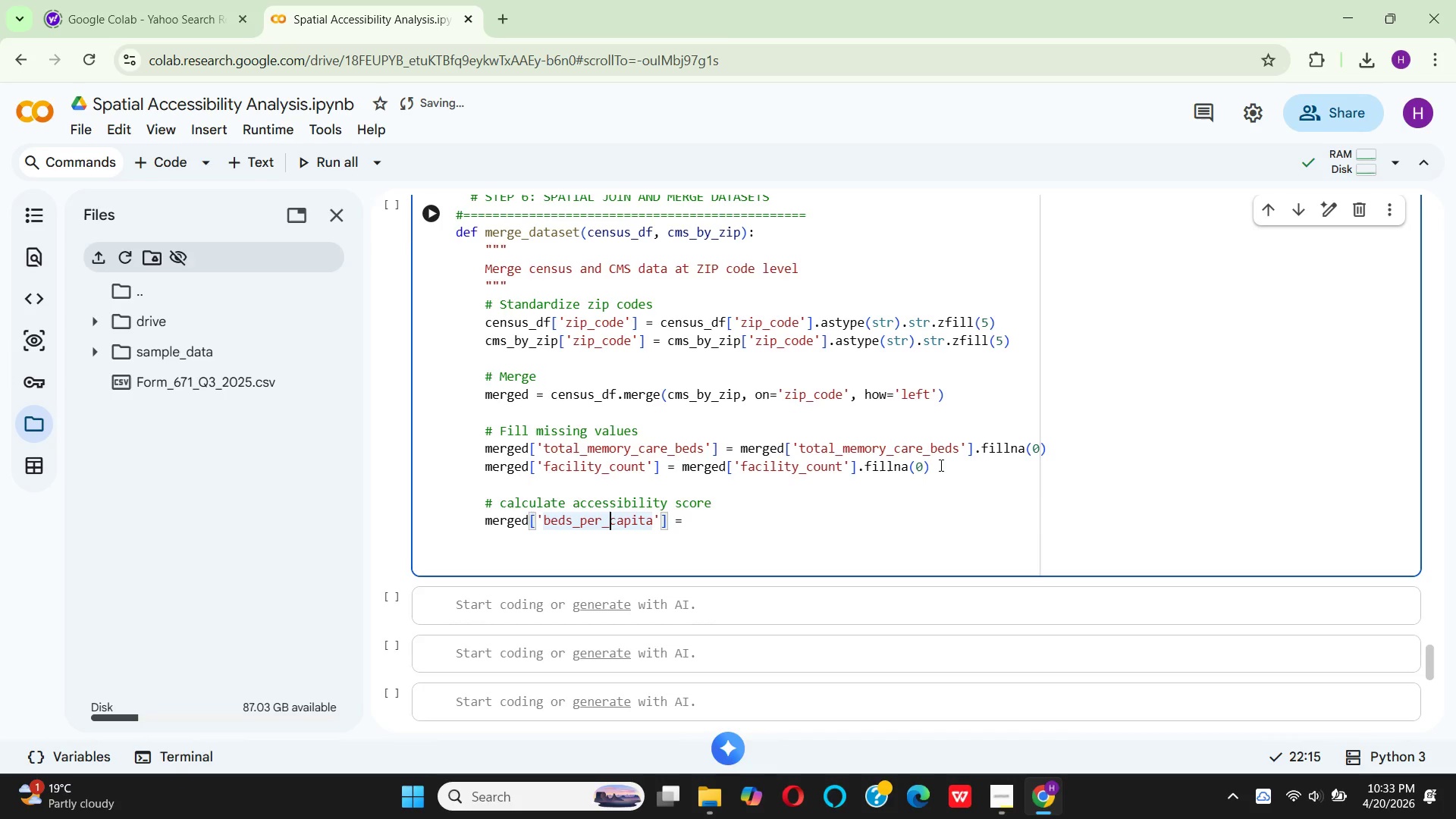 
key(ArrowLeft)
 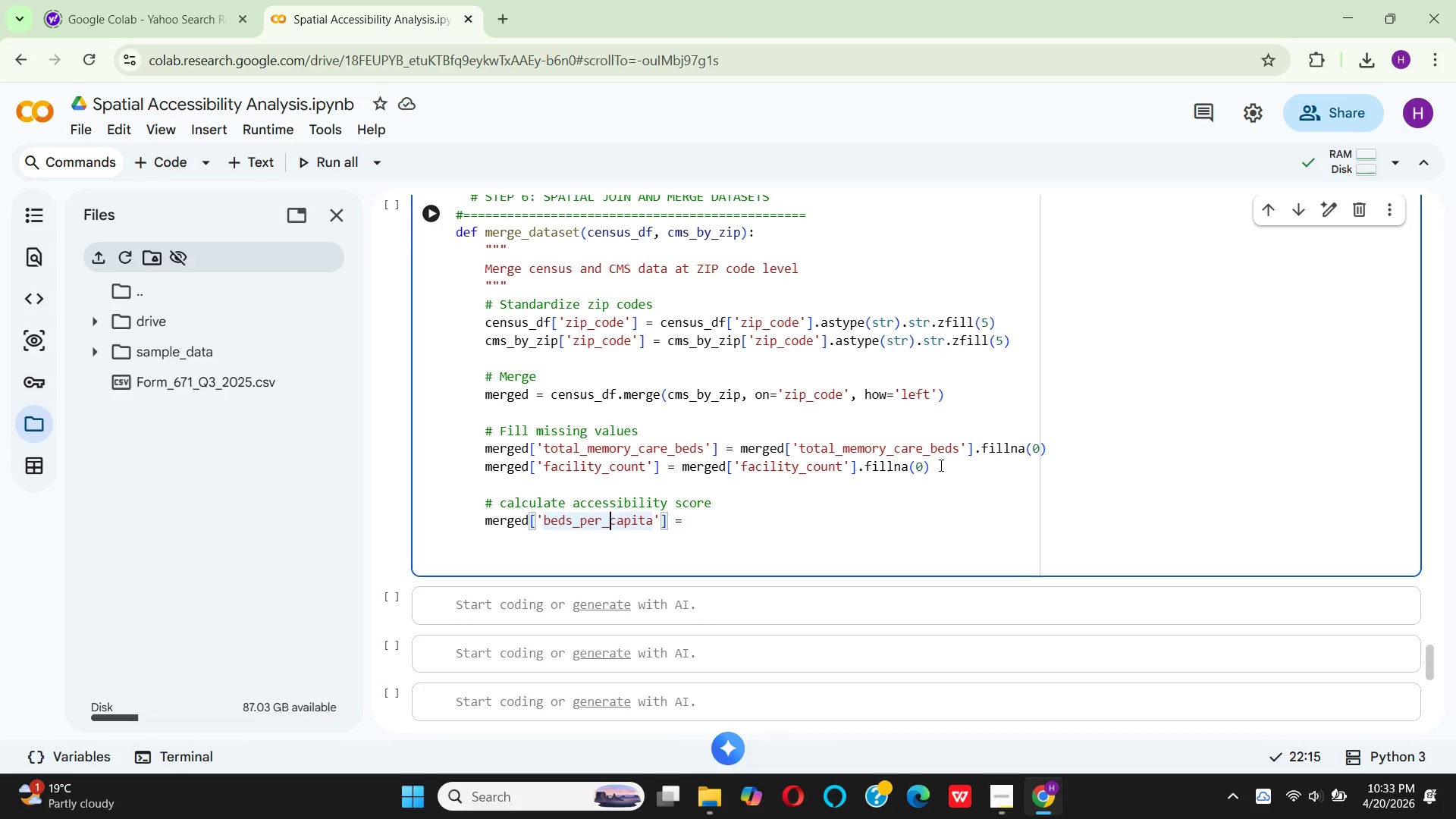 
type(1000_)
 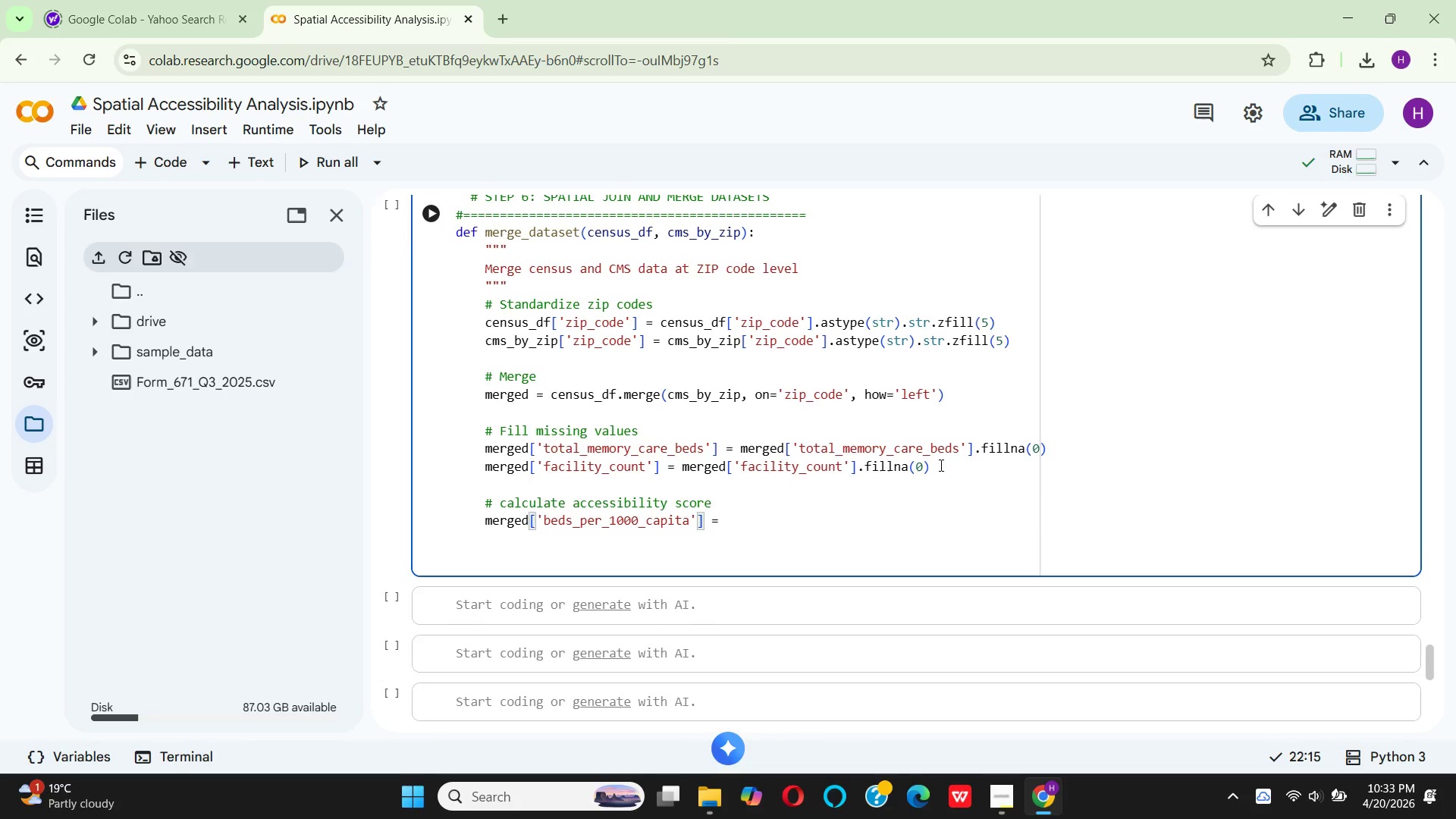 
key(ArrowRight)
 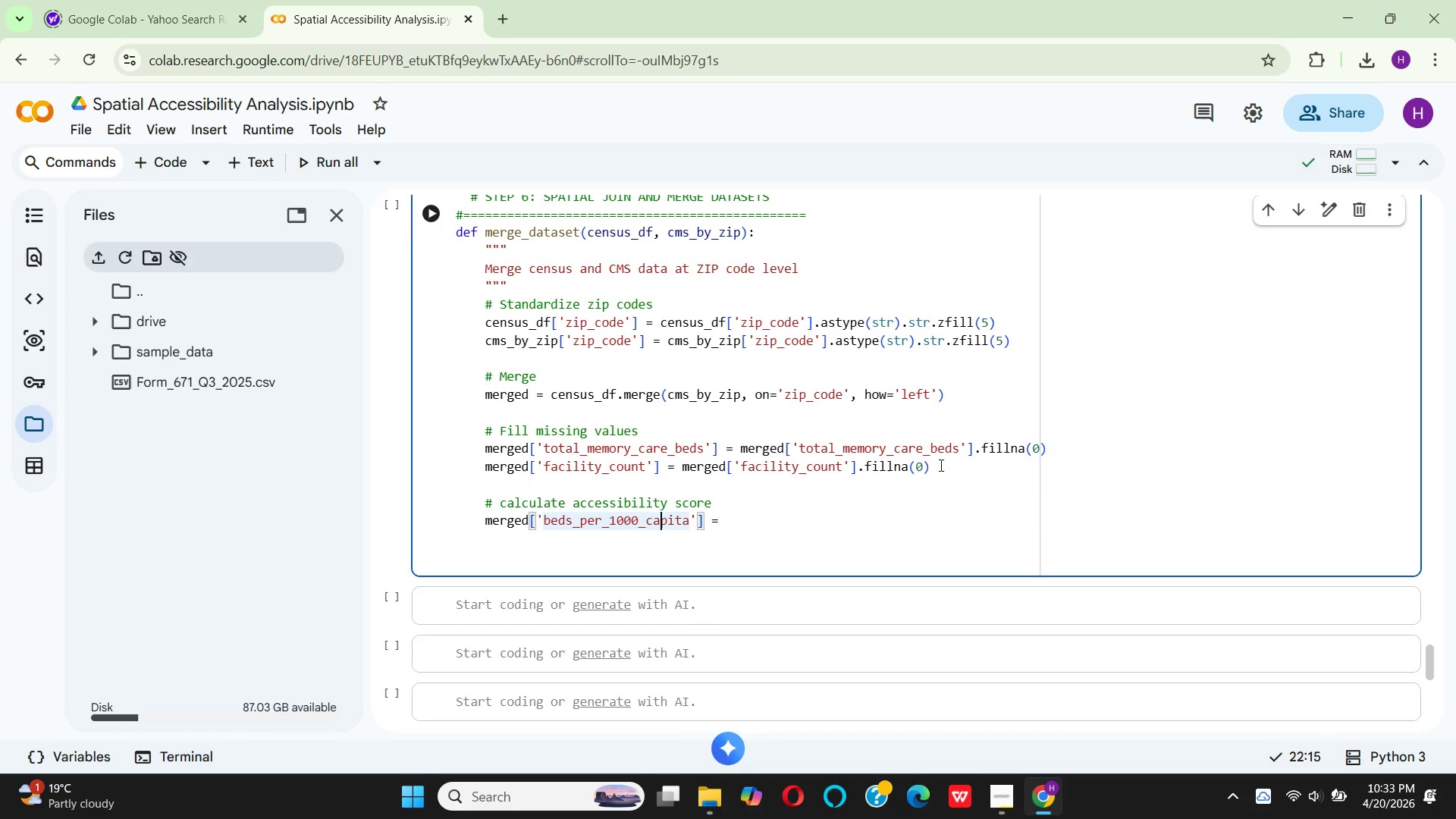 
key(ArrowRight)
 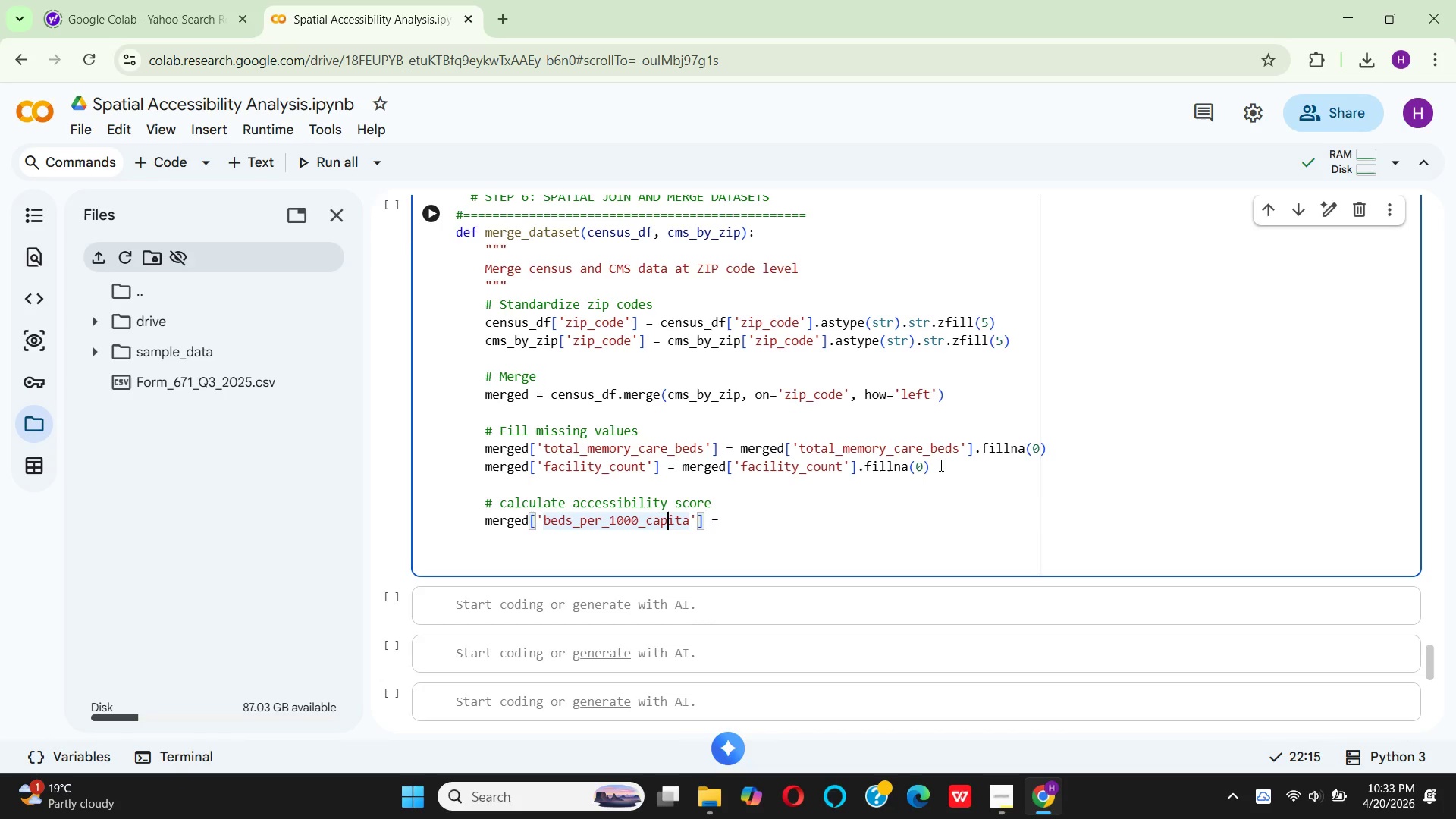 
key(ArrowRight)
 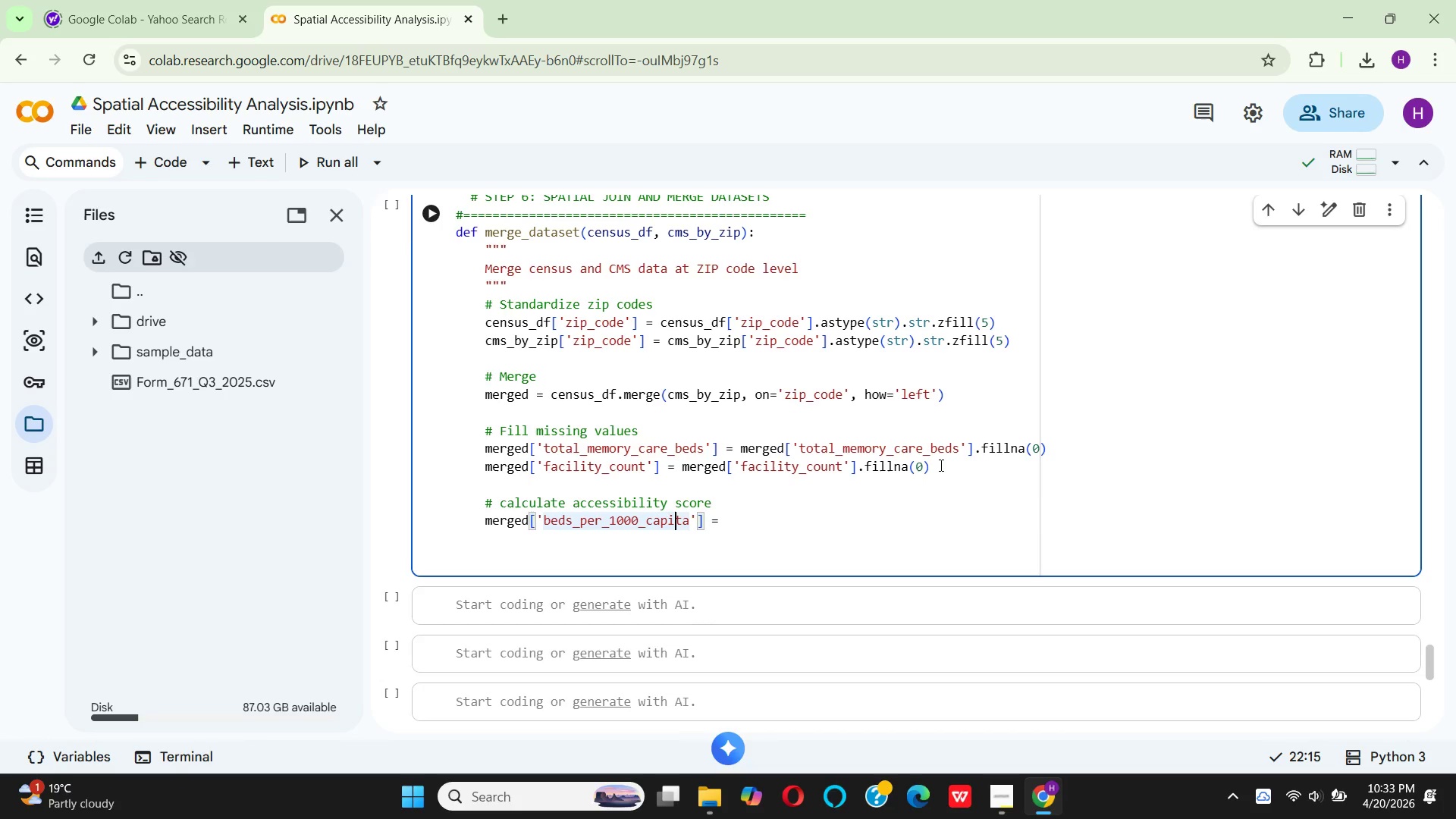 
key(ArrowRight)
 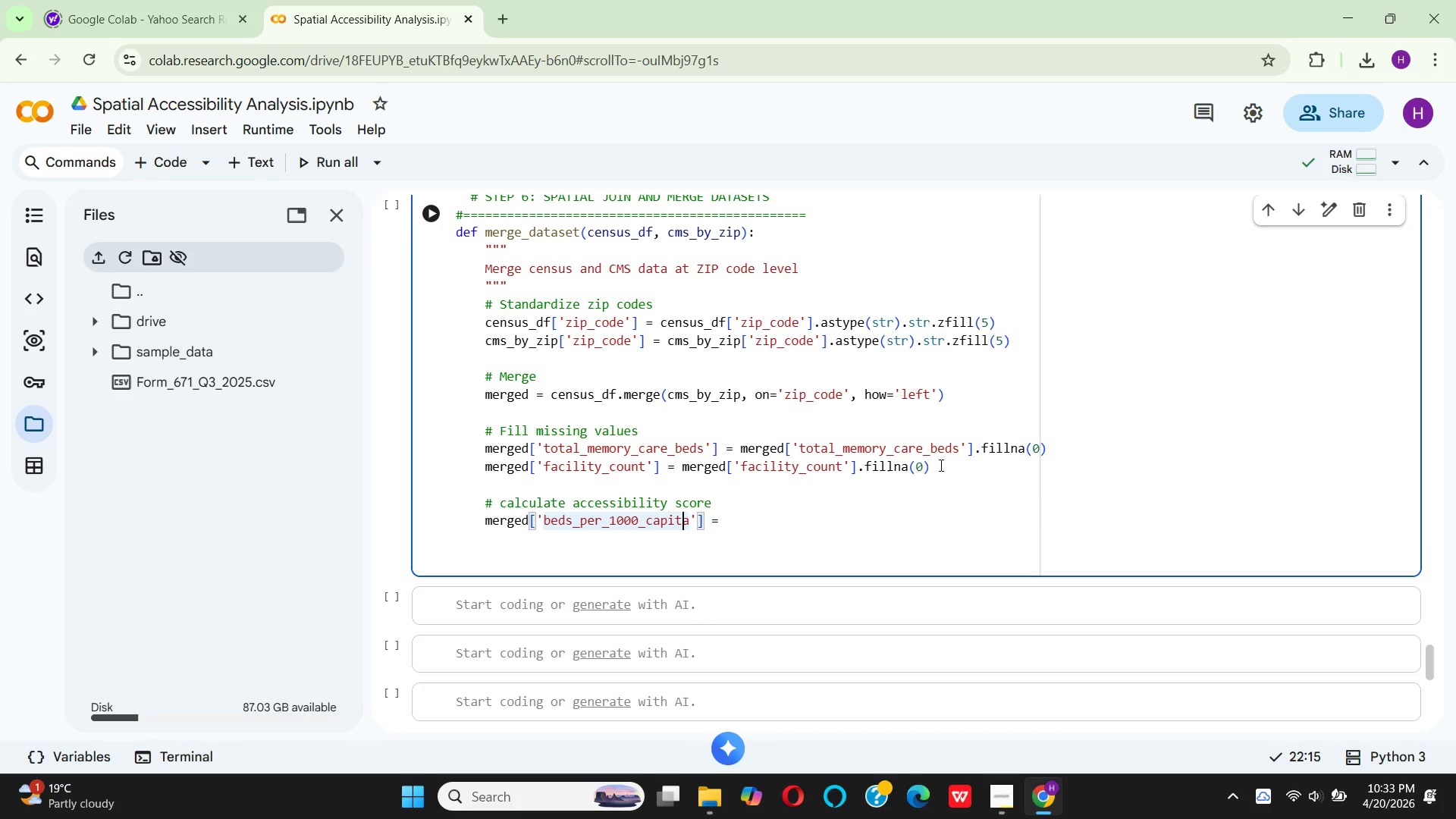 
key(ArrowRight)
 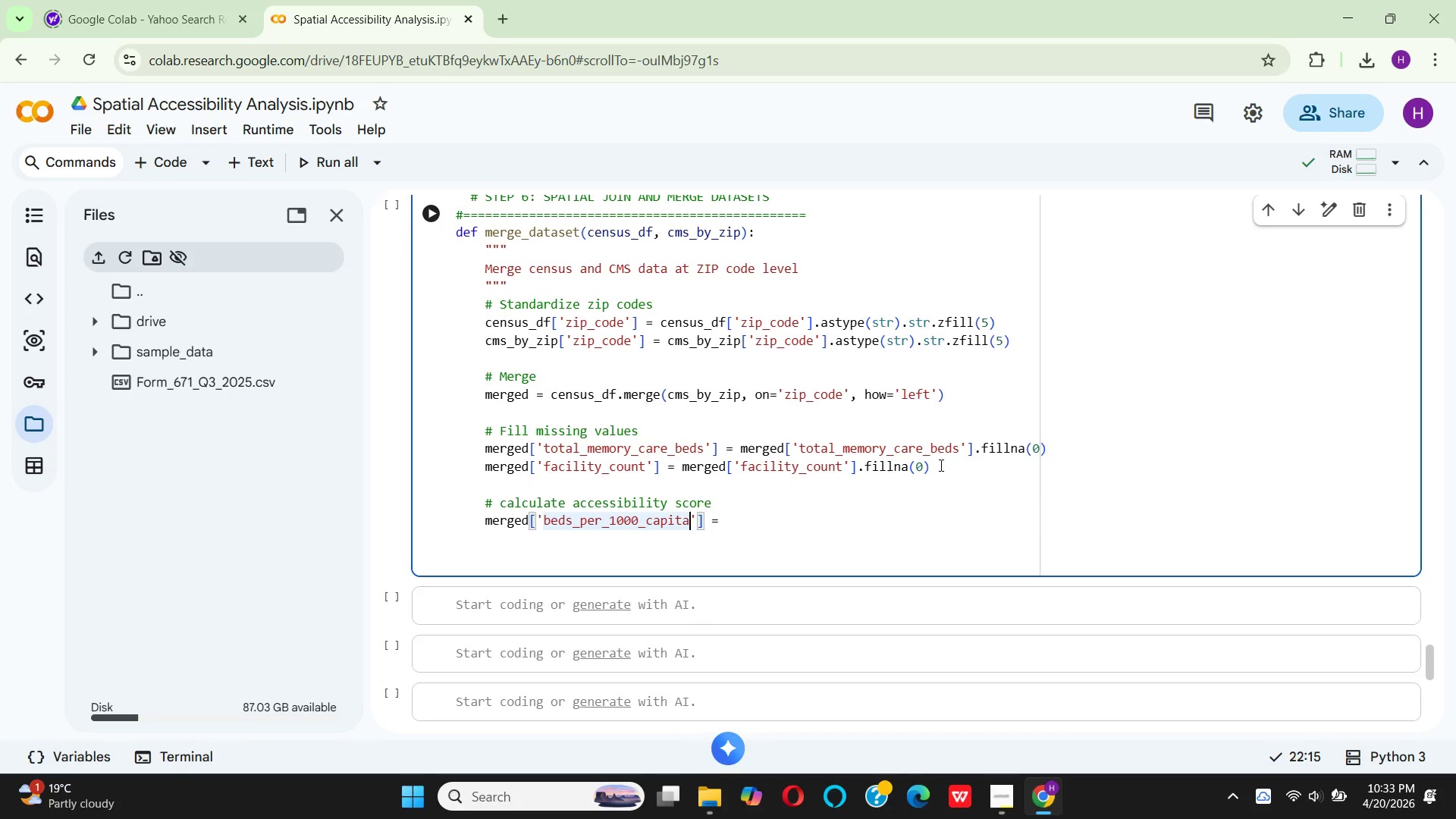 
key(ArrowRight)
 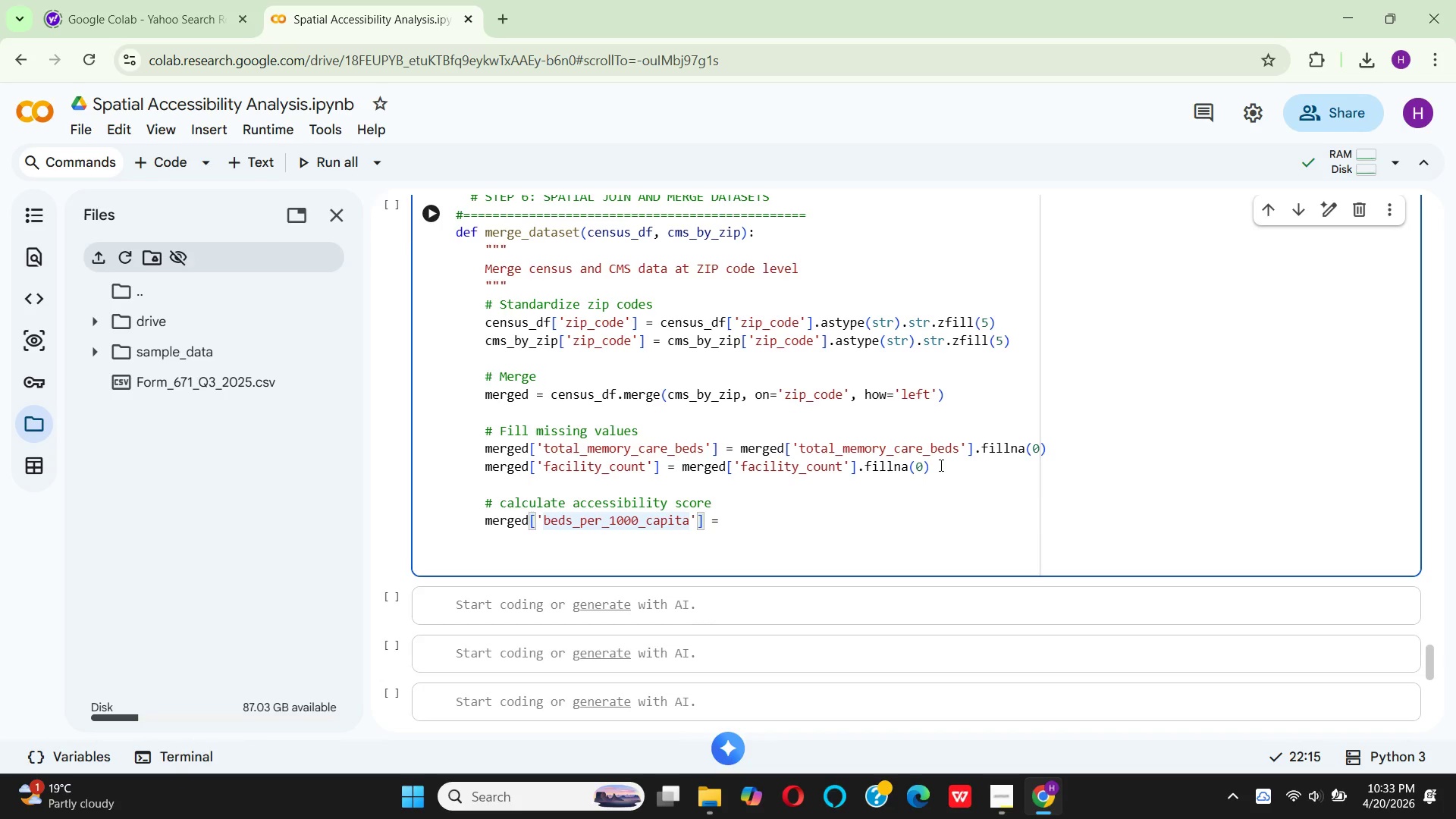 
key(Backspace)
key(Backspace)
key(Backspace)
key(Backspace)
key(Backspace)
key(Backspace)
type(seniors)
 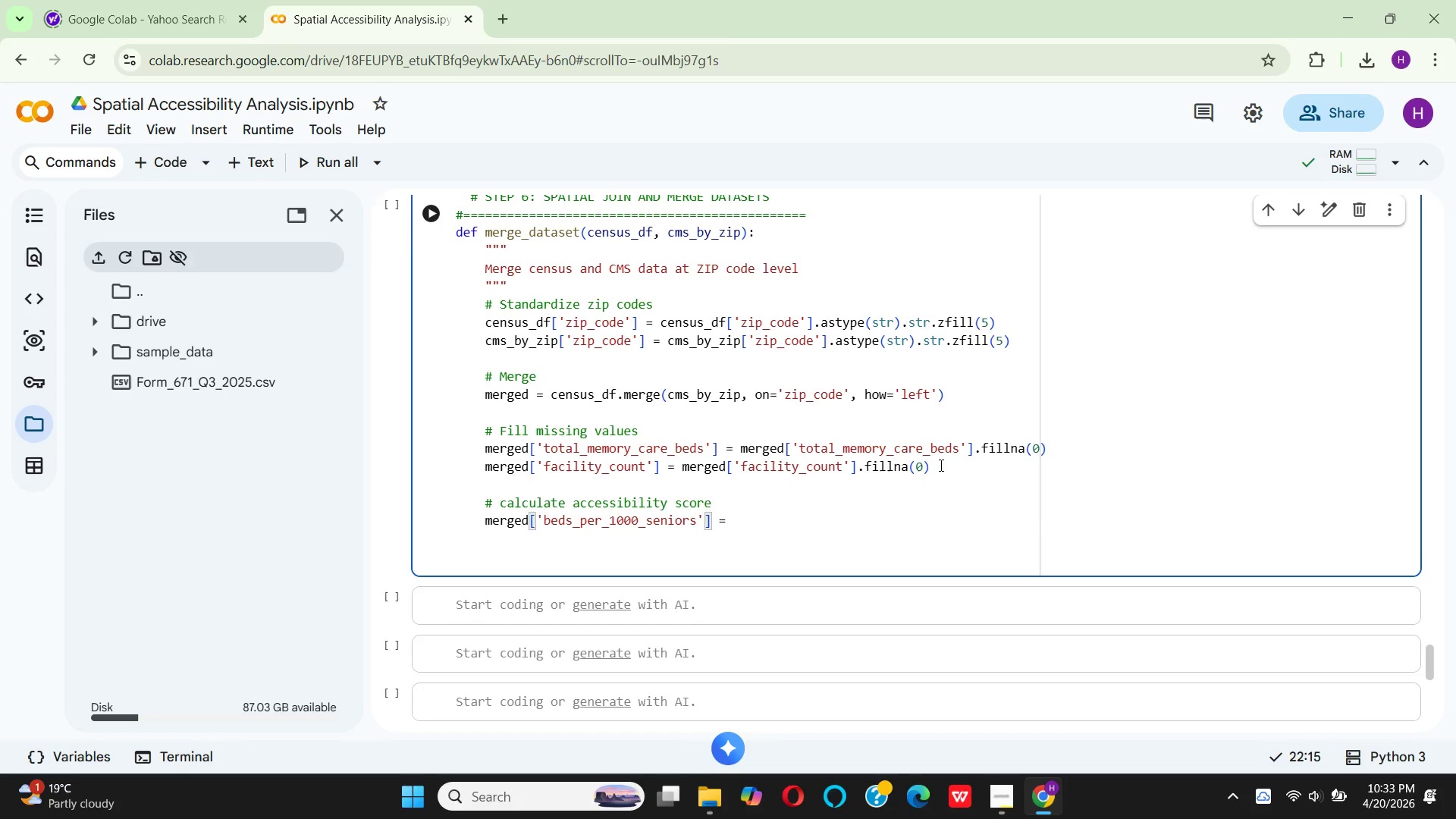 
key(ArrowRight)
 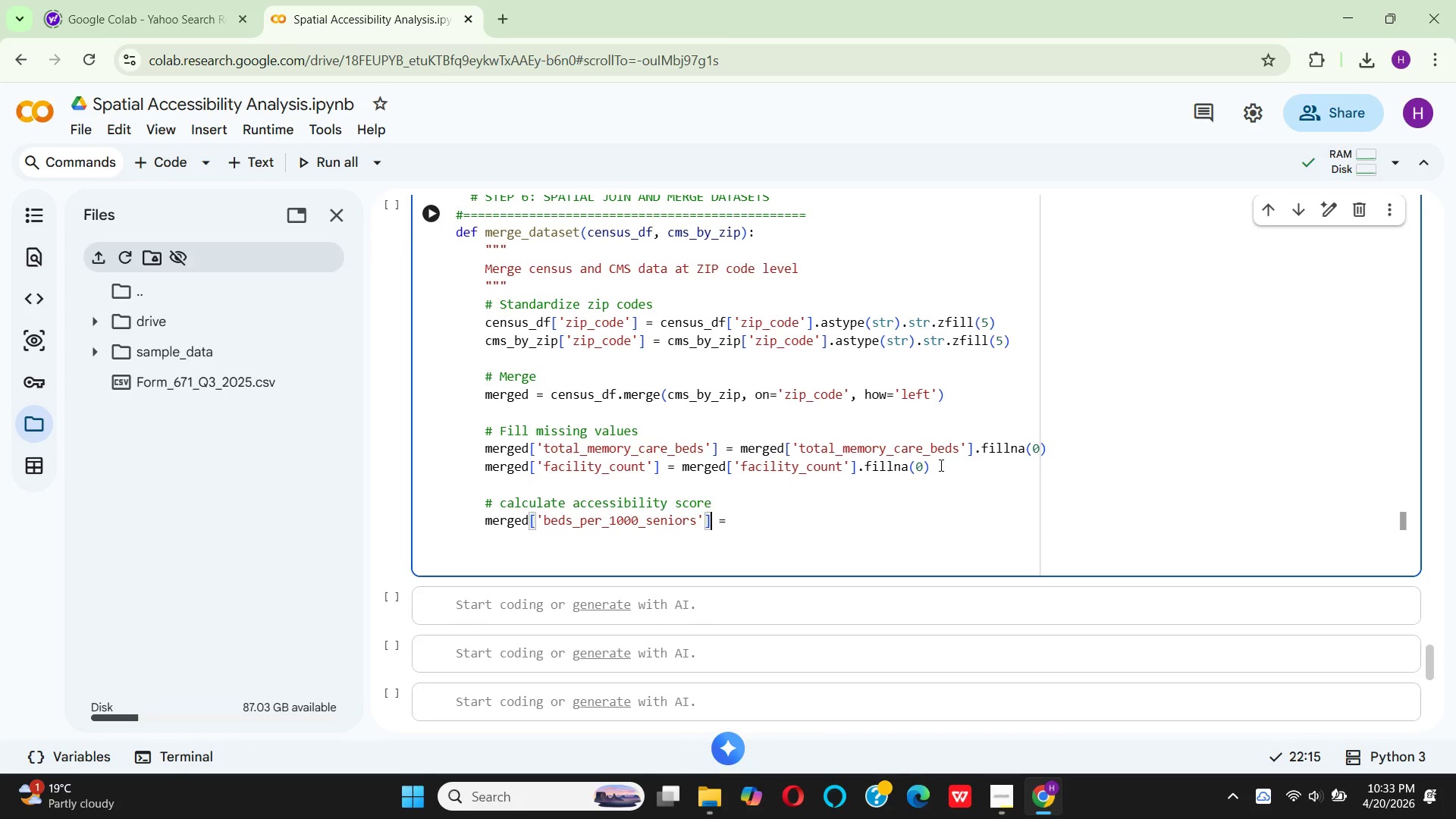 
key(ArrowRight)
 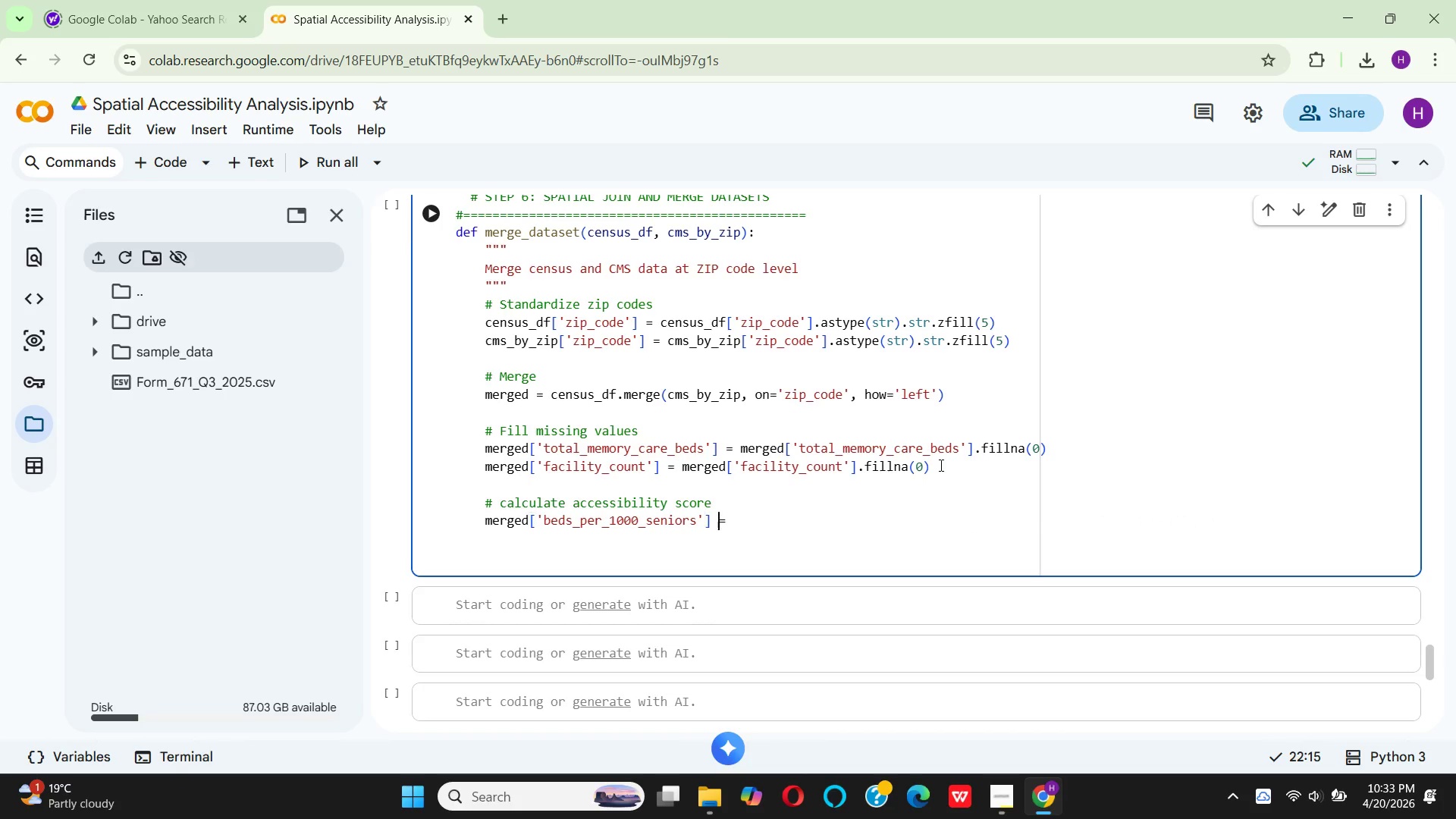 
key(ArrowRight)
 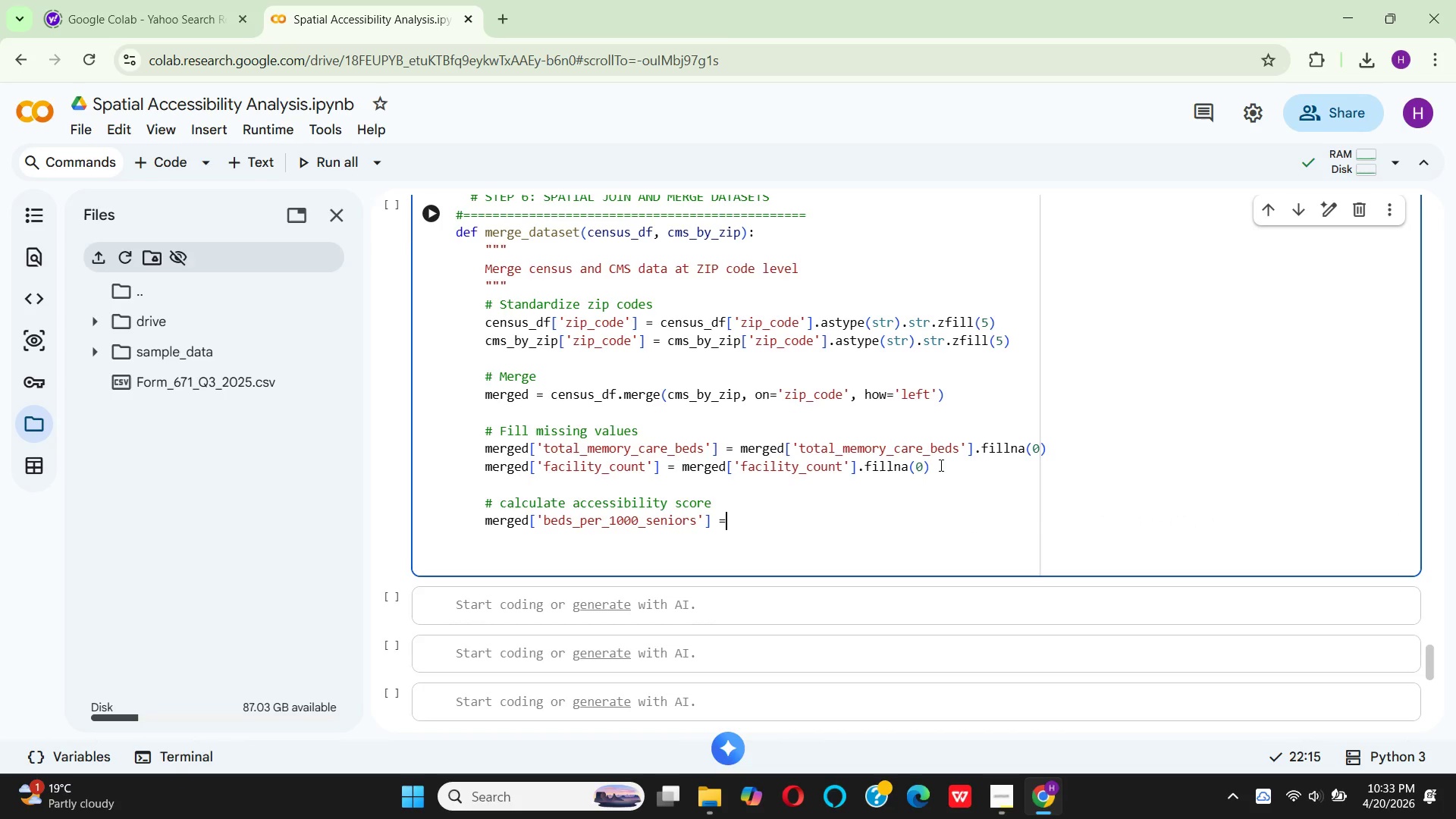 
key(ArrowRight)
 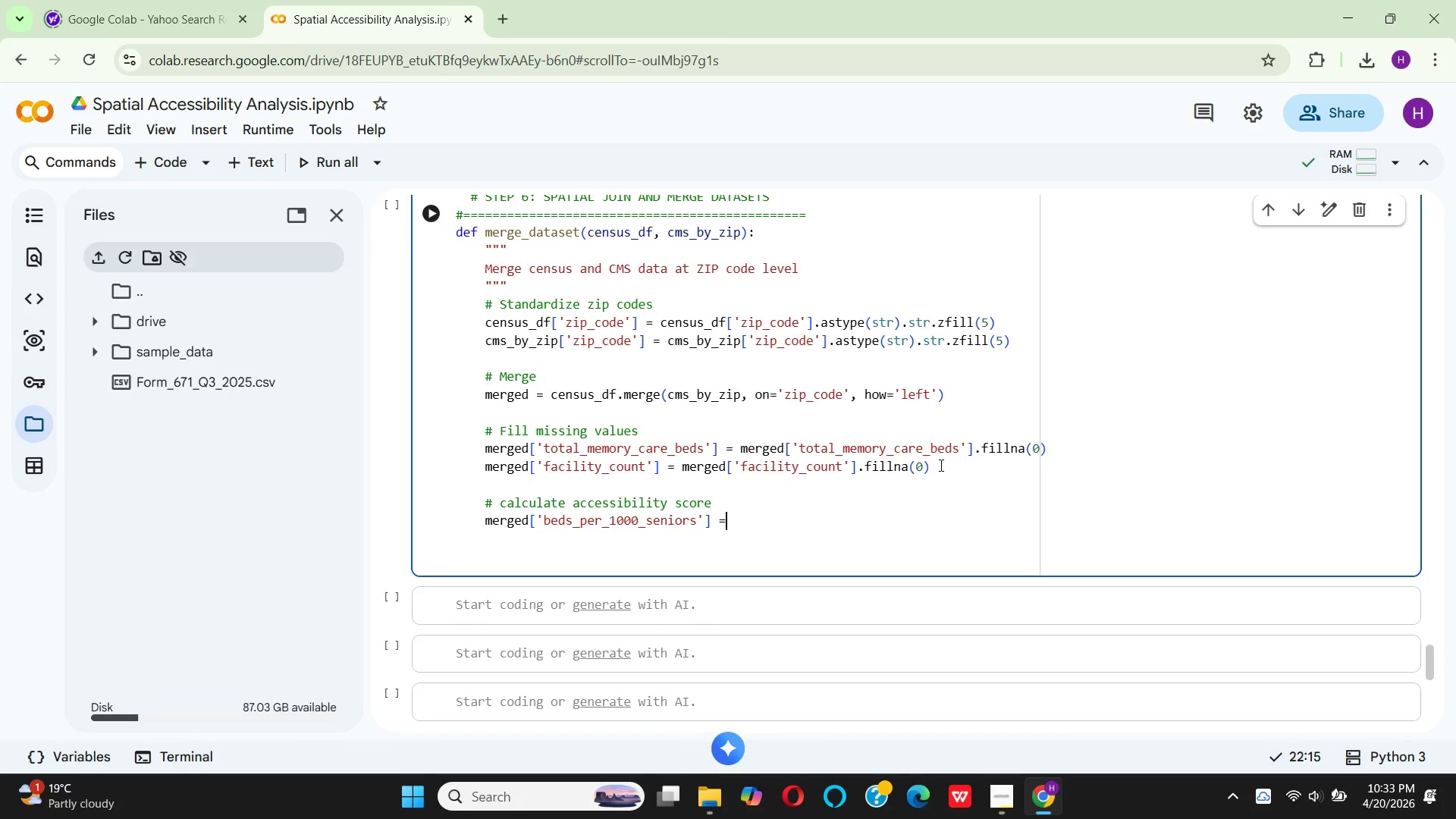 
key(Space)
 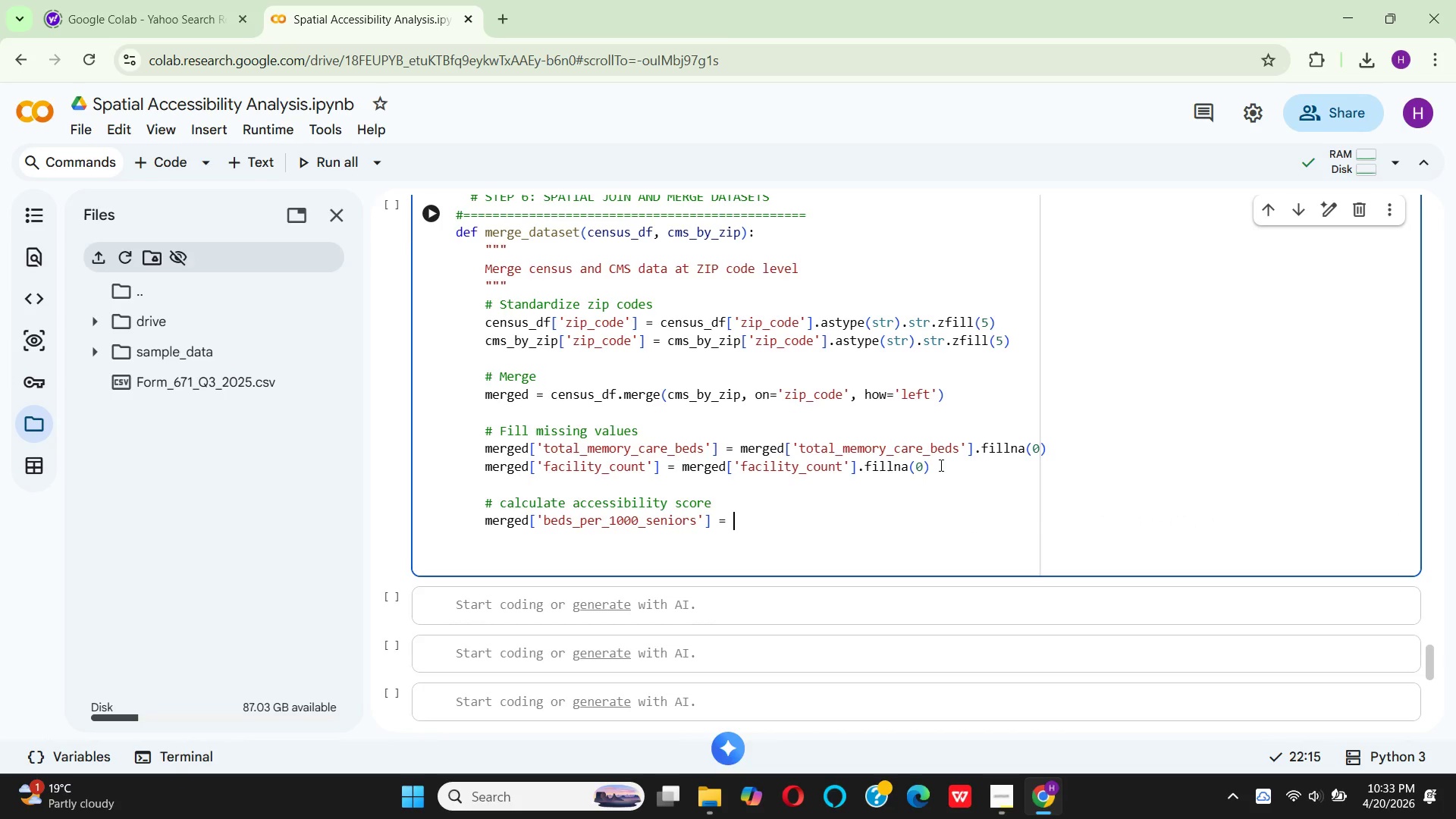 
key(Shift+9)
 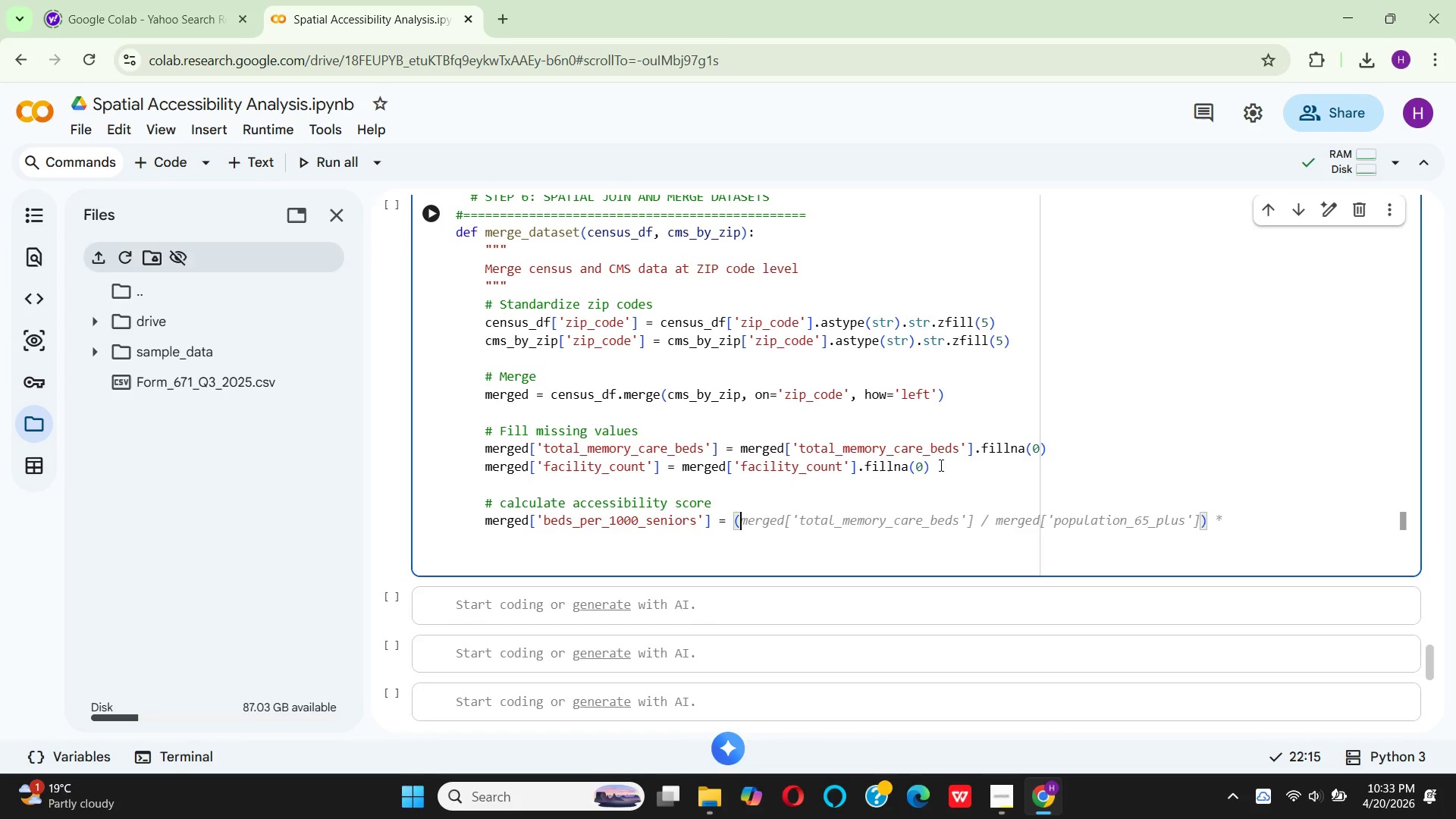 
key(Enter)
 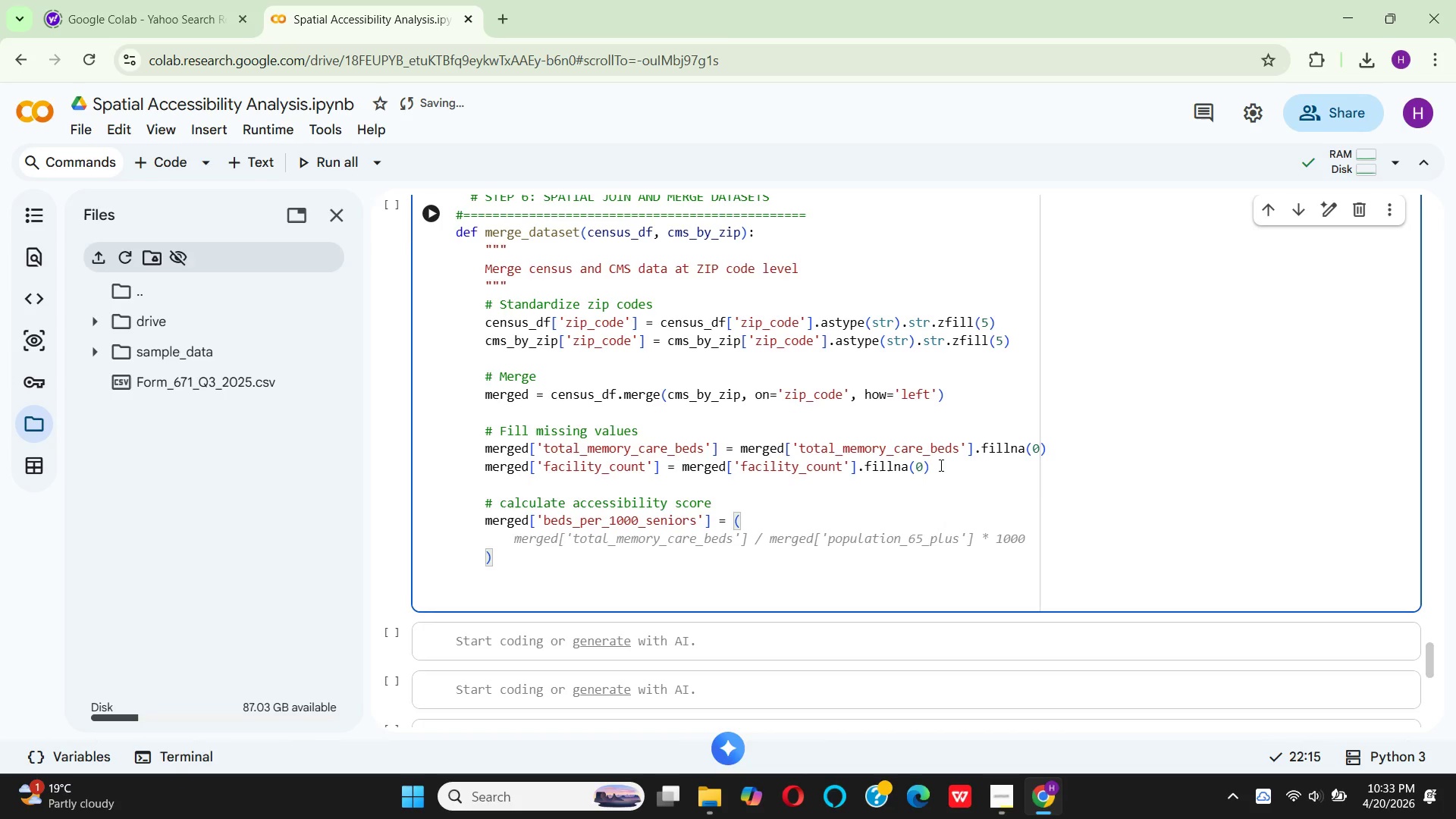 
wait(5.12)
 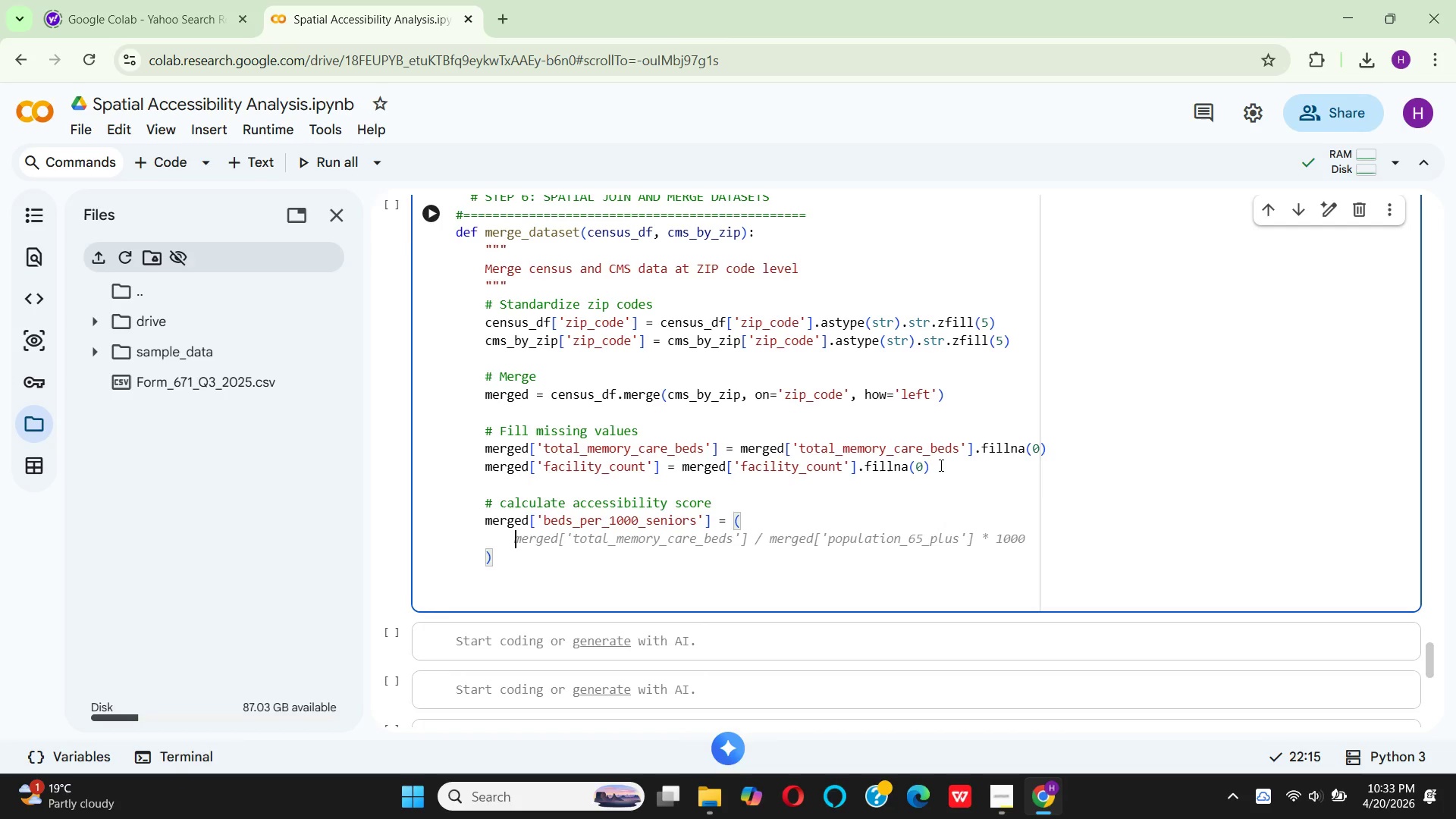 
type(me)
 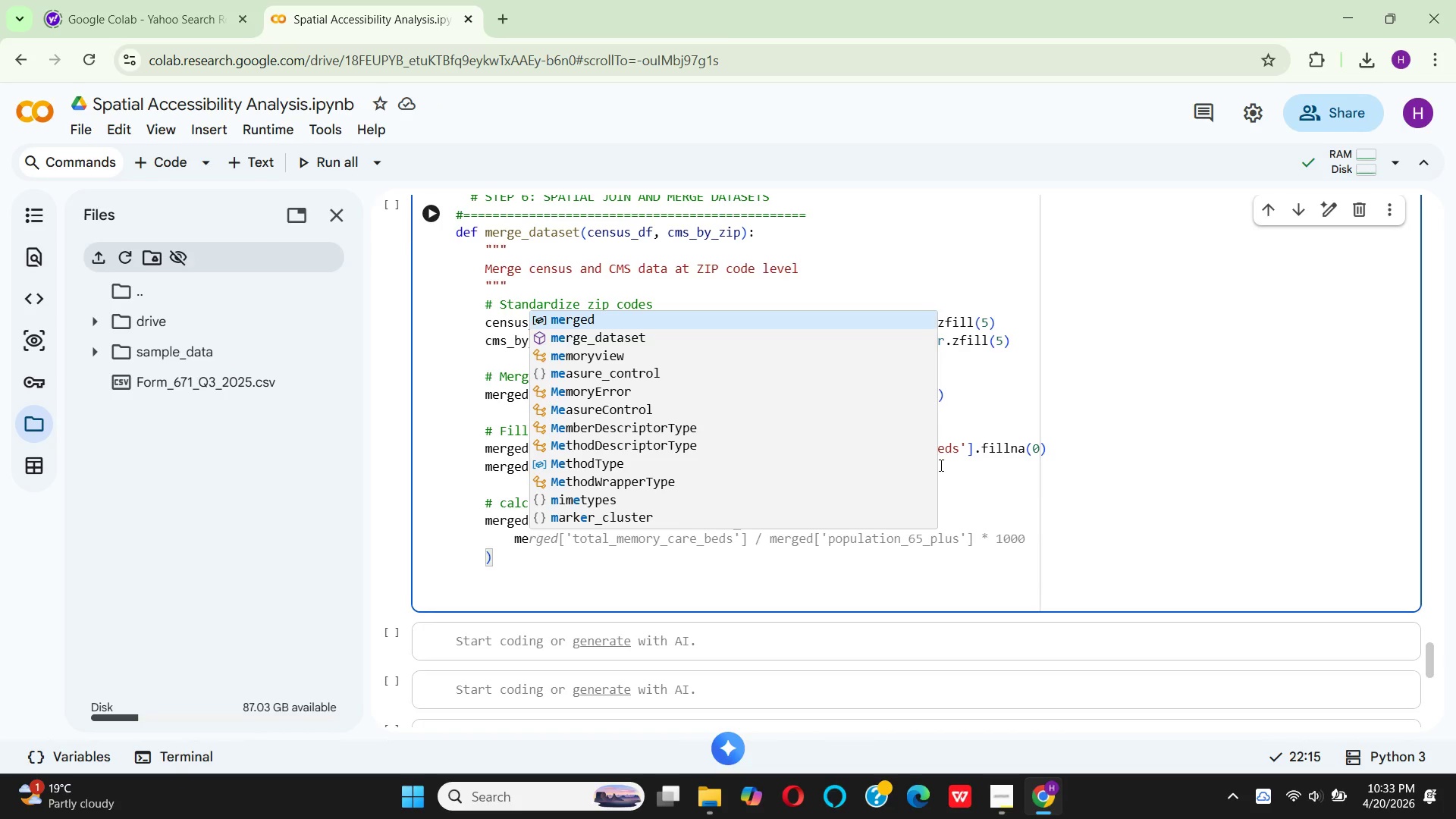 
key(Enter)
 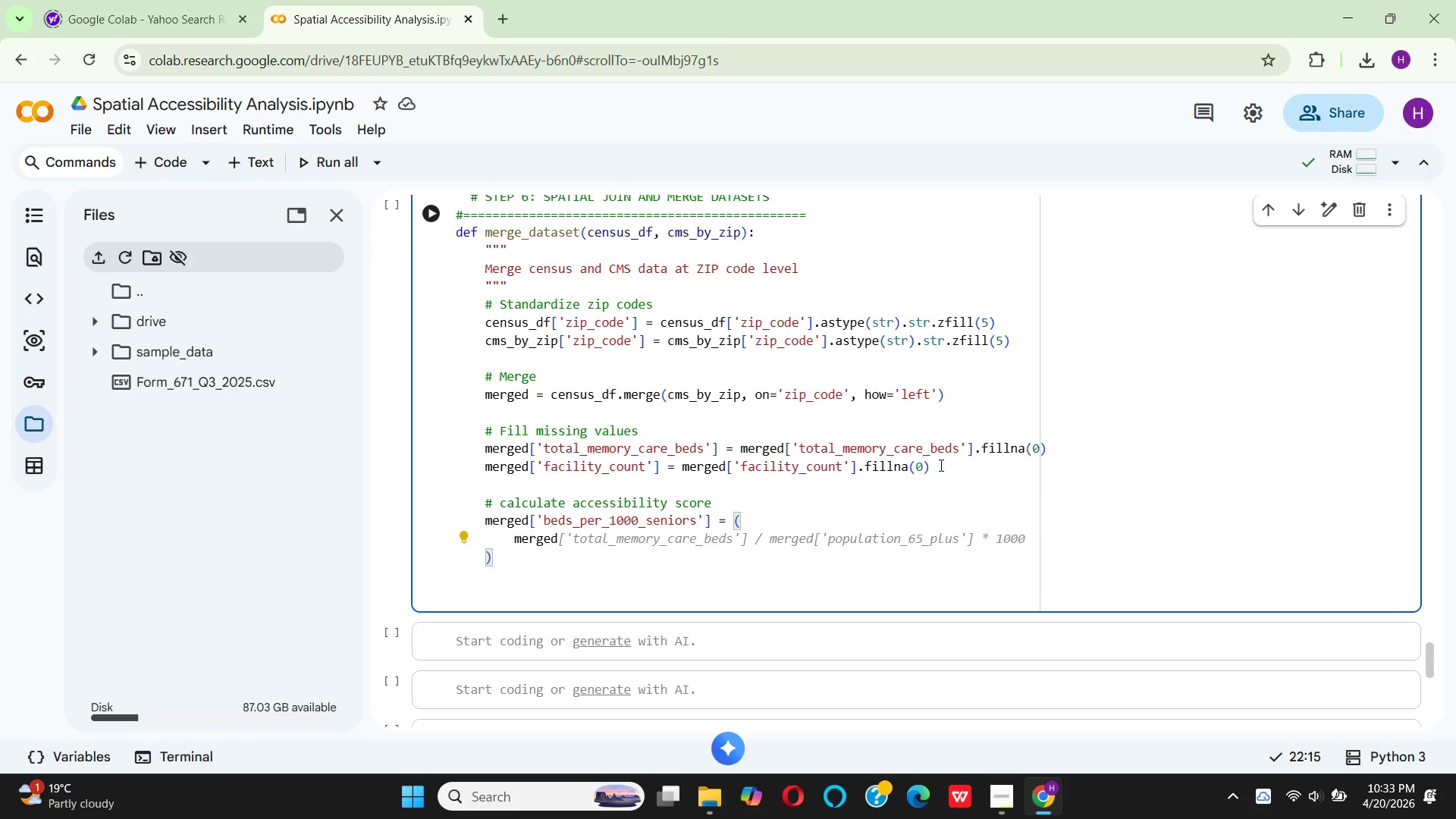 
type(['tat)
key(Backspace)
key(Backspace)
type(otal_memory_care_beds)
 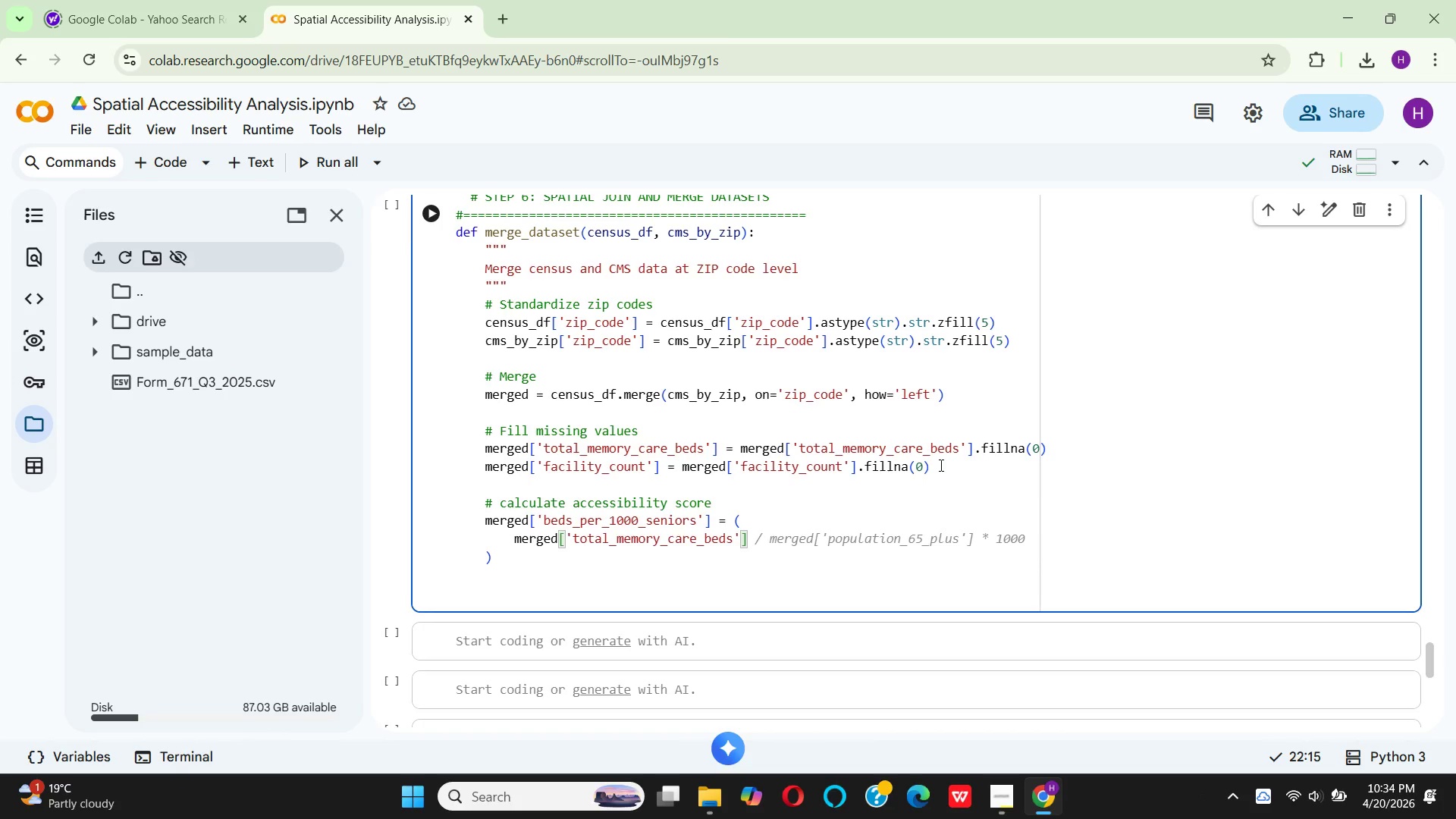 
key(ArrowRight)
 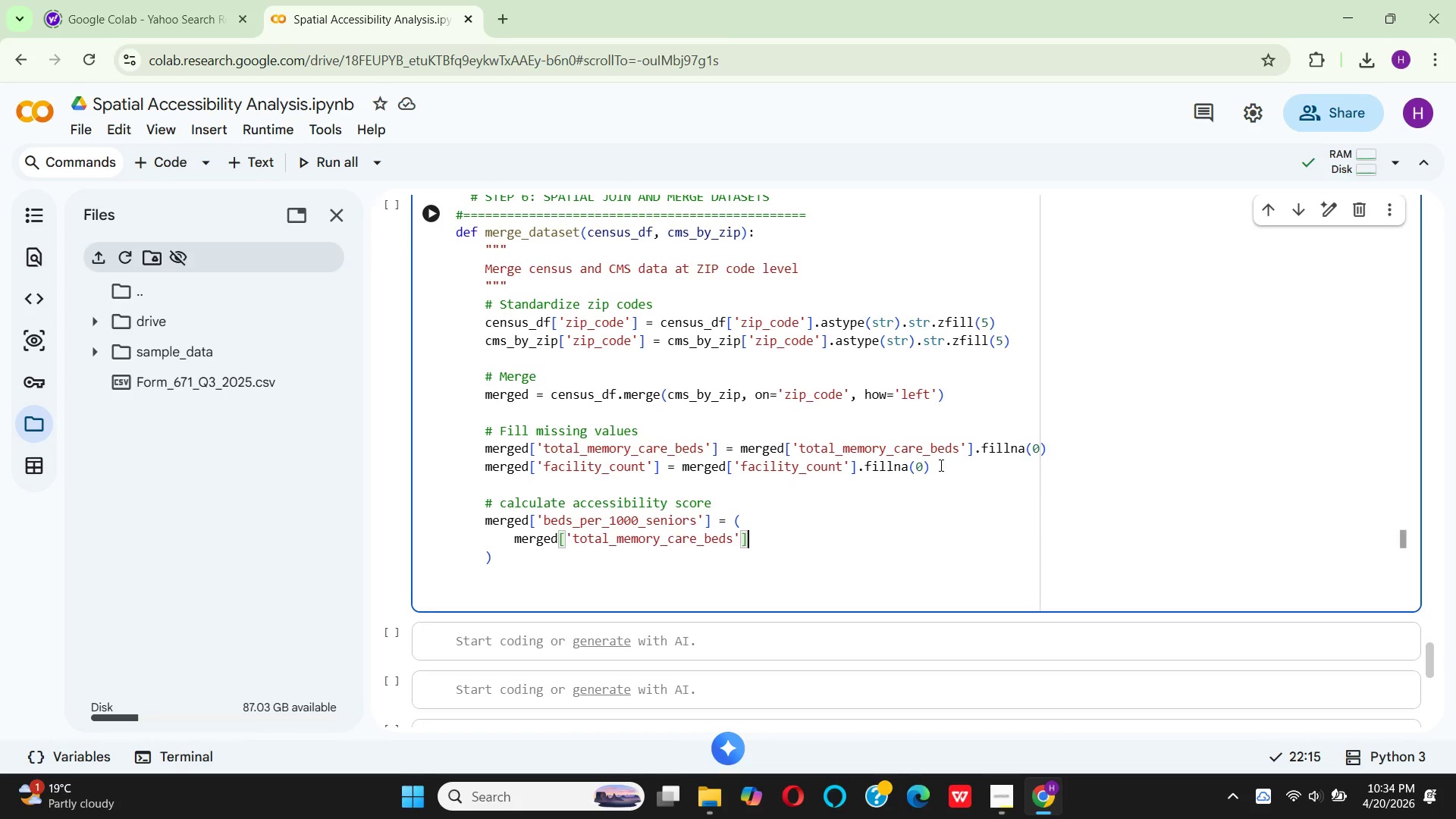 
key(ArrowRight)
 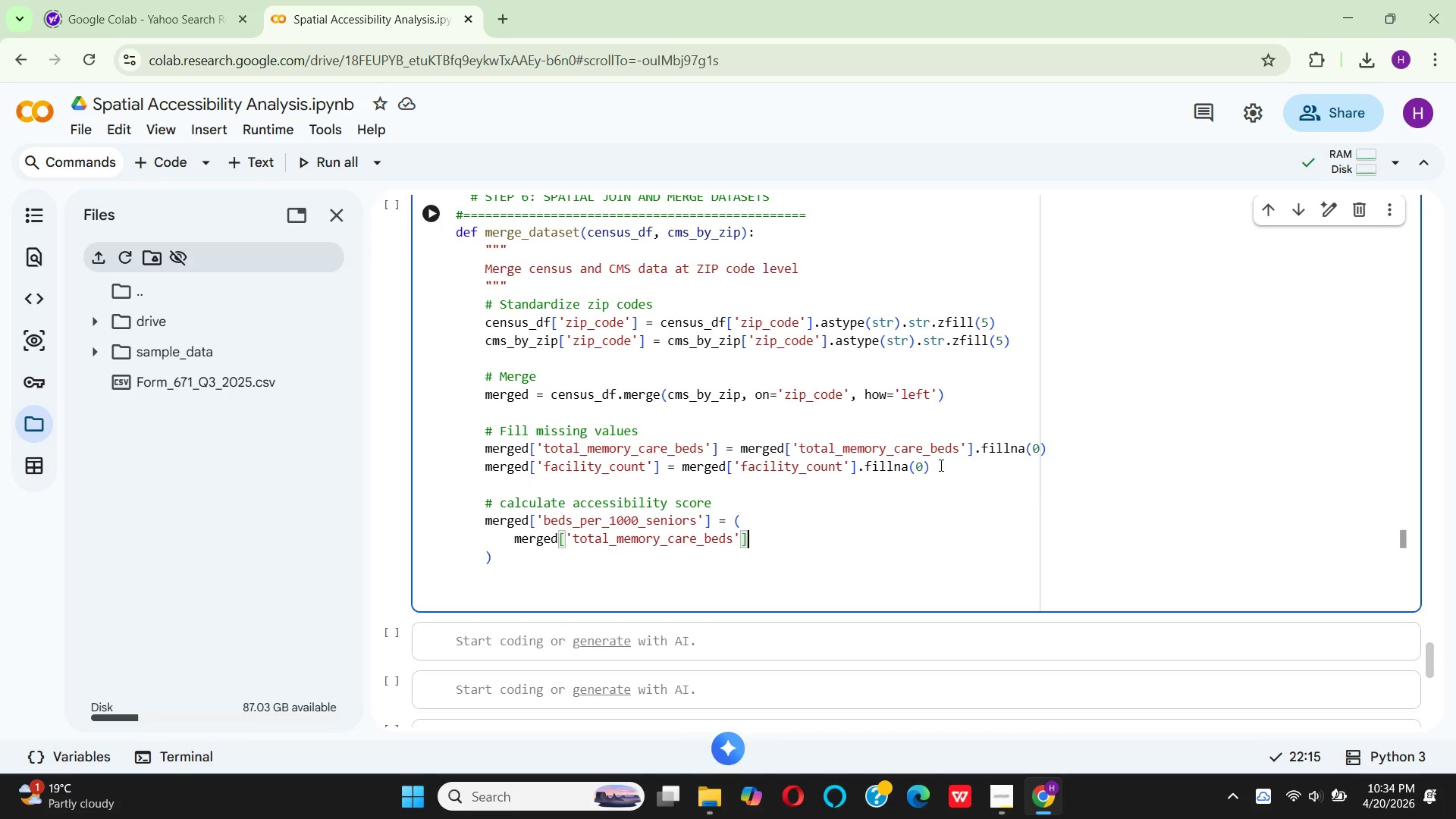 
key(Space)
 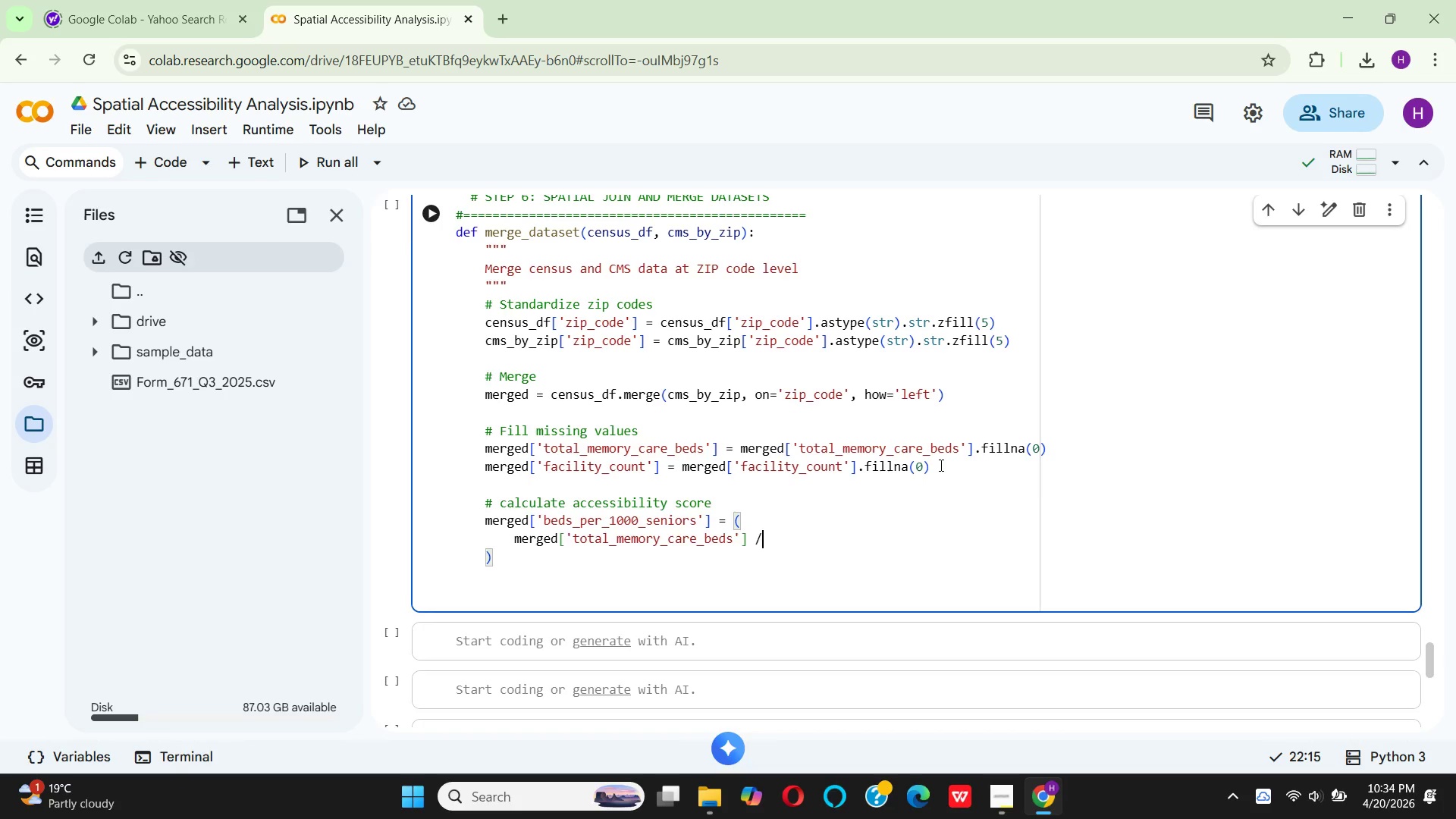 
key(Slash)
 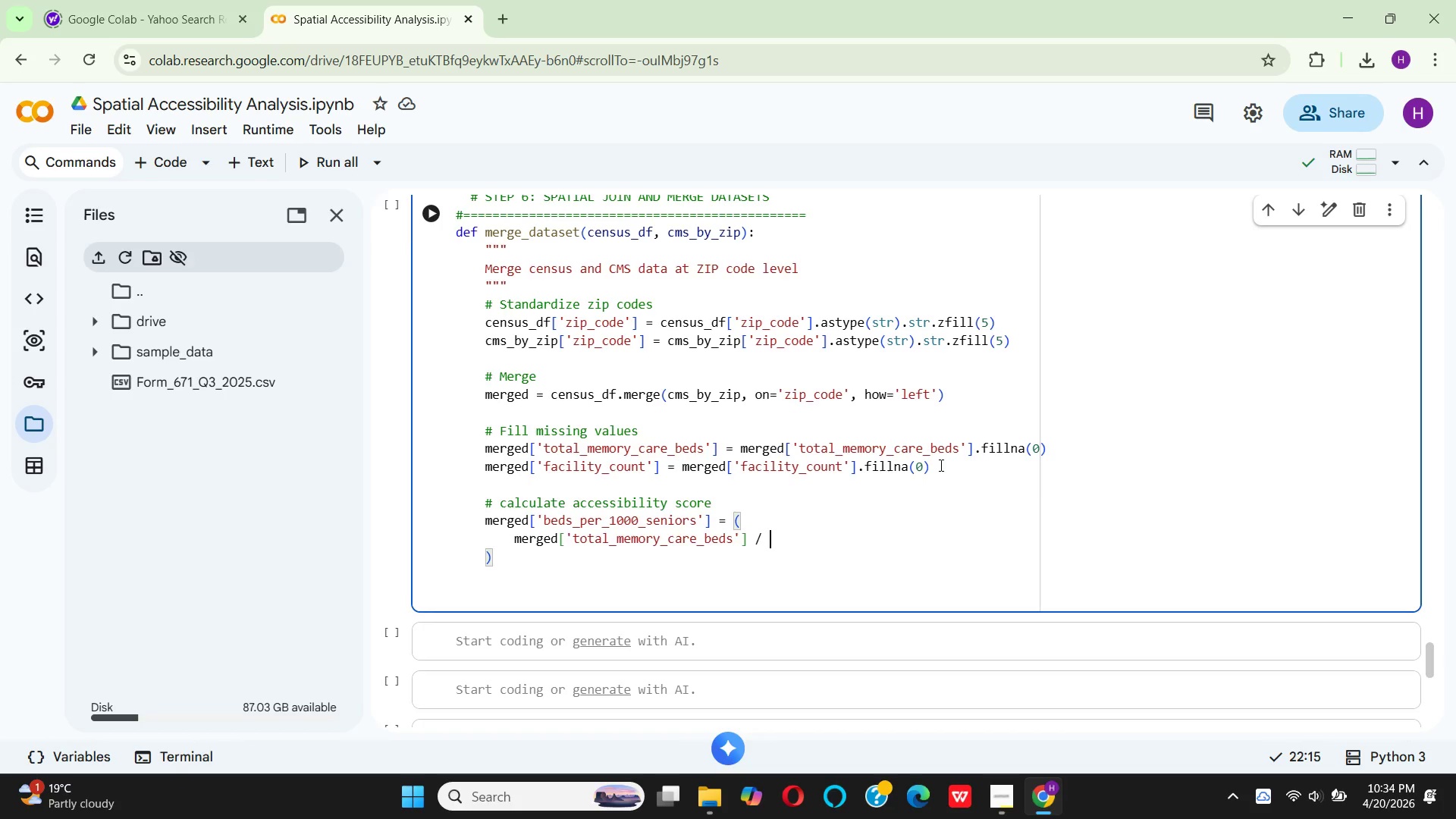 
key(Space)
 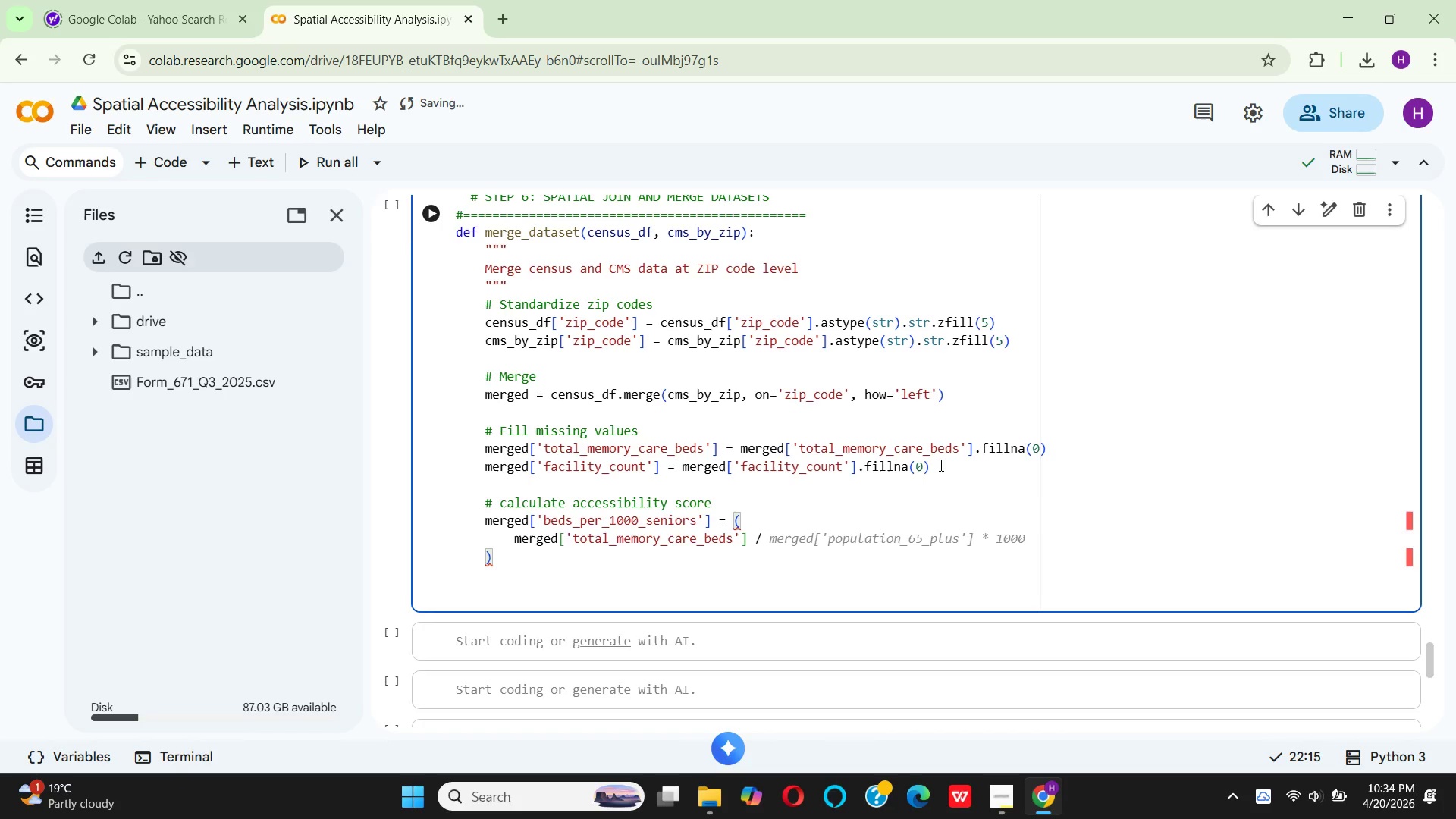 
type(merged[')
 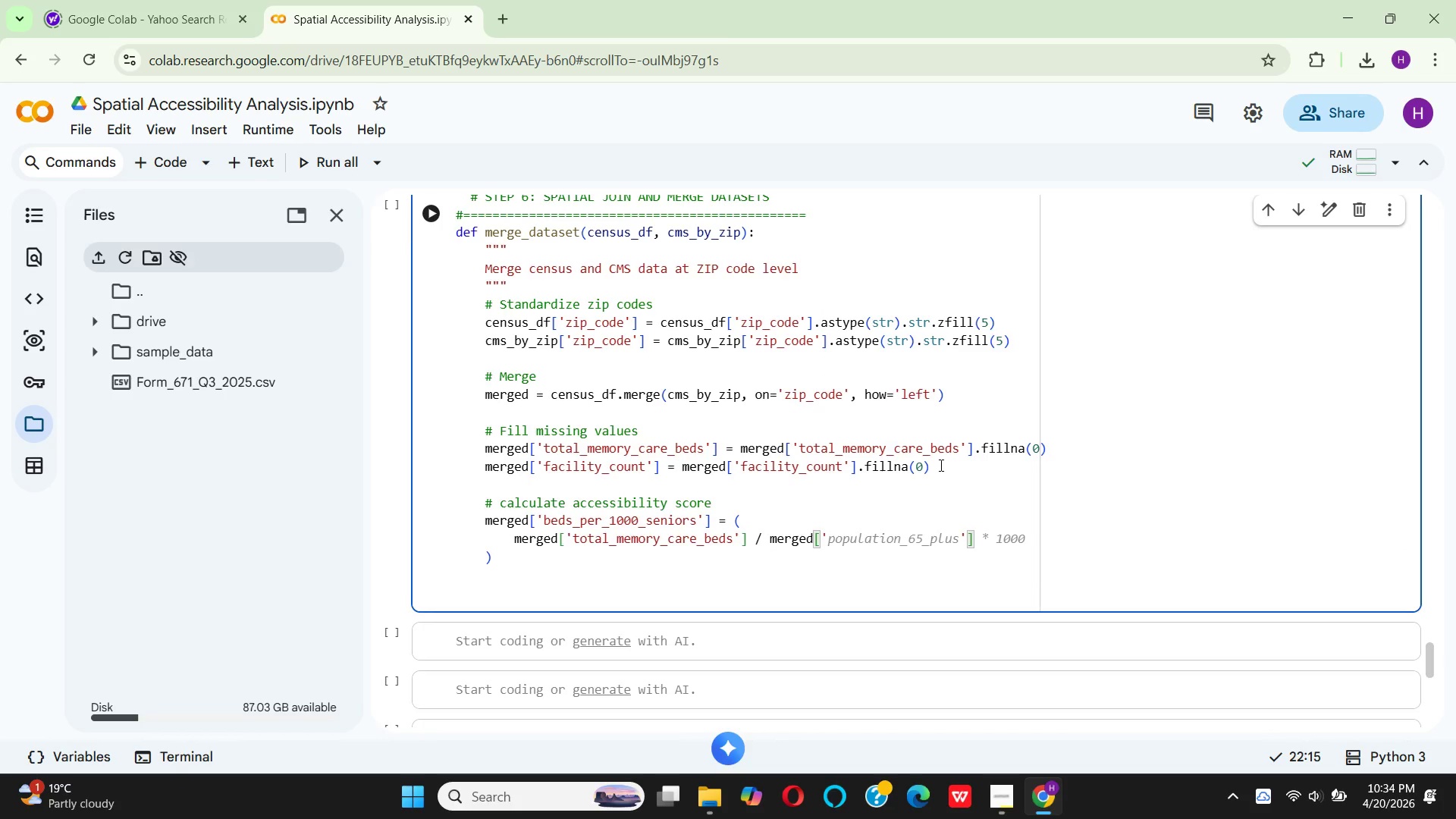 
wait(10.53)
 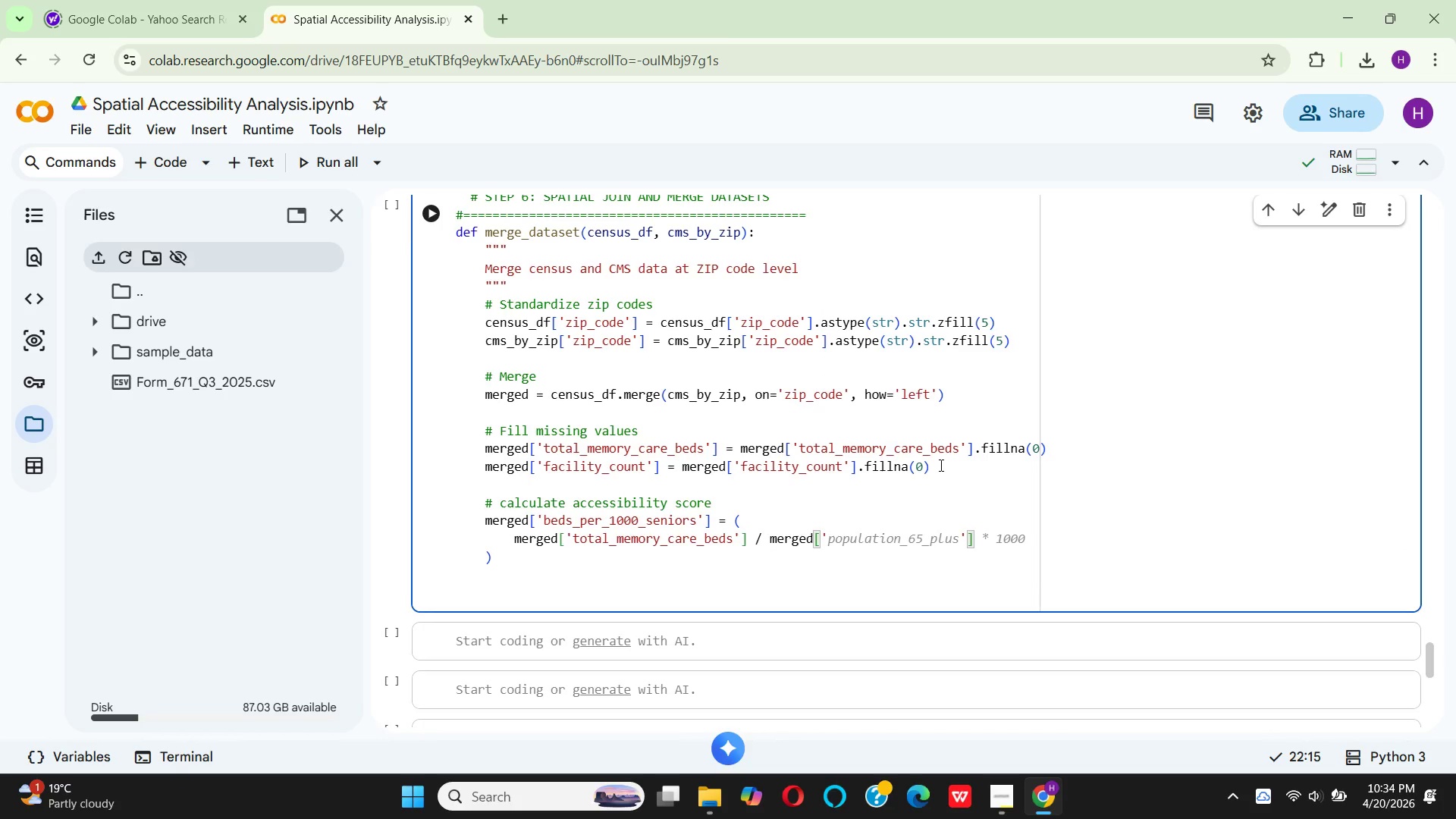 
left_click([908, 518])
 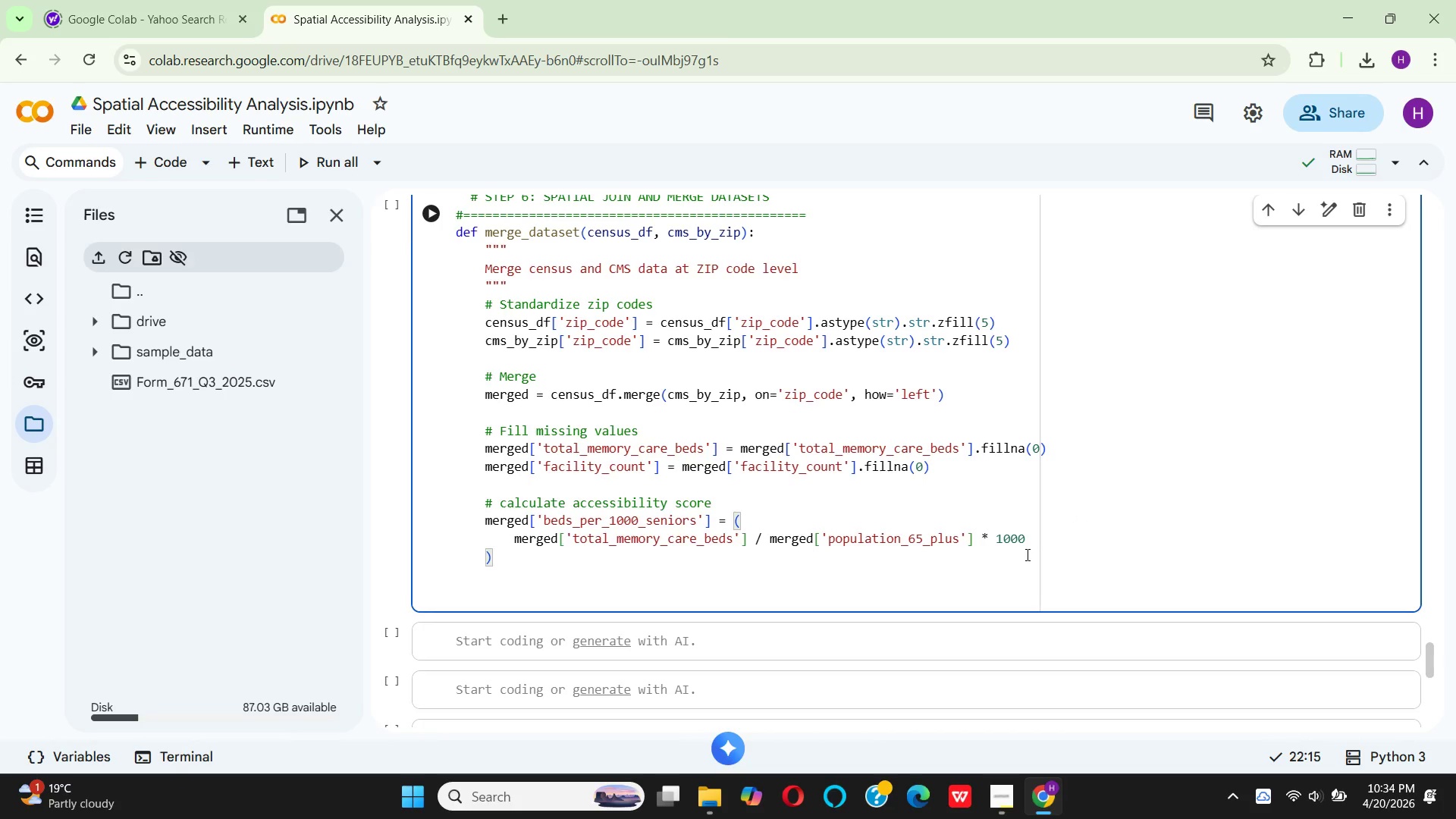 
wait(6.05)
 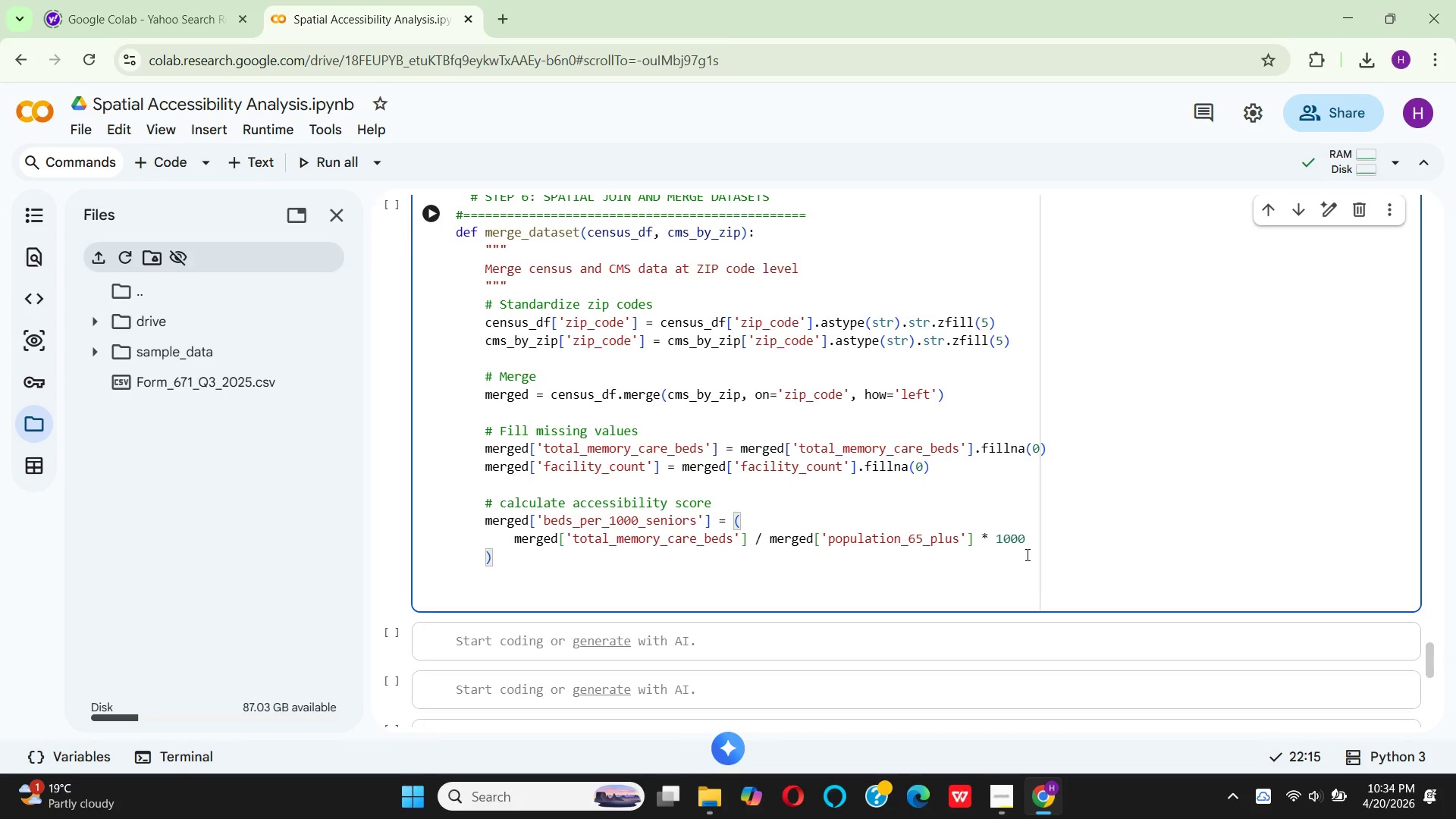 
left_click([489, 545])
 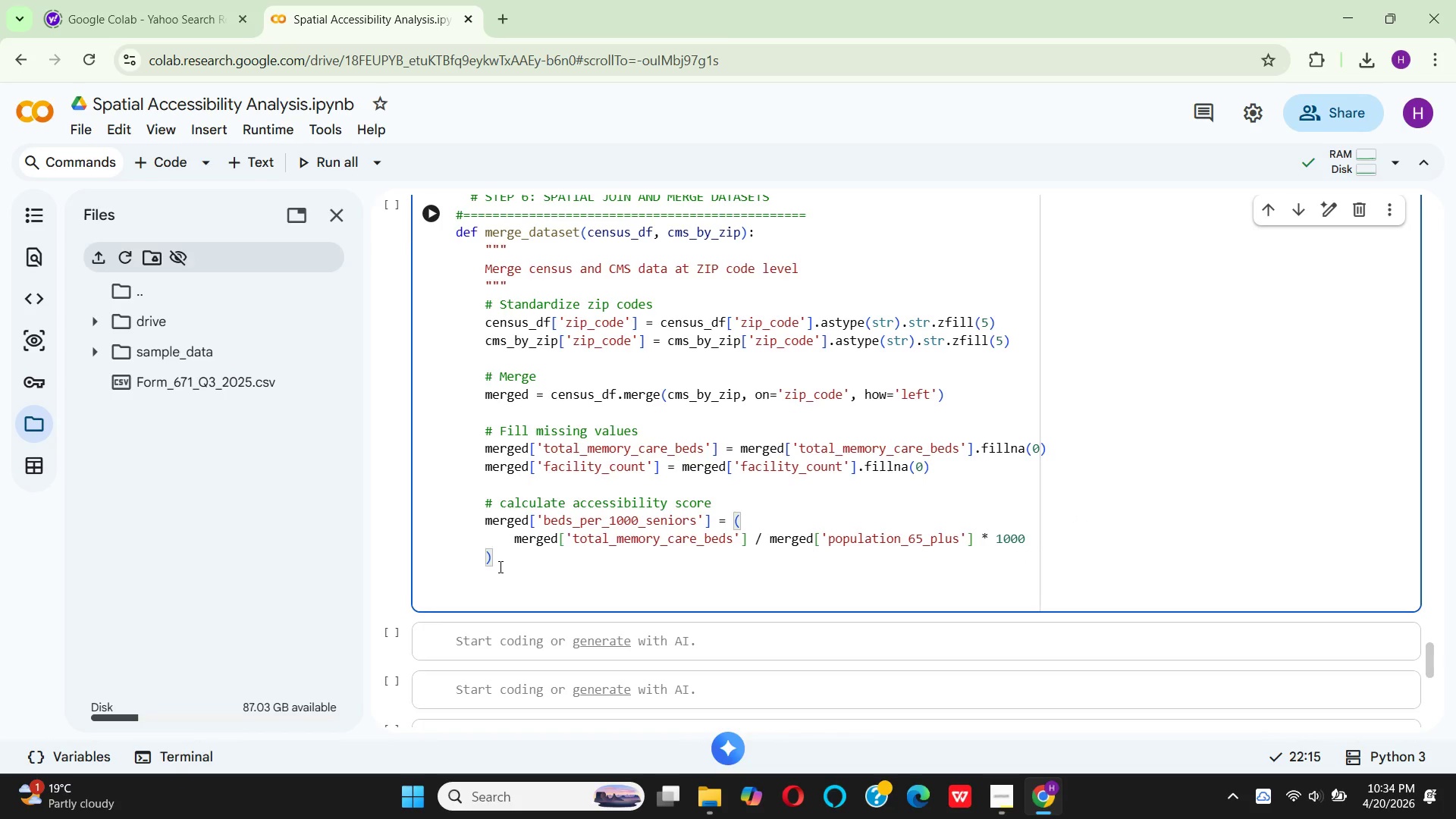 
left_click([499, 566])
 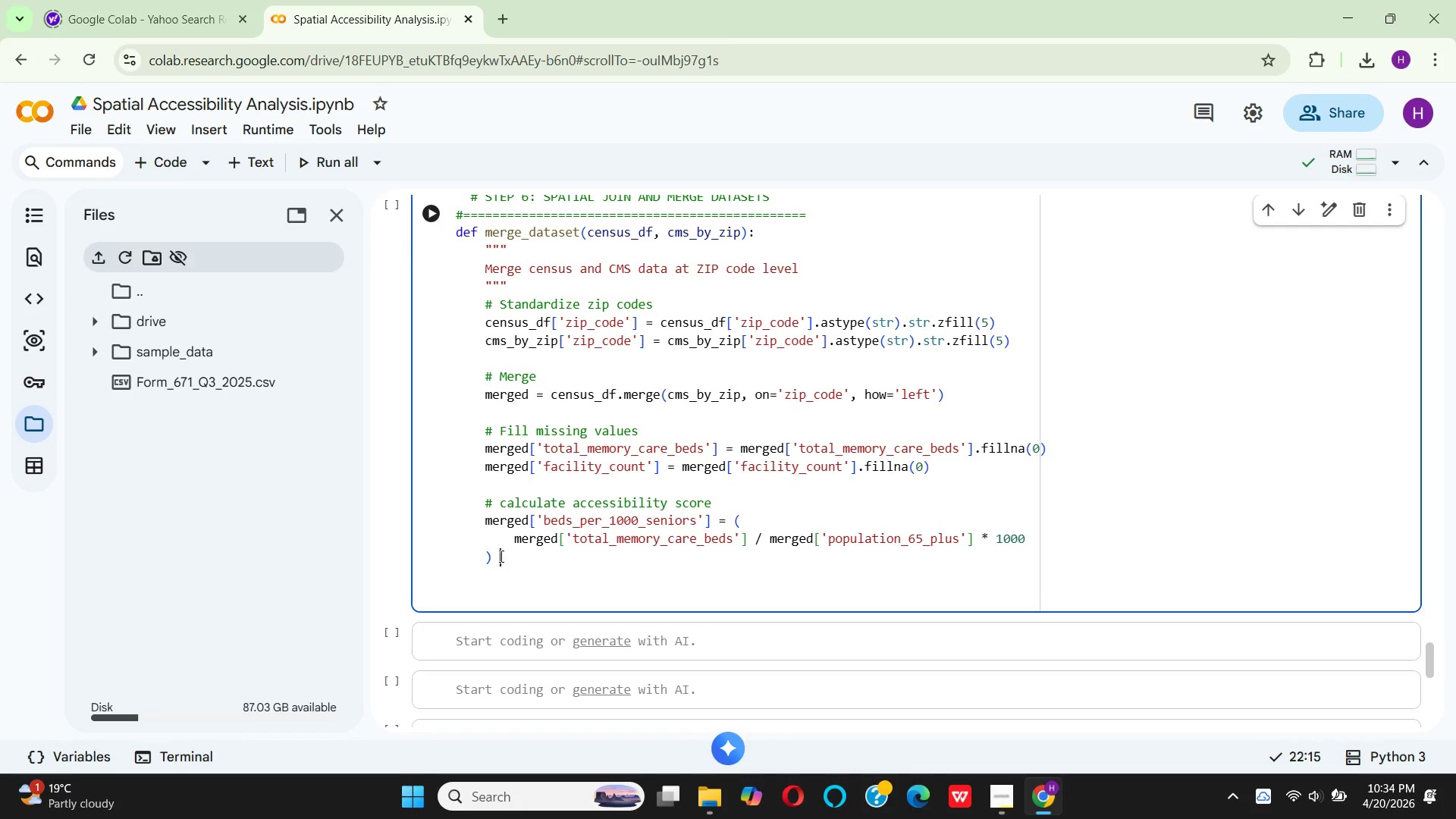 
left_click([500, 556])
 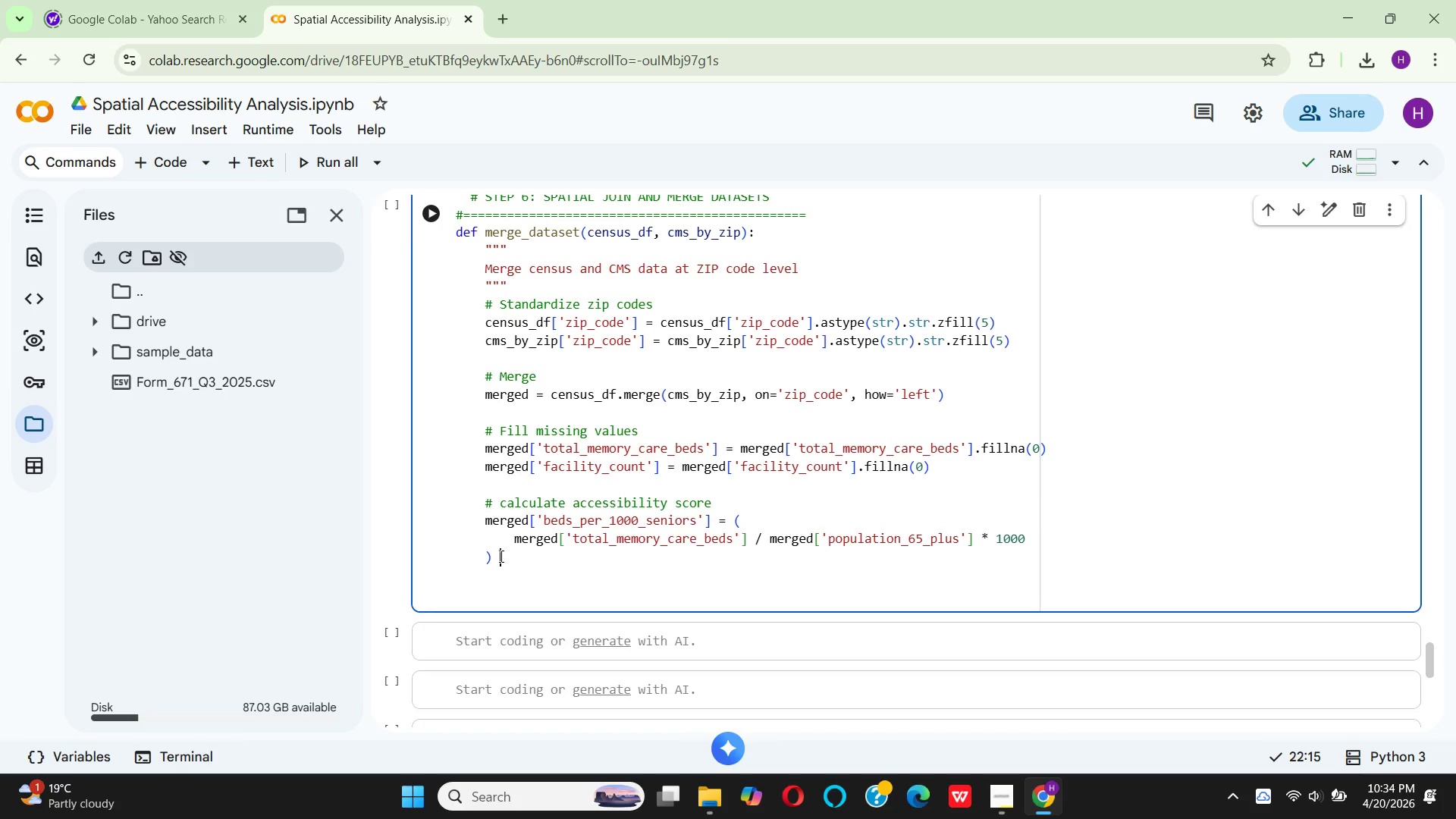 
key(Backspace)
type(.fill)
 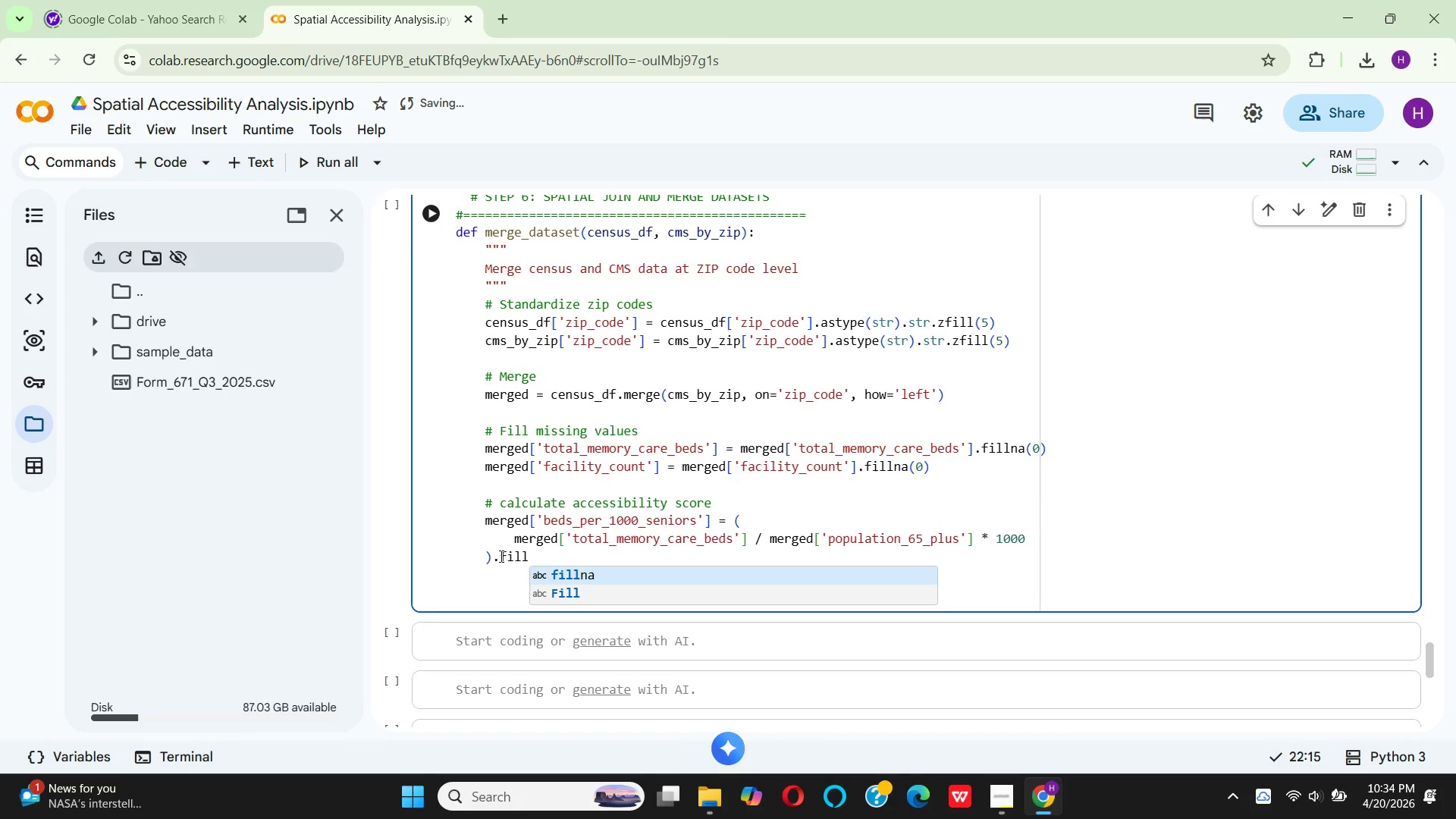 
key(Enter)
 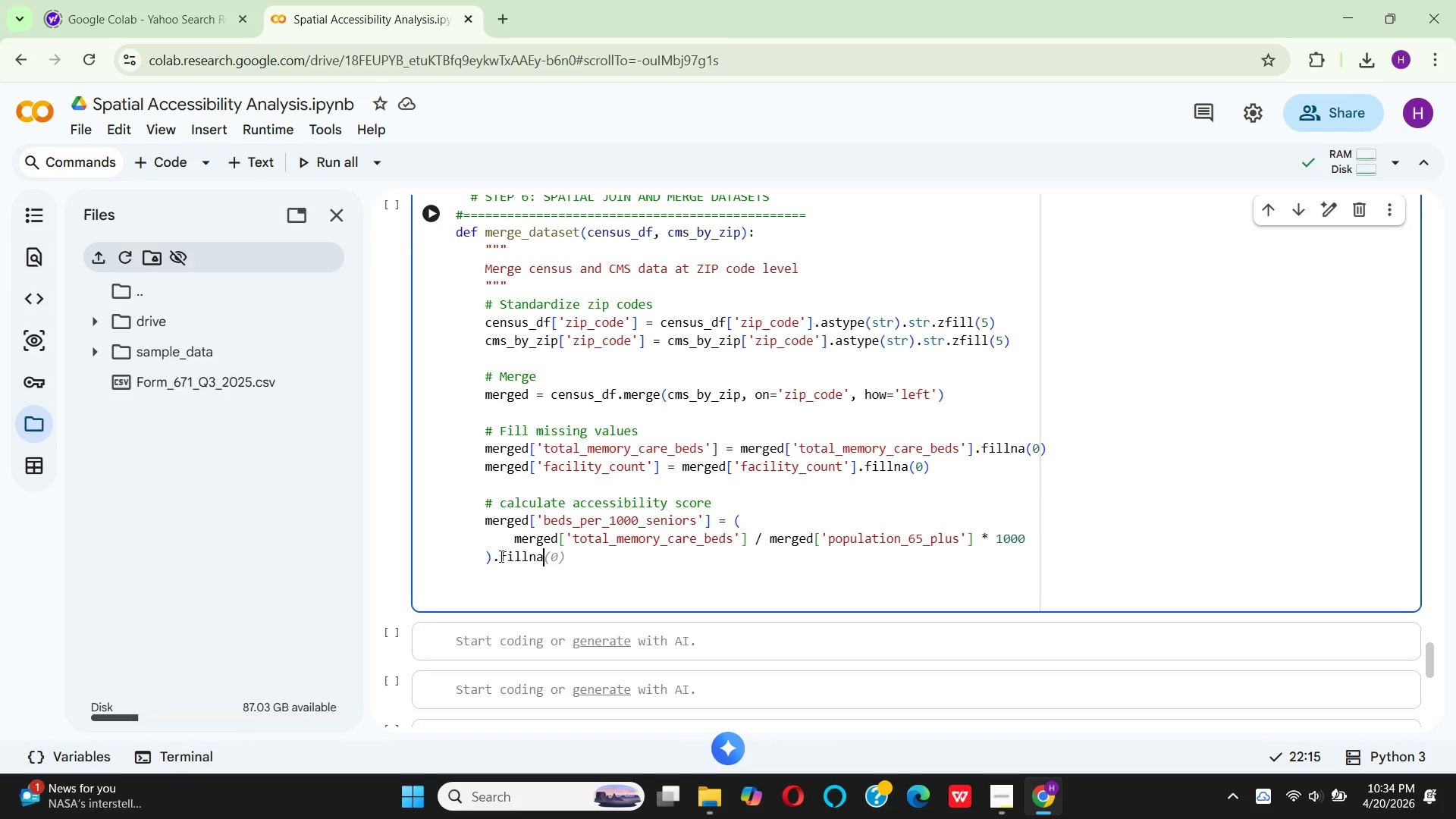 
type((0)
 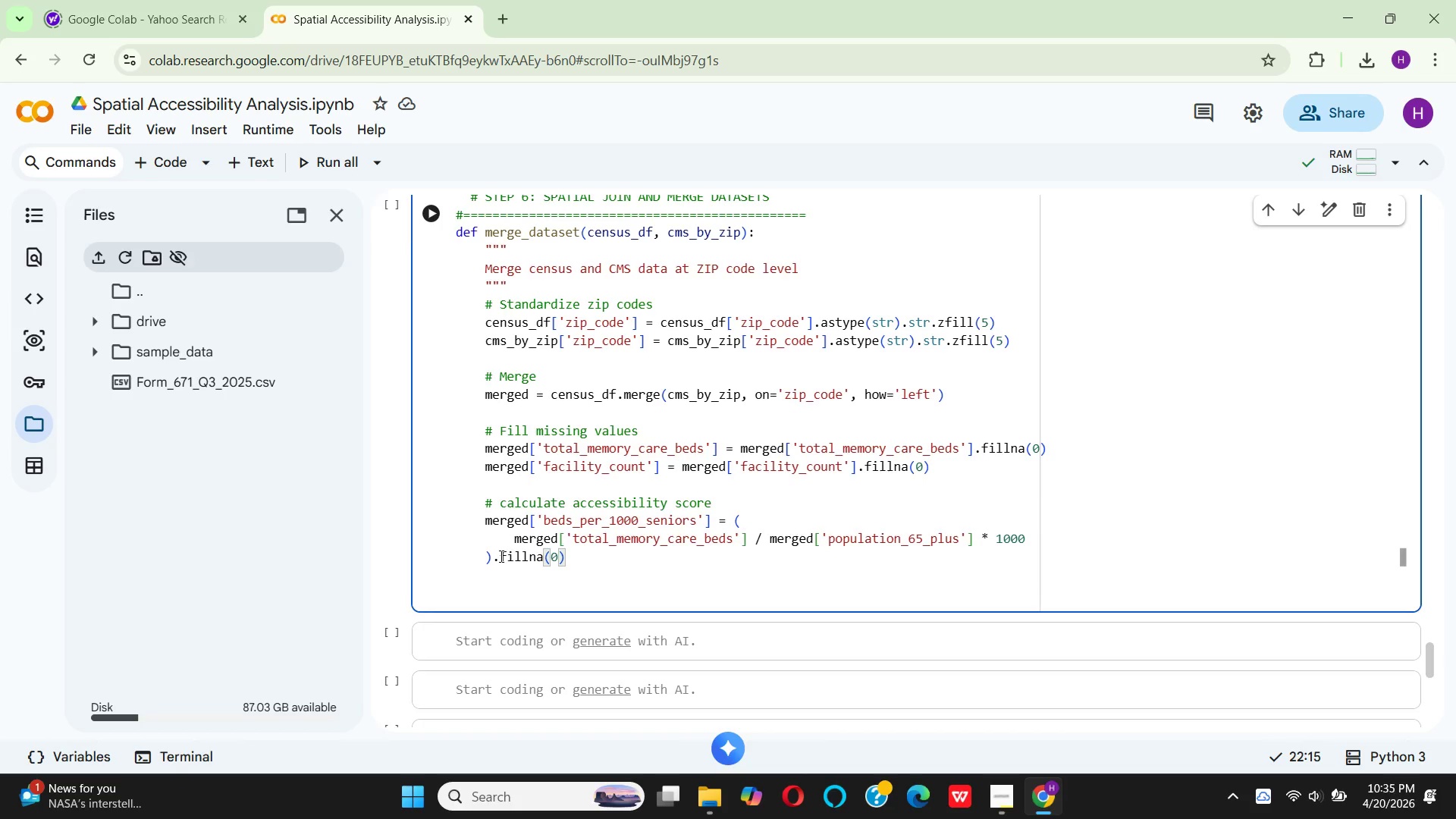 
key(ArrowRight)
 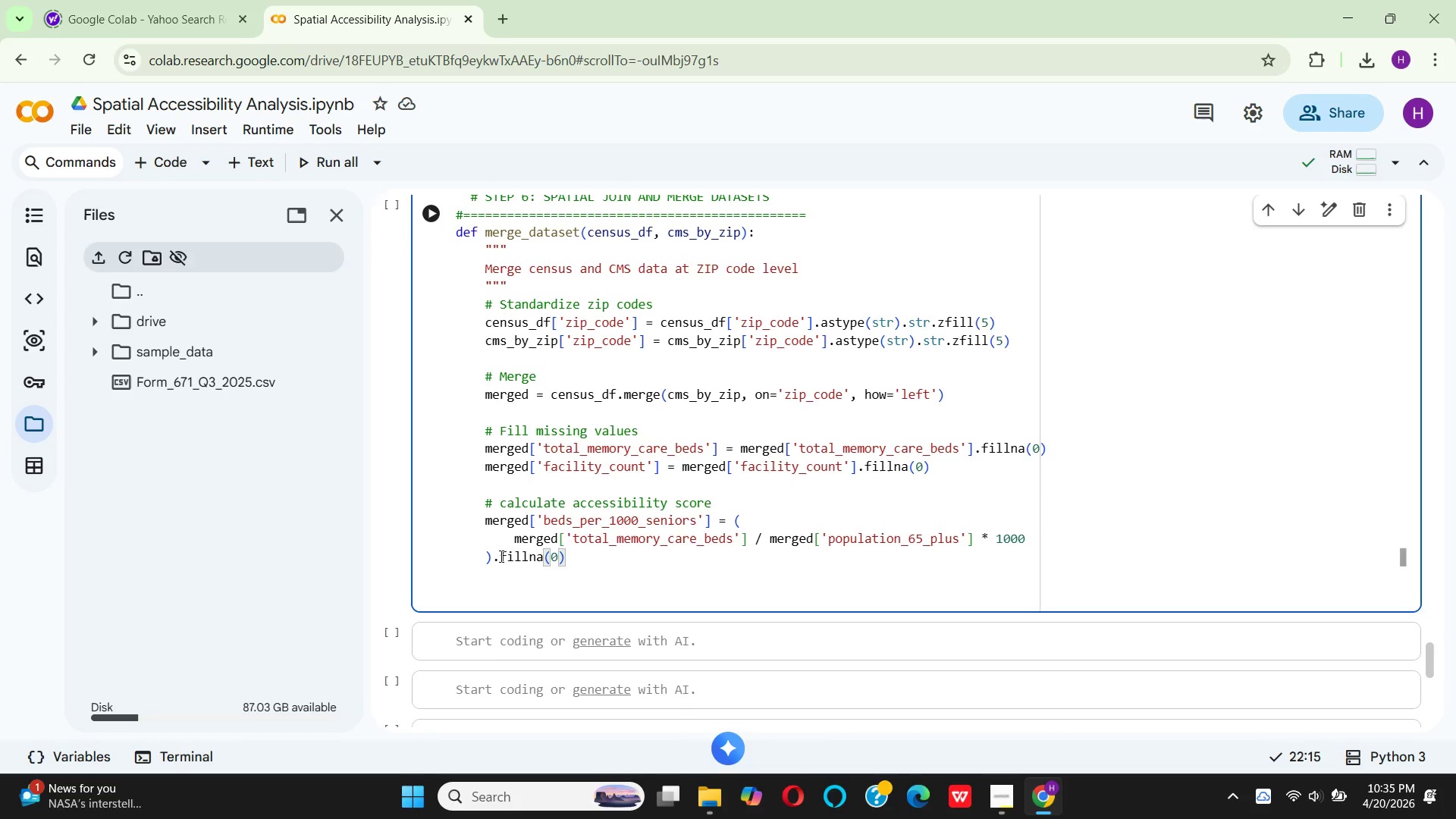 
key(Enter)
 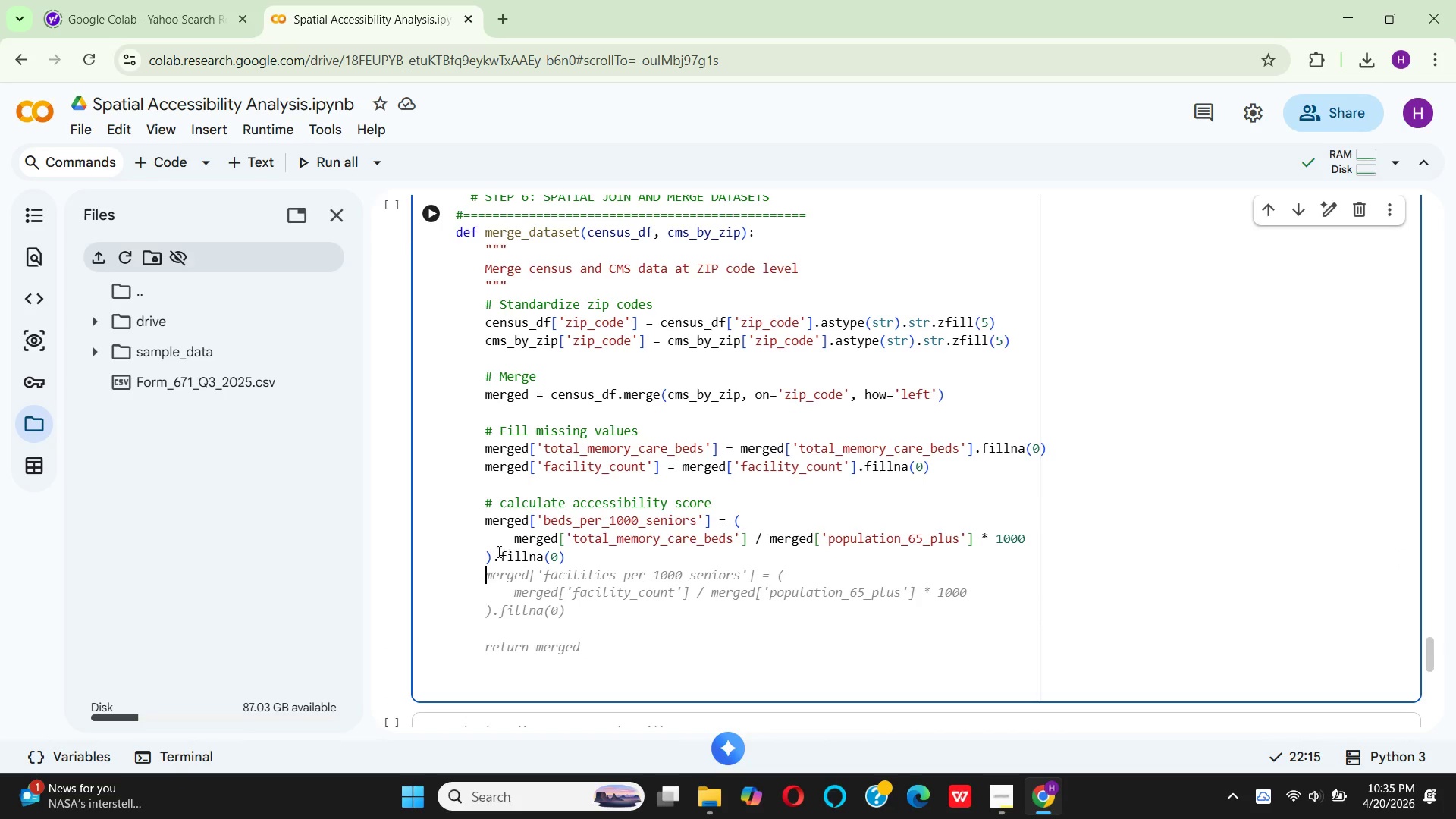 
wait(7.11)
 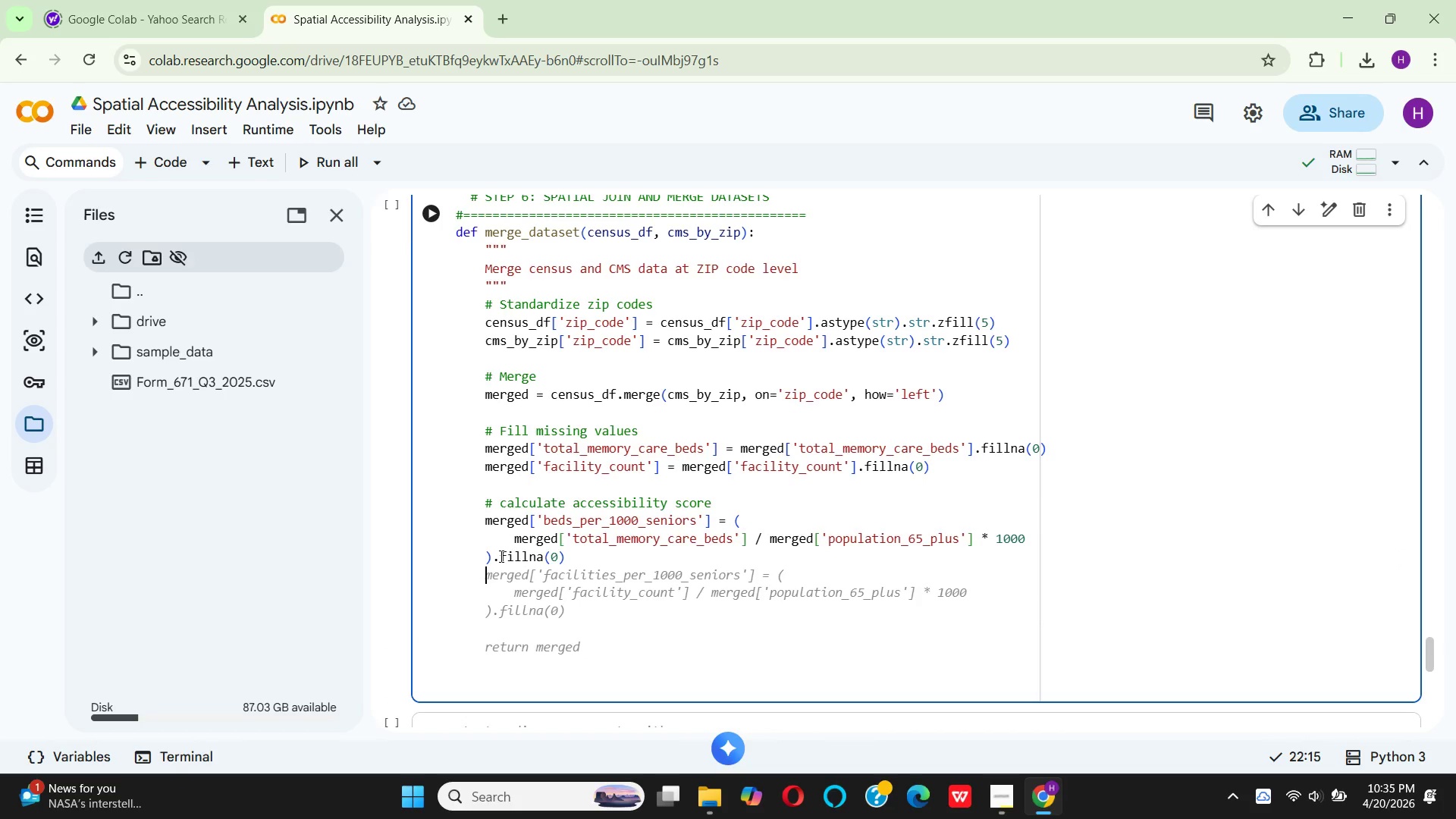 
type(me)
 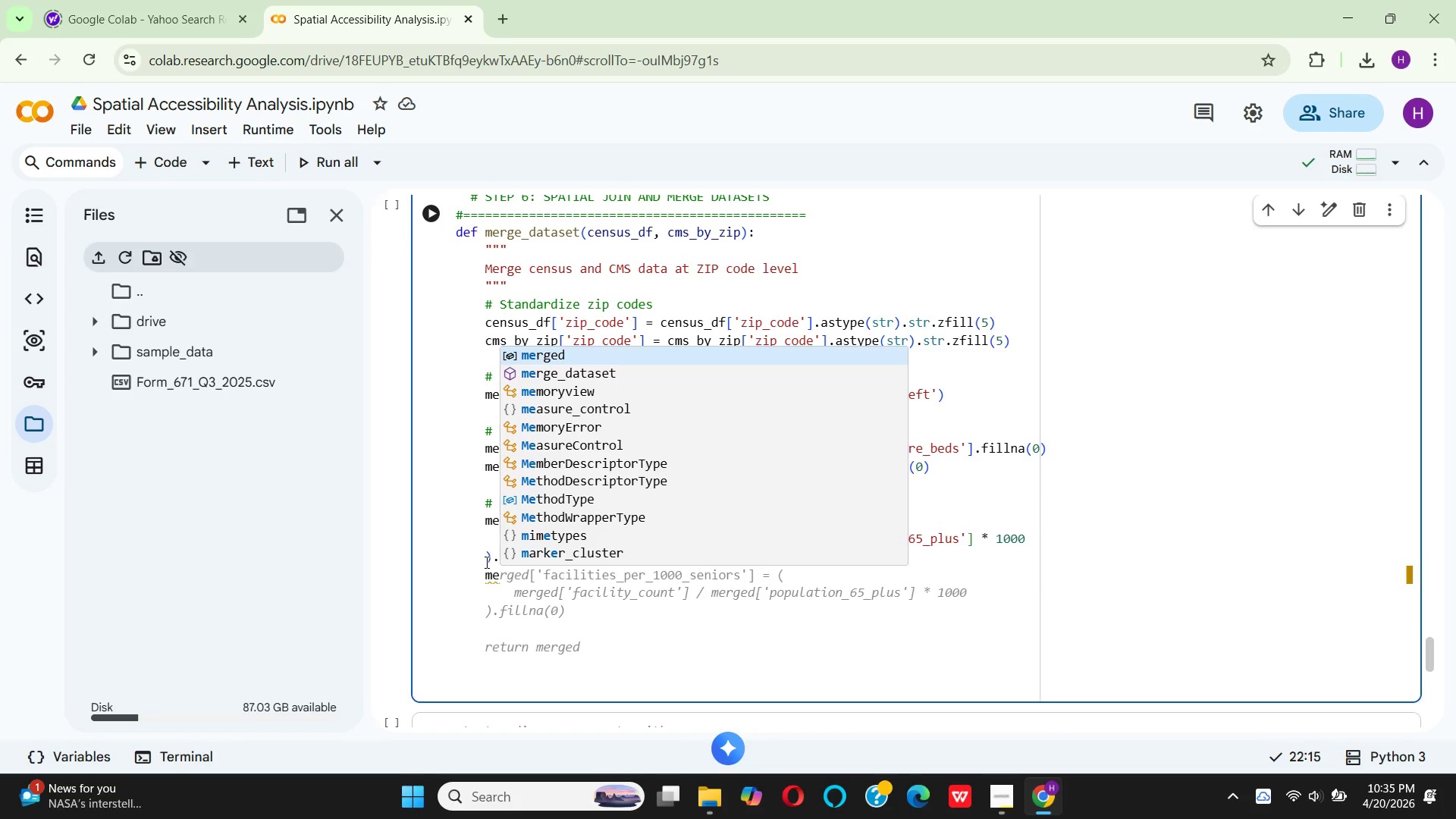 
key(Enter)
 